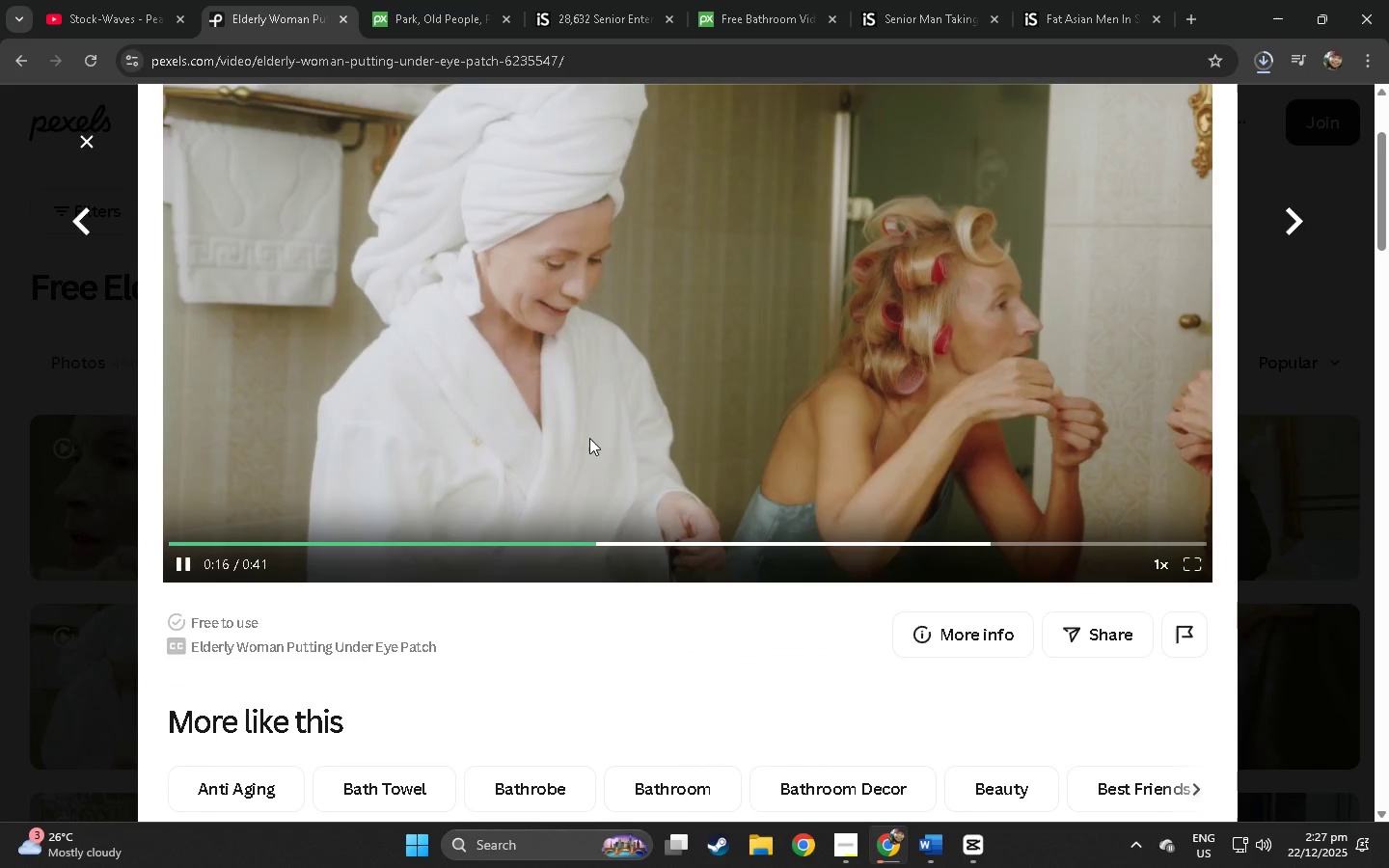 
scroll: coordinate [671, 612], scroll_direction: down, amount: 12.0
 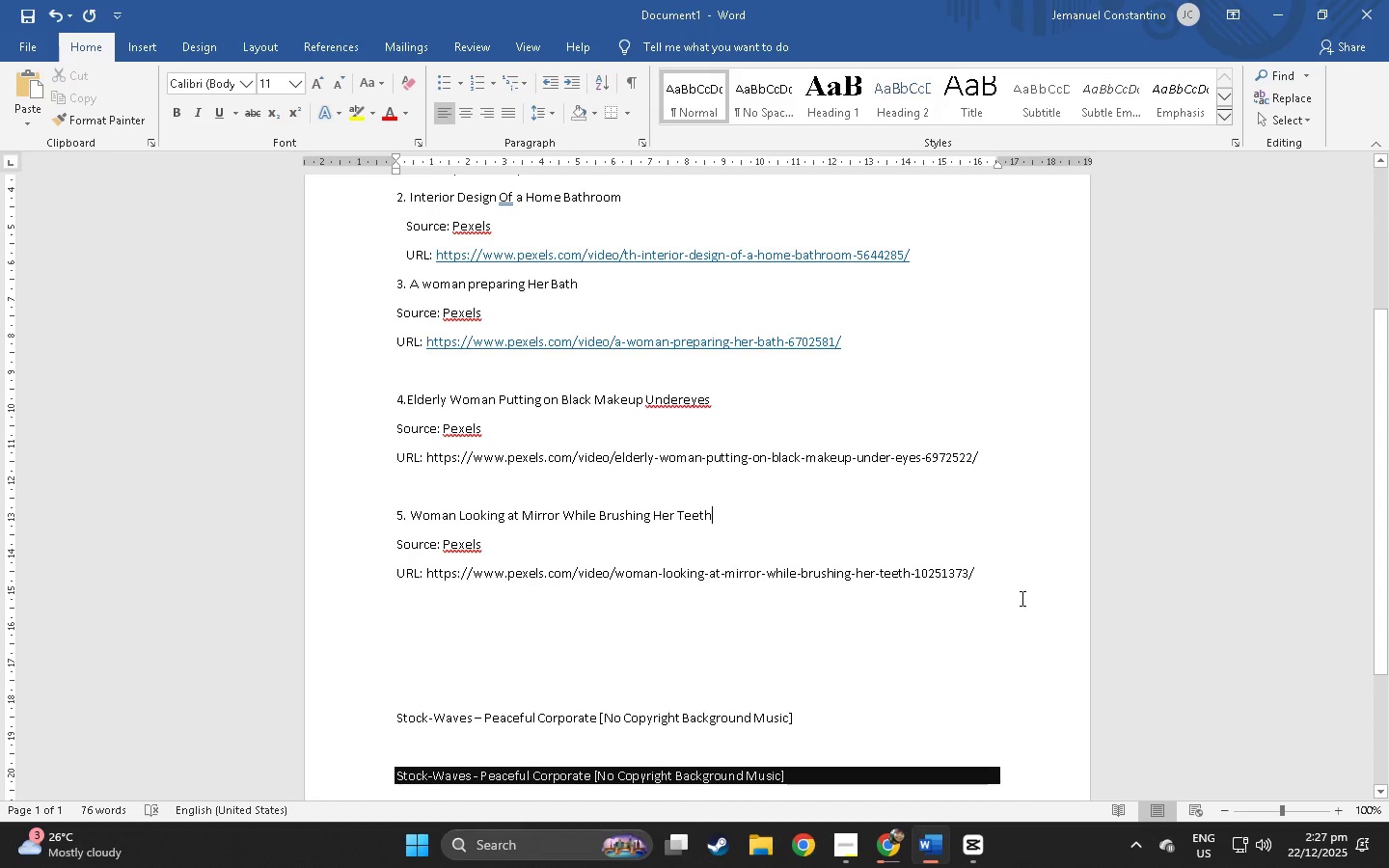 
left_click([1016, 567])
 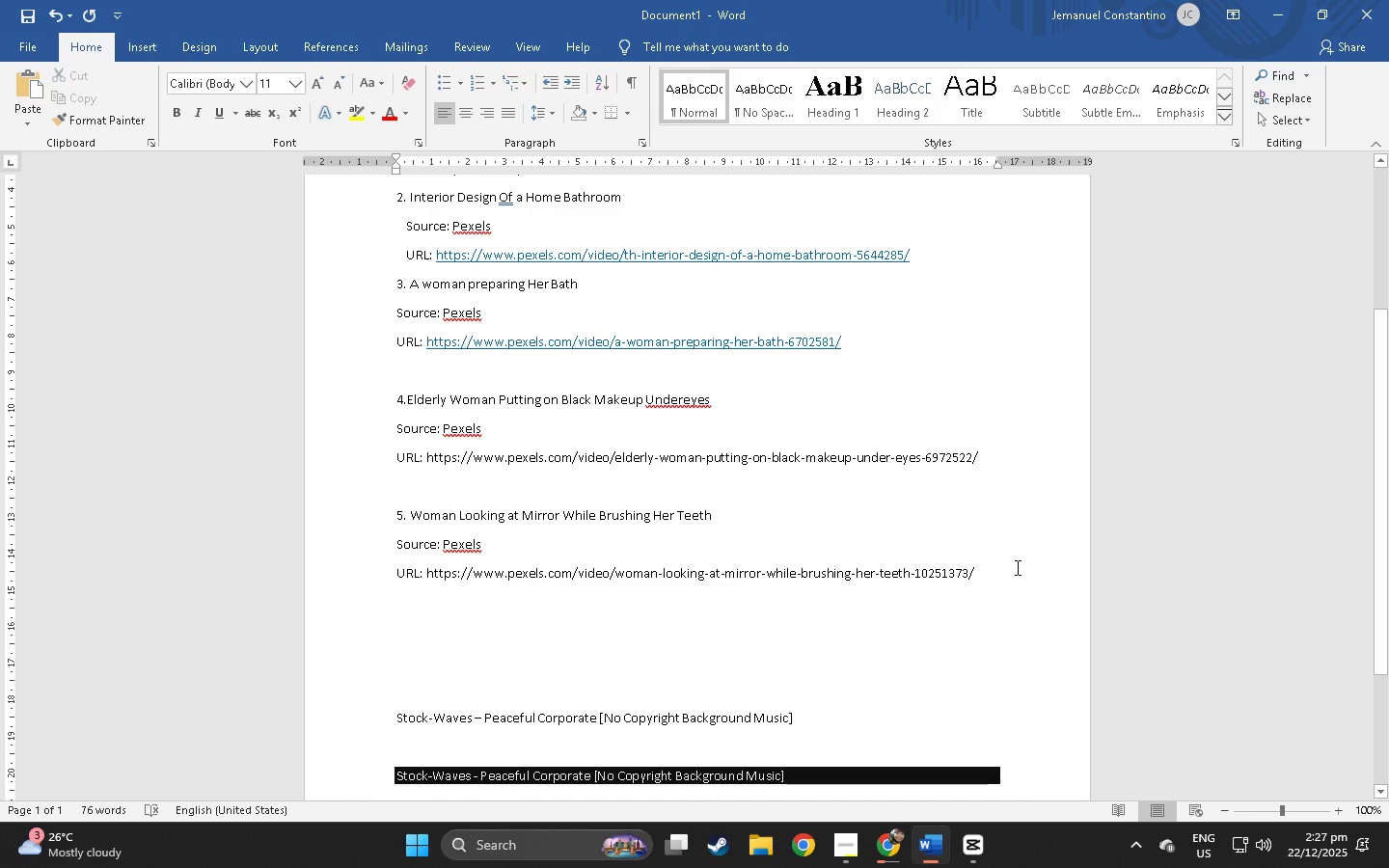 
key(Enter)
 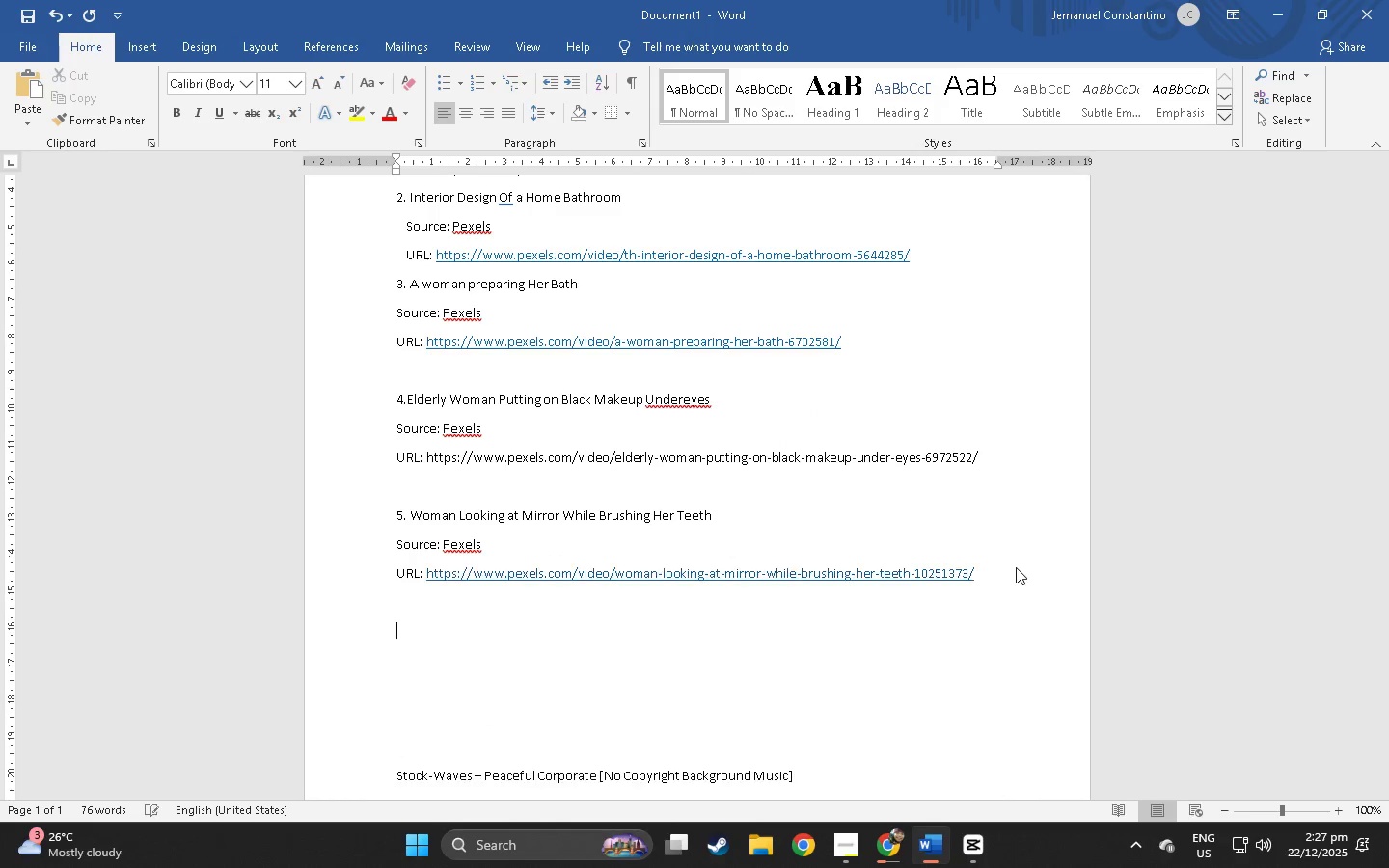 
key(Enter)
 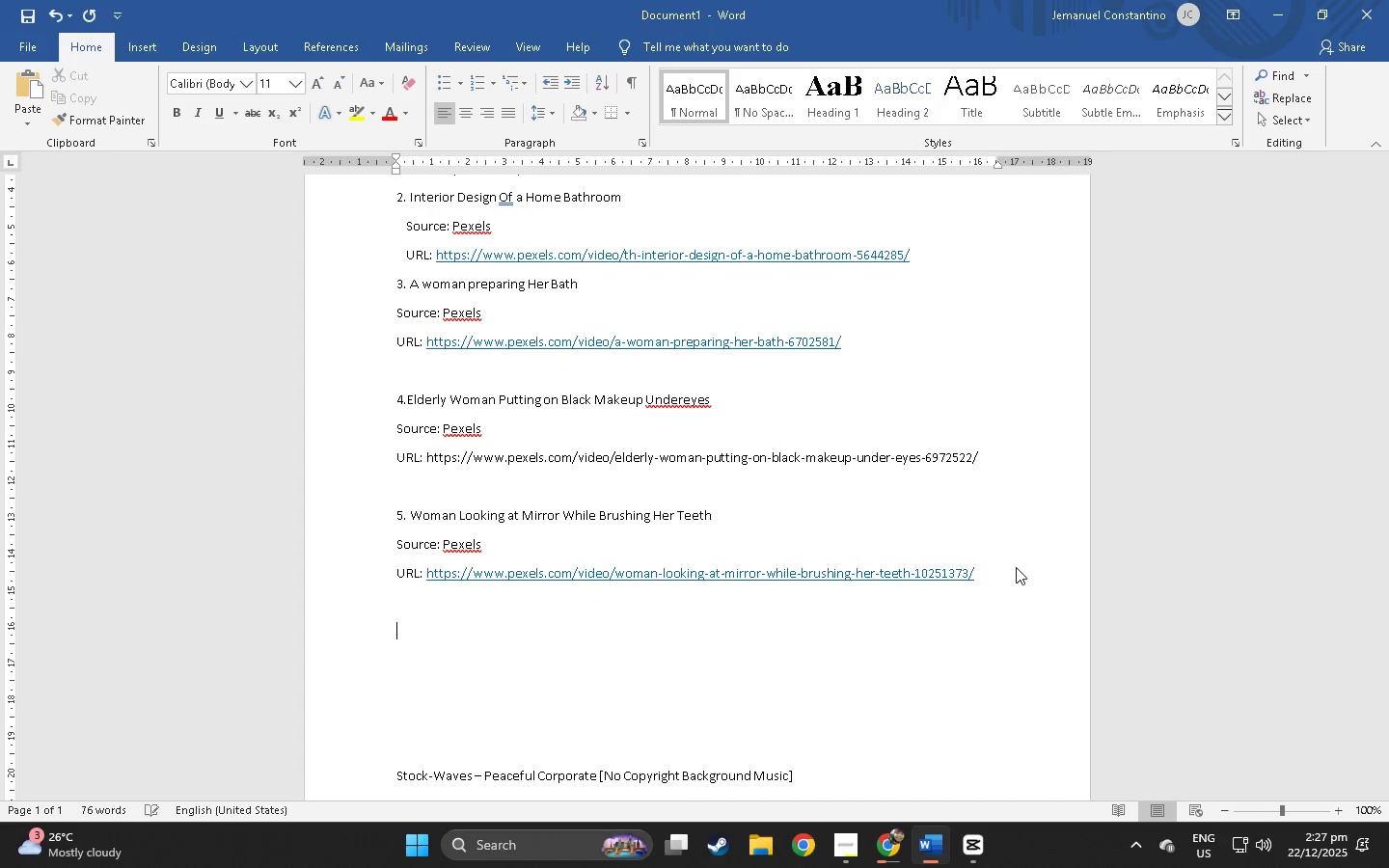 
type(6.)
key(Backspace)
key(Backspace)
key(Backspace)
type(6. Eldery)
key(Backspace)
type(ly Womanm)
 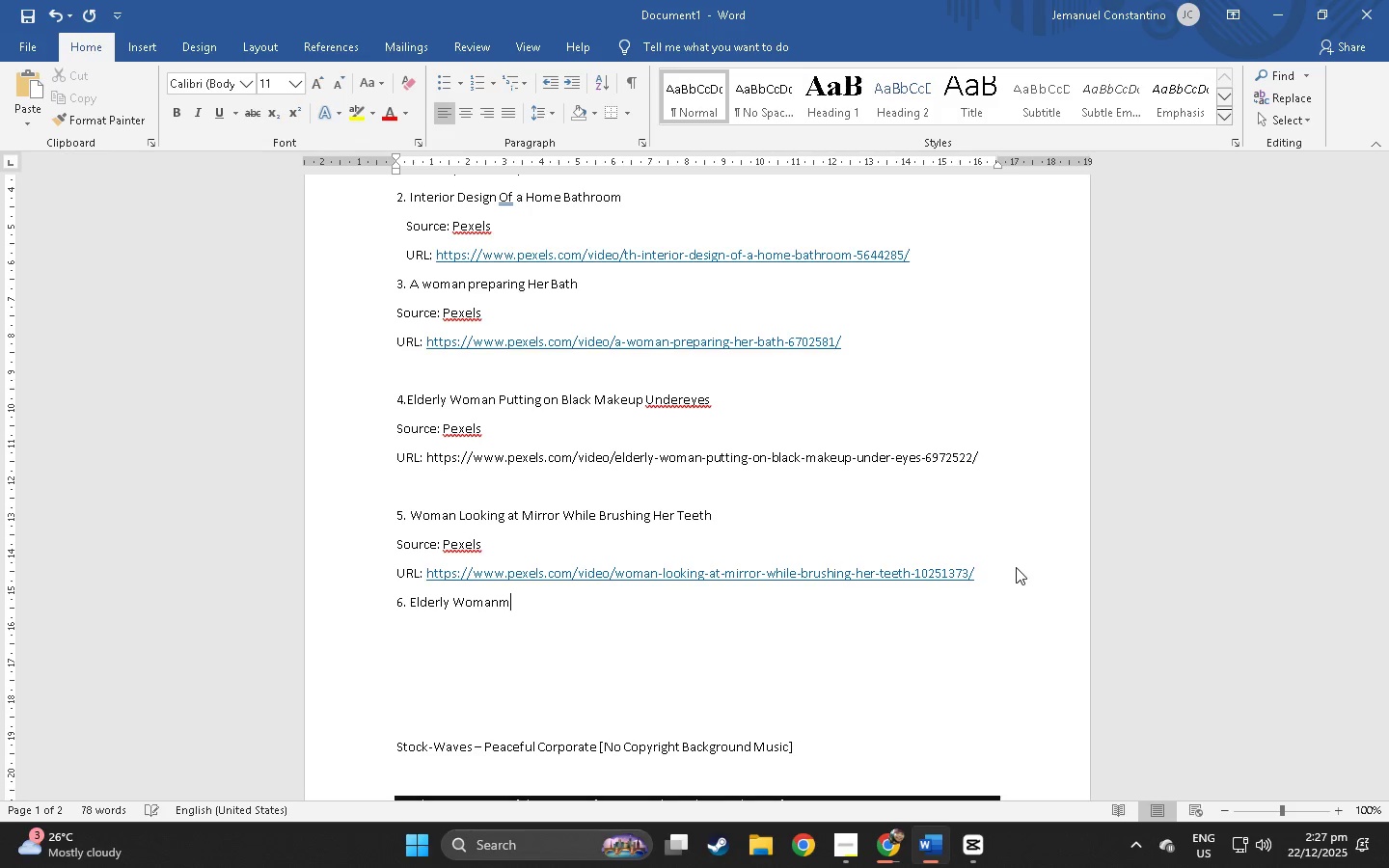 
key(Alt+AltLeft)
 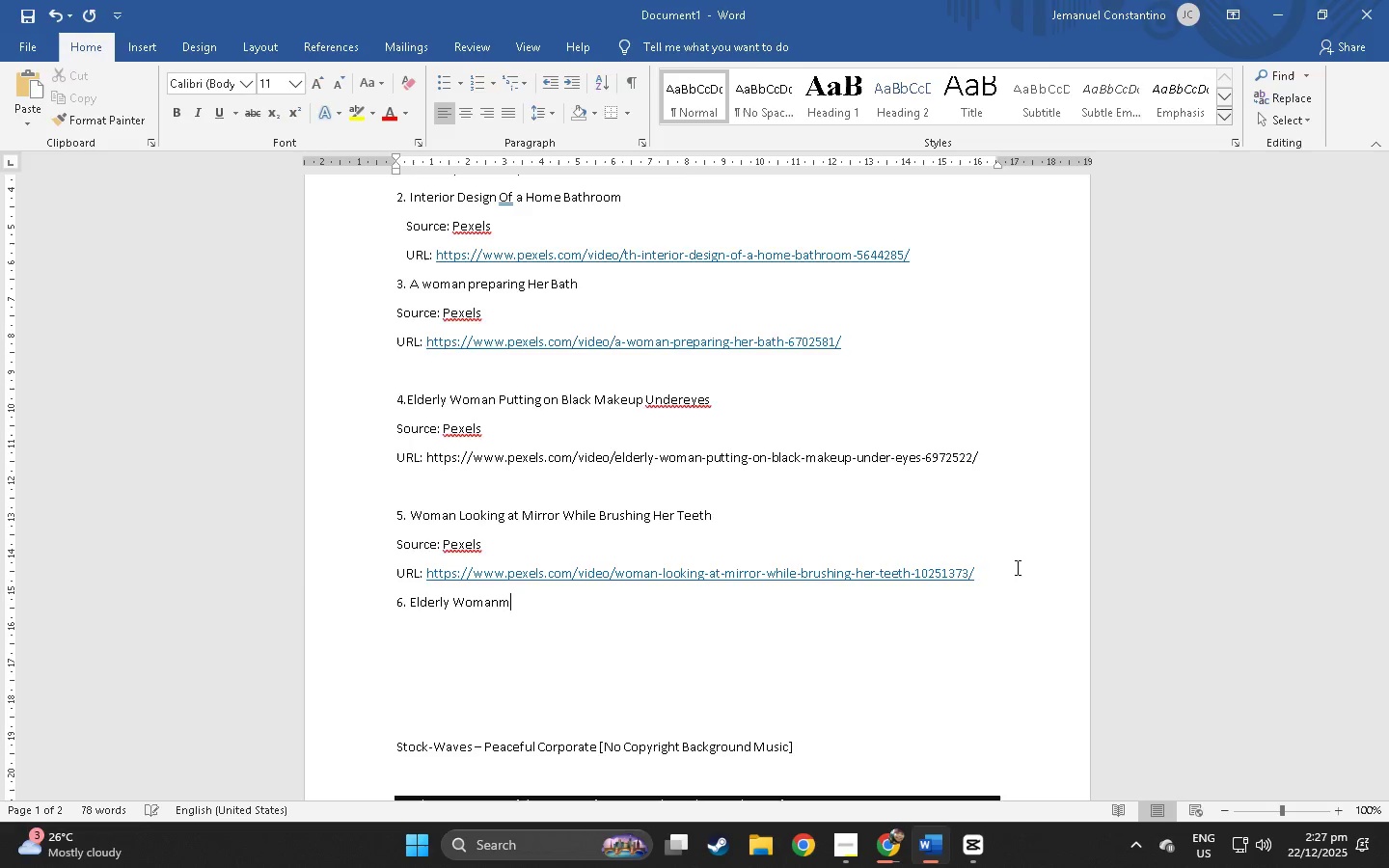 
key(Alt+Tab)
 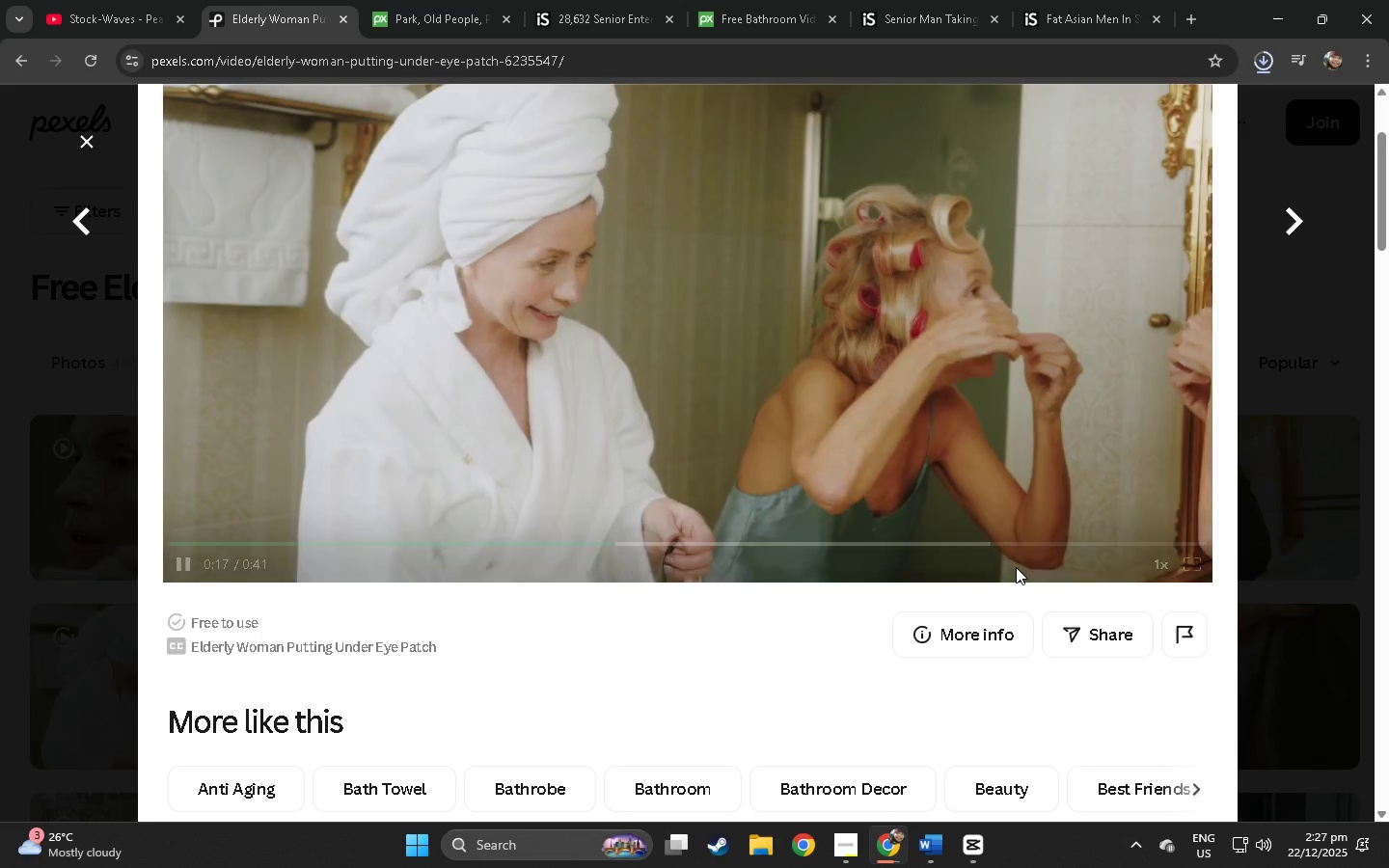 
key(Alt+AltLeft)
 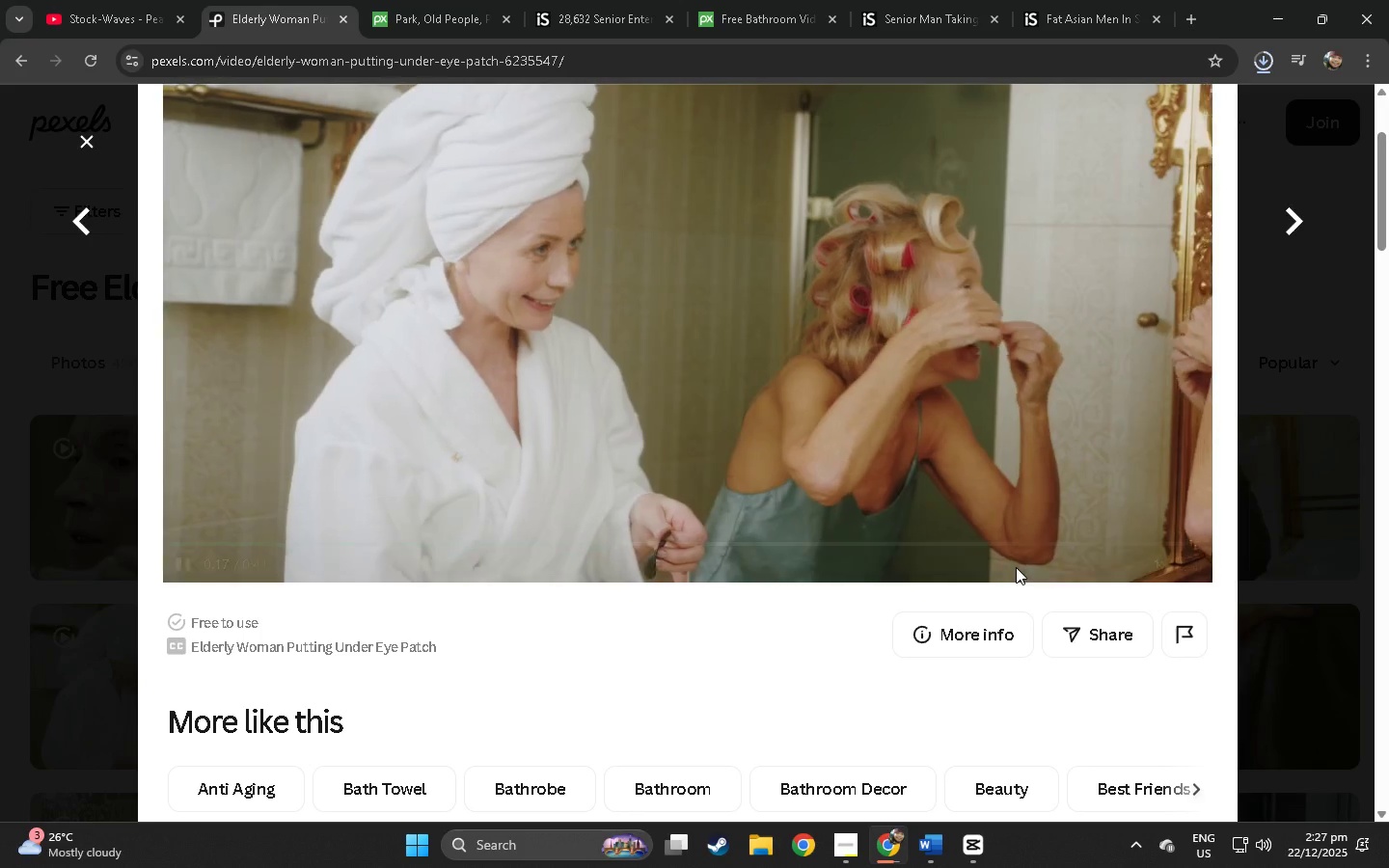 
key(Tab)
key(Backspace)
type( PO)
key(Backspace)
key(Backspace)
type(Puti)
key(Backspace)
type(ting )
 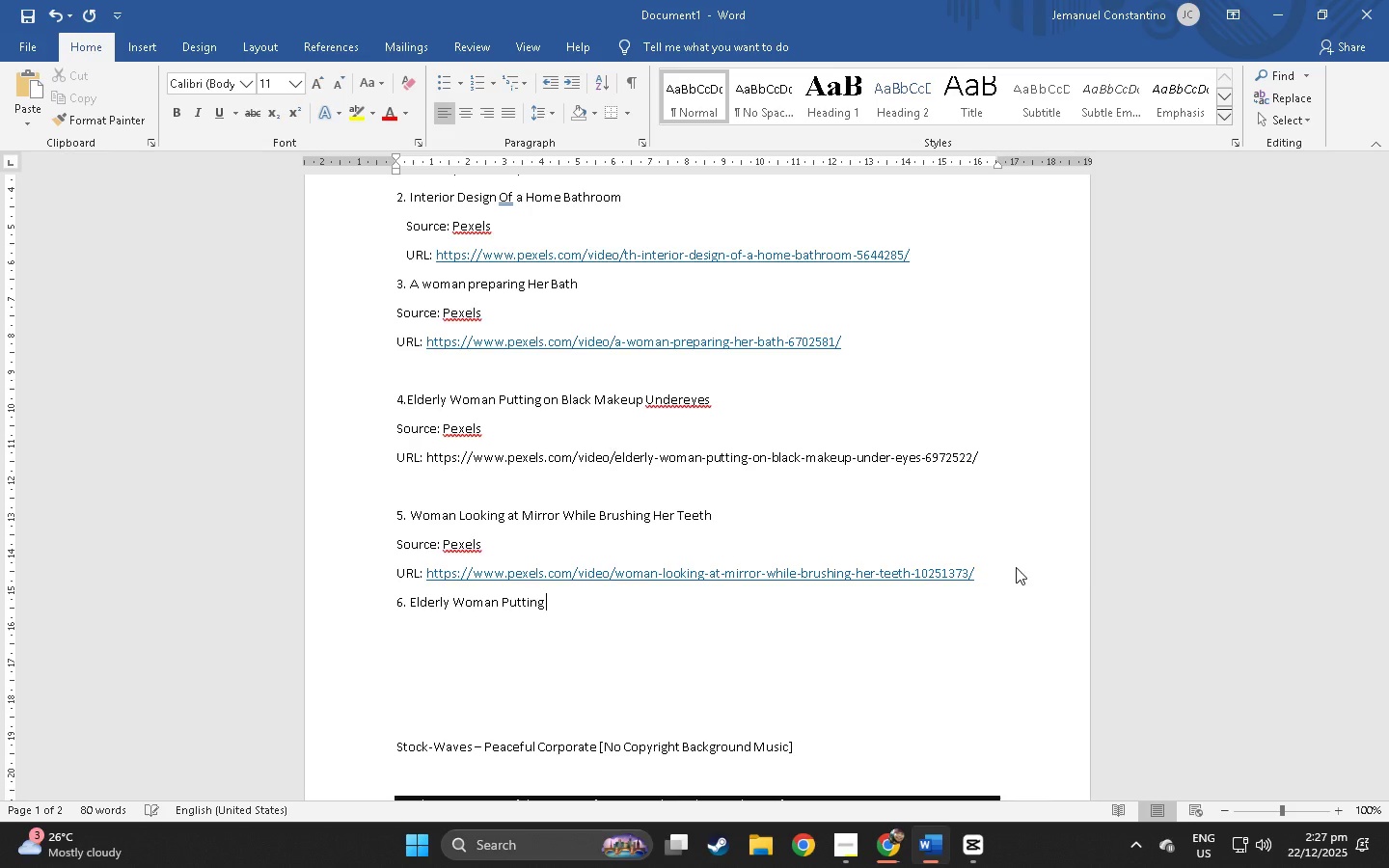 
key(Alt+Tab)
 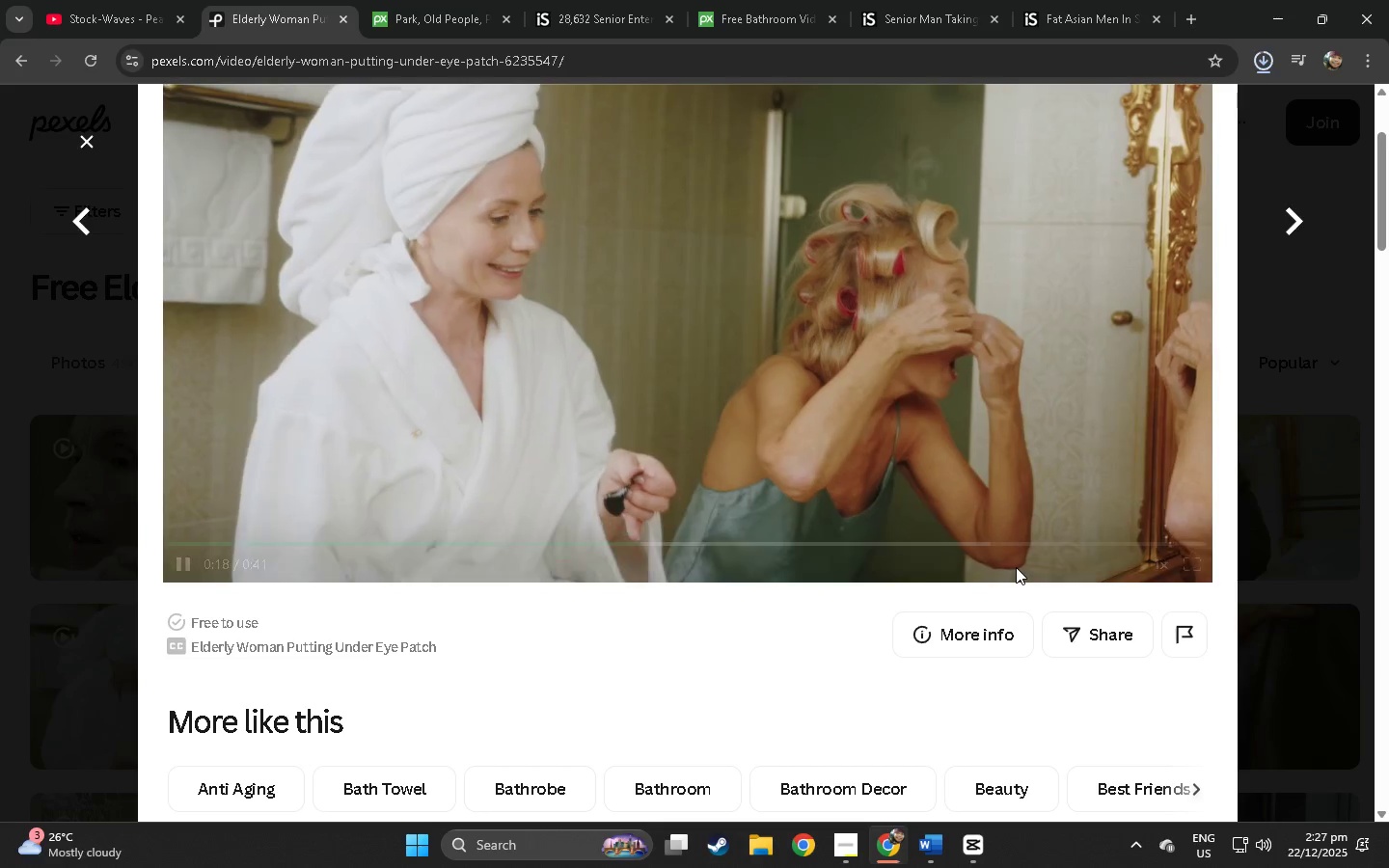 
key(Alt+AltLeft)
 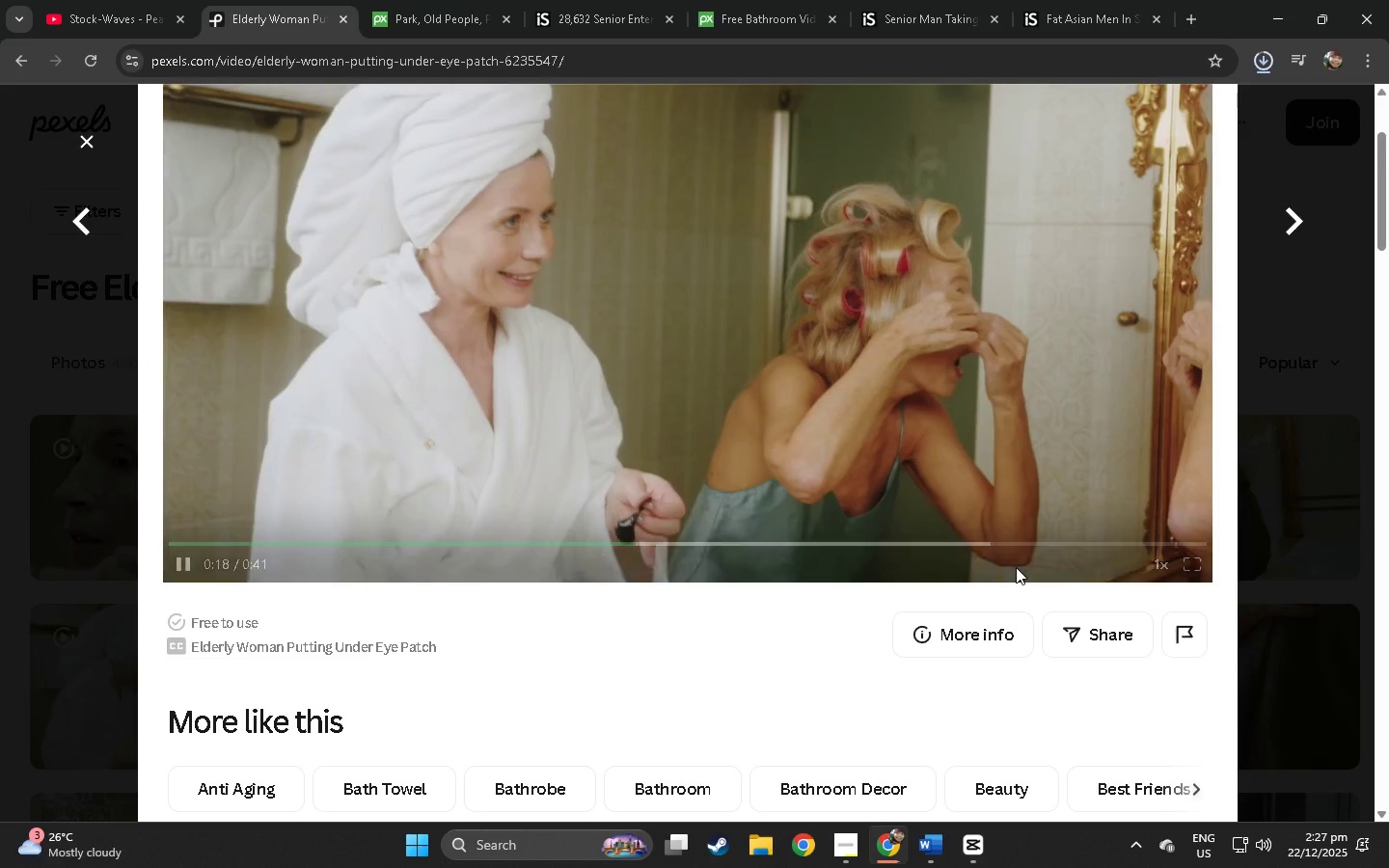 
key(Alt+AltLeft)
 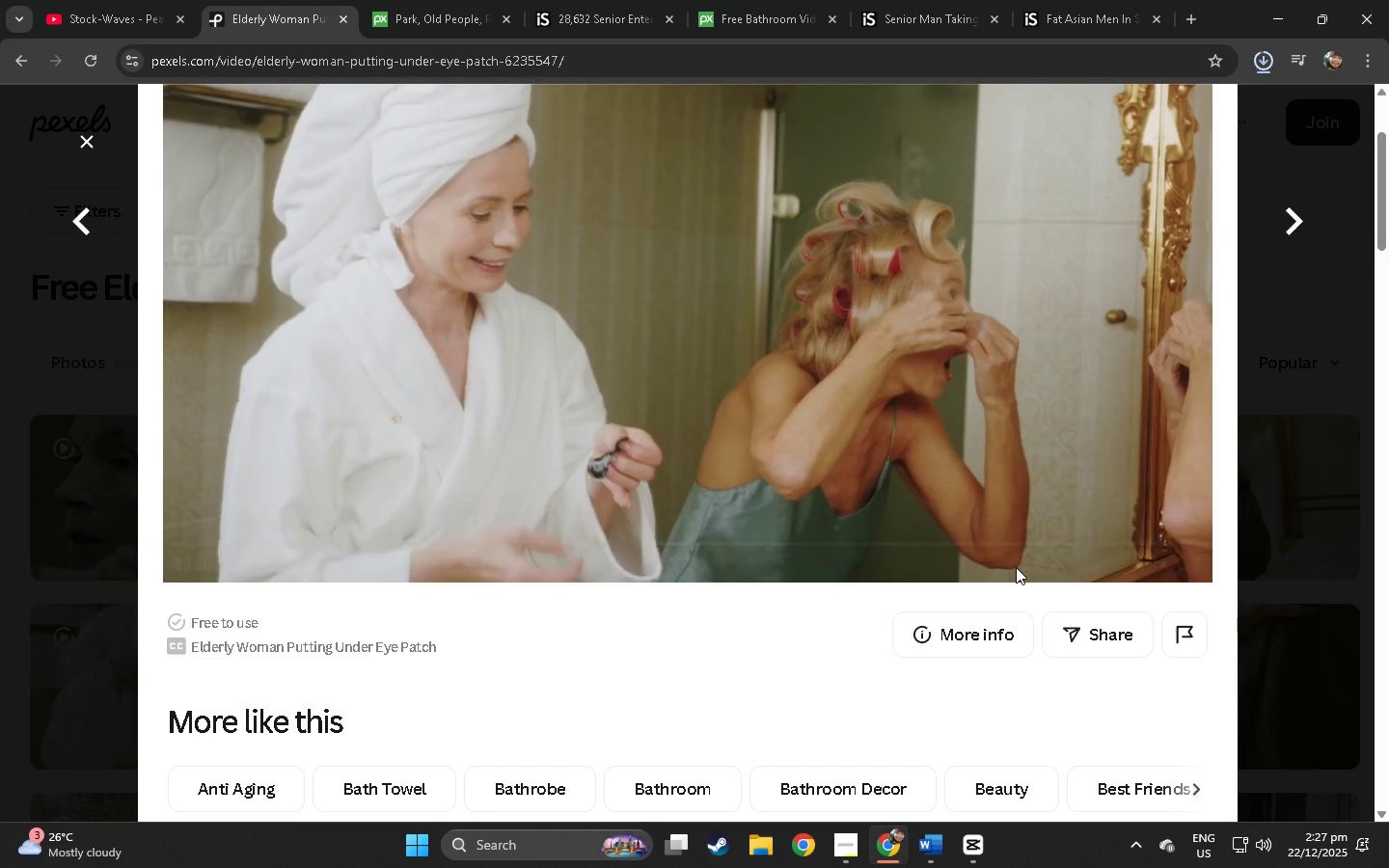 
key(Tab)
type(Underyey)
 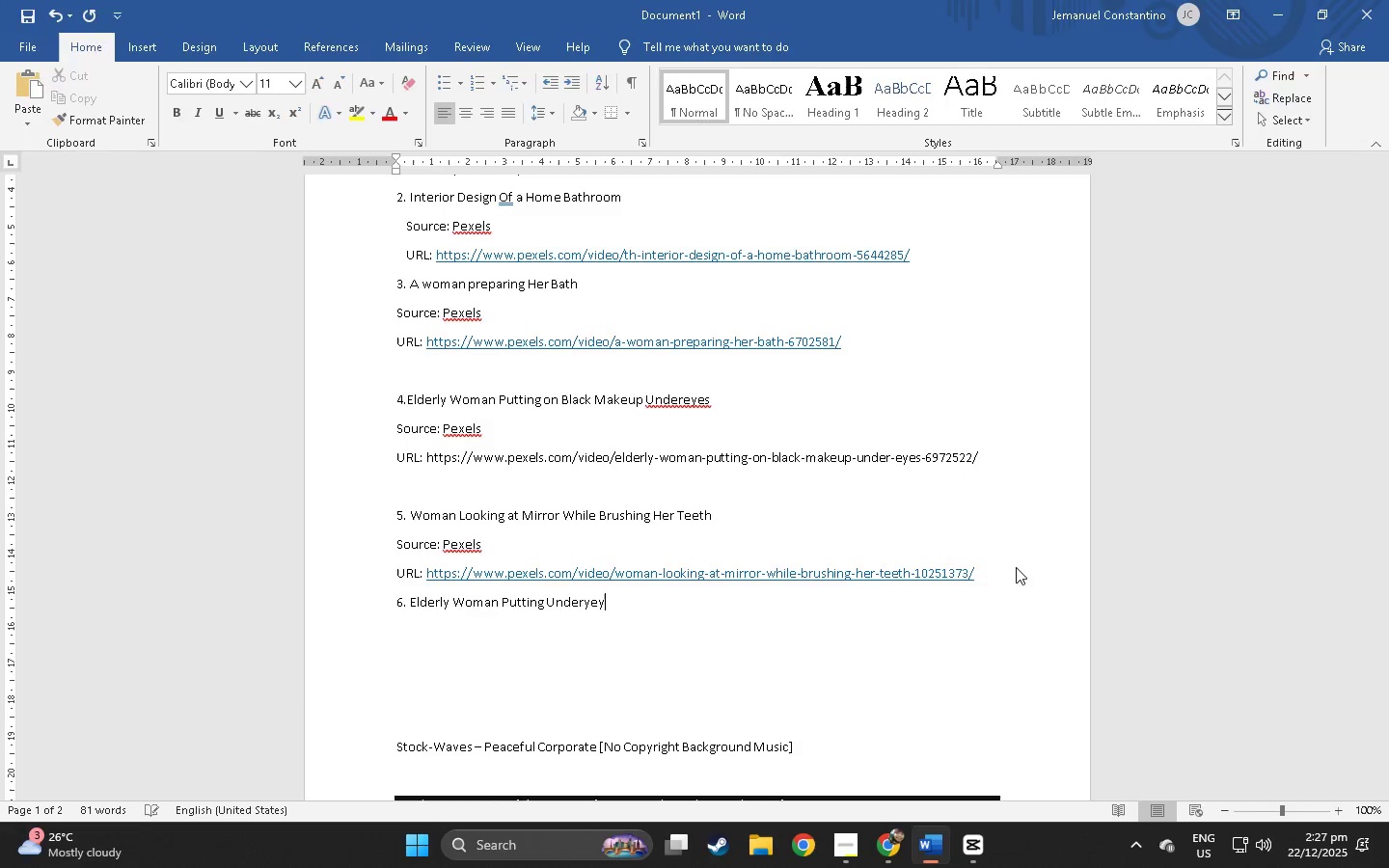 
key(Alt+AltLeft)
 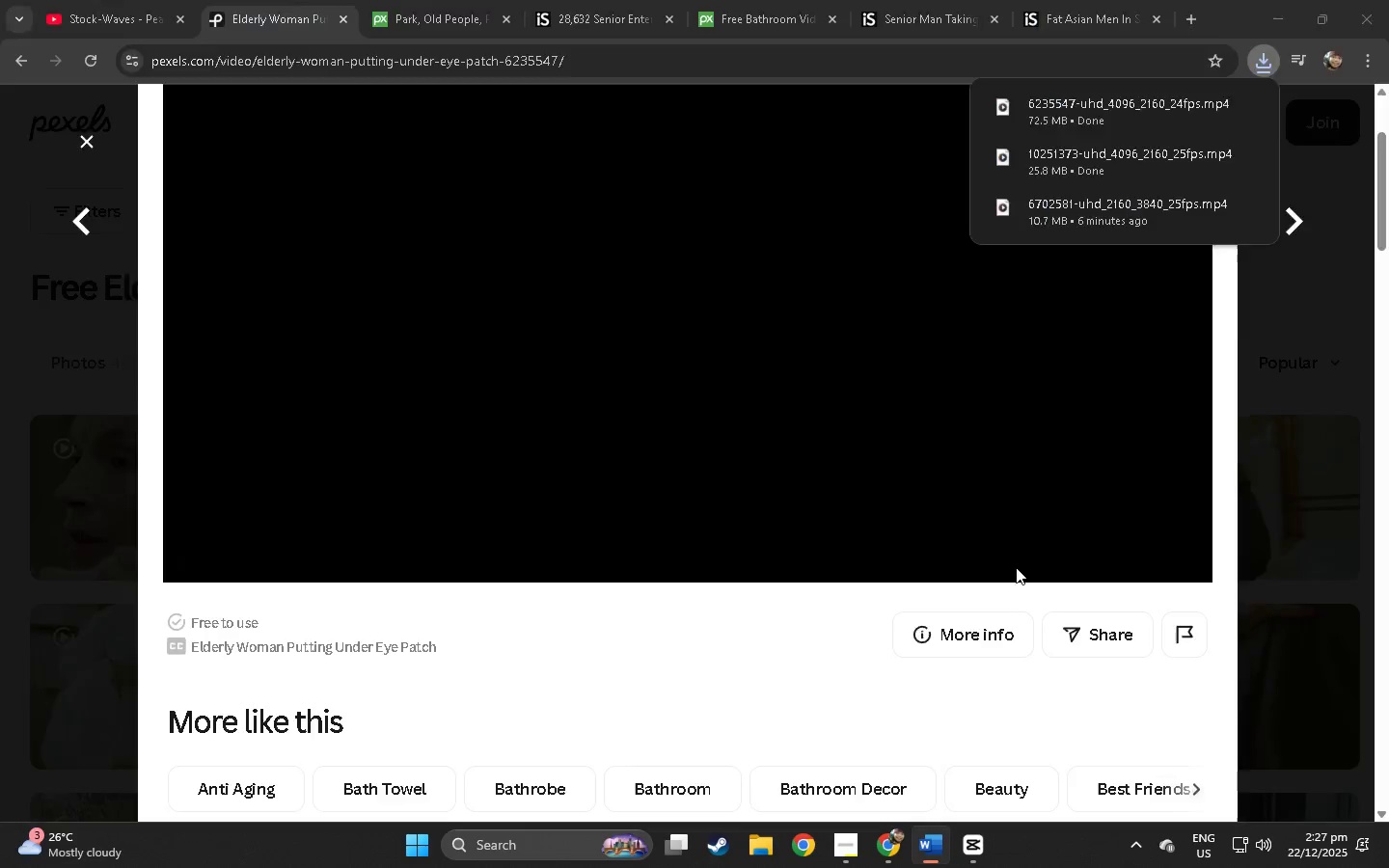 
key(Alt+Tab)
 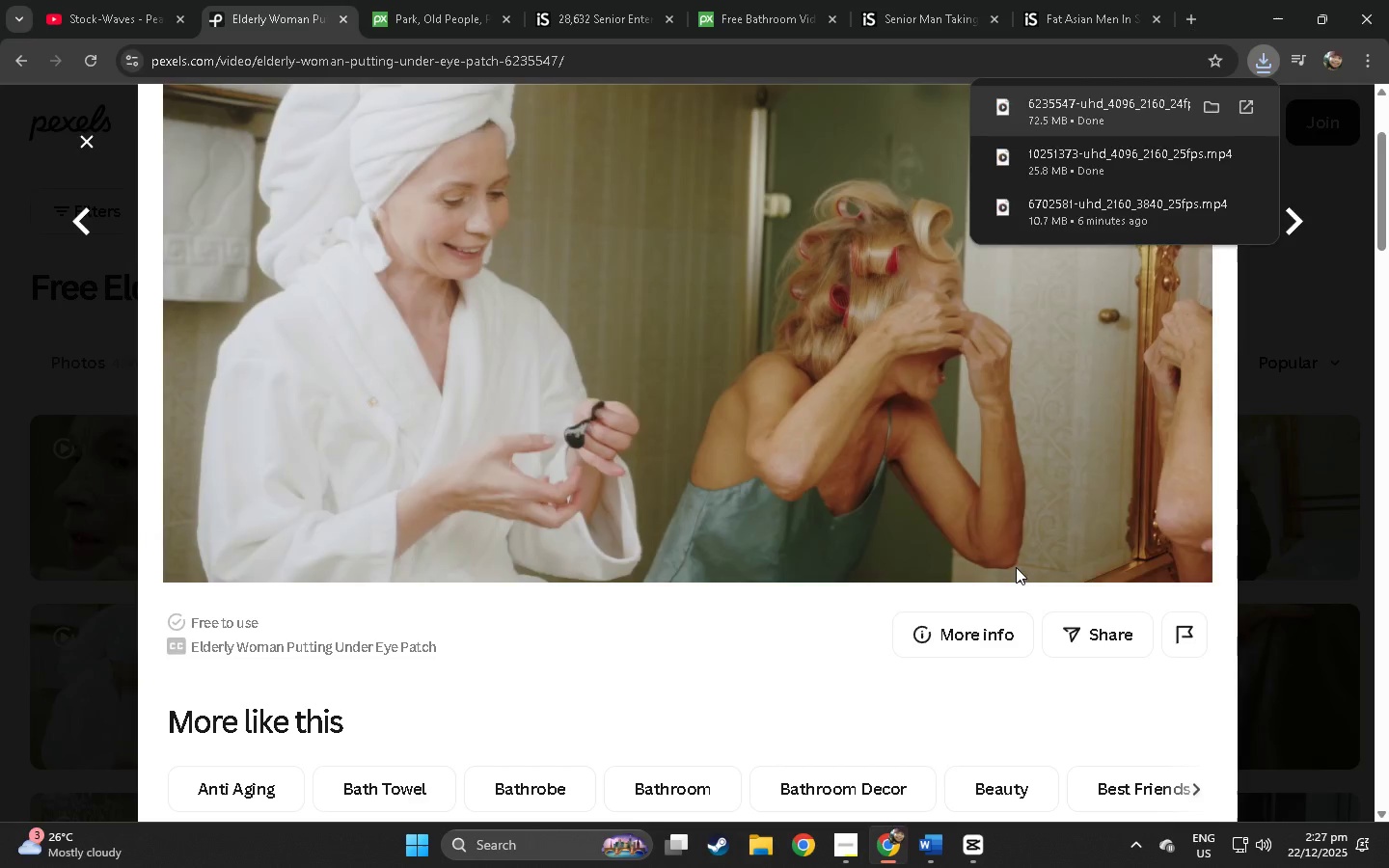 
key(Alt+AltLeft)
 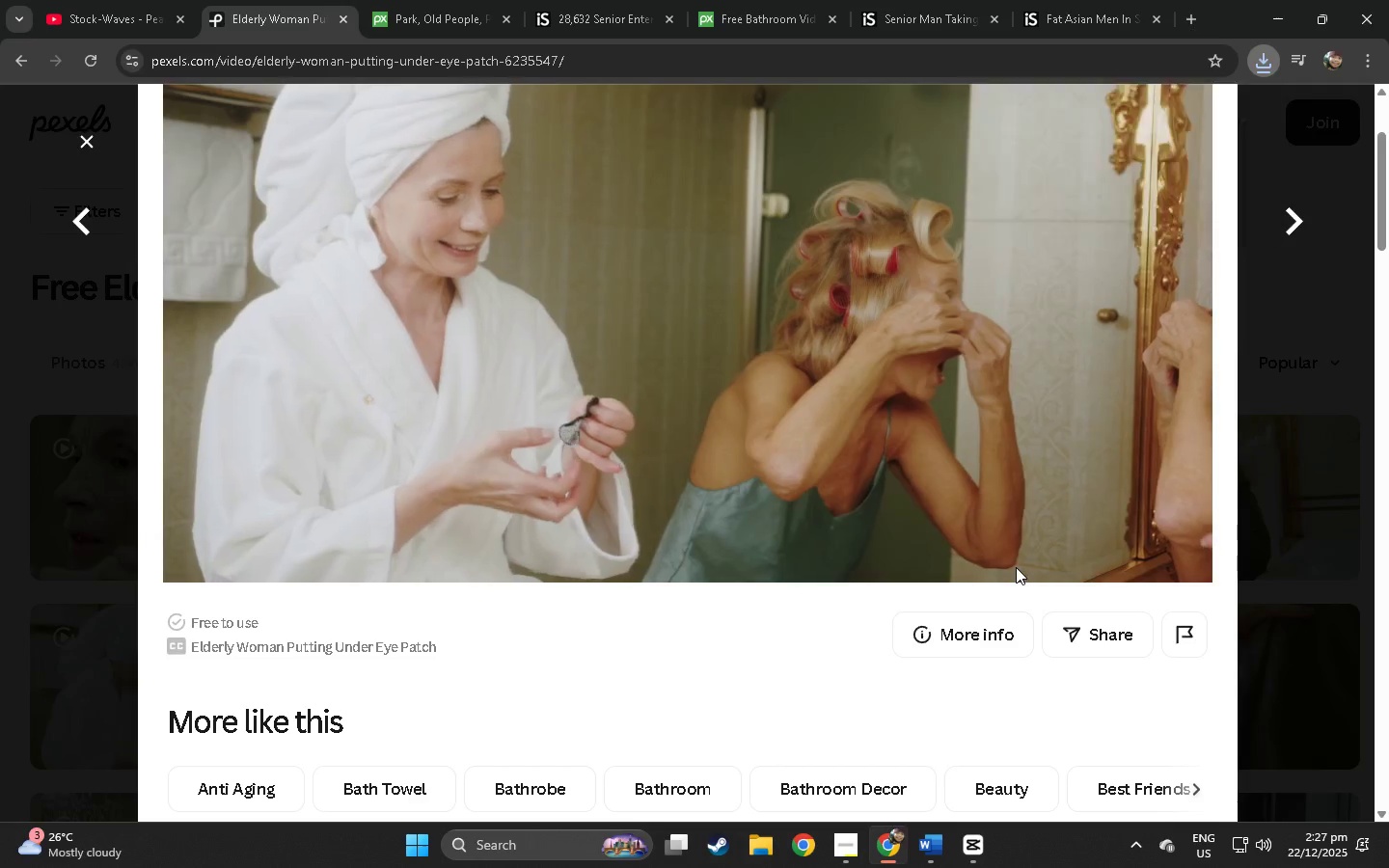 
key(Tab)
key(Backspace)
key(Backspace)
key(Backspace)
key(Backspace)
type(reye)
 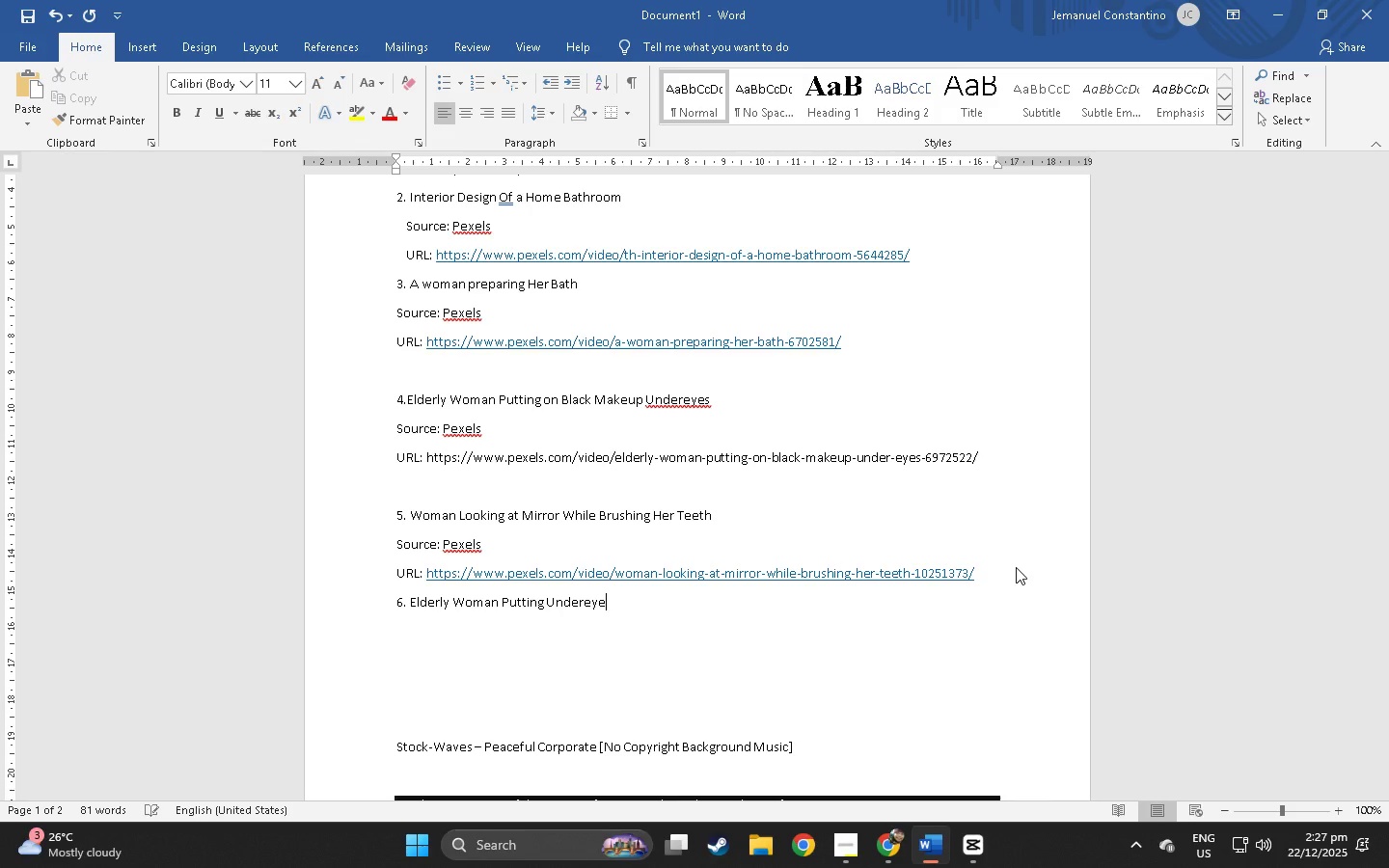 
key(Alt+AltLeft)
 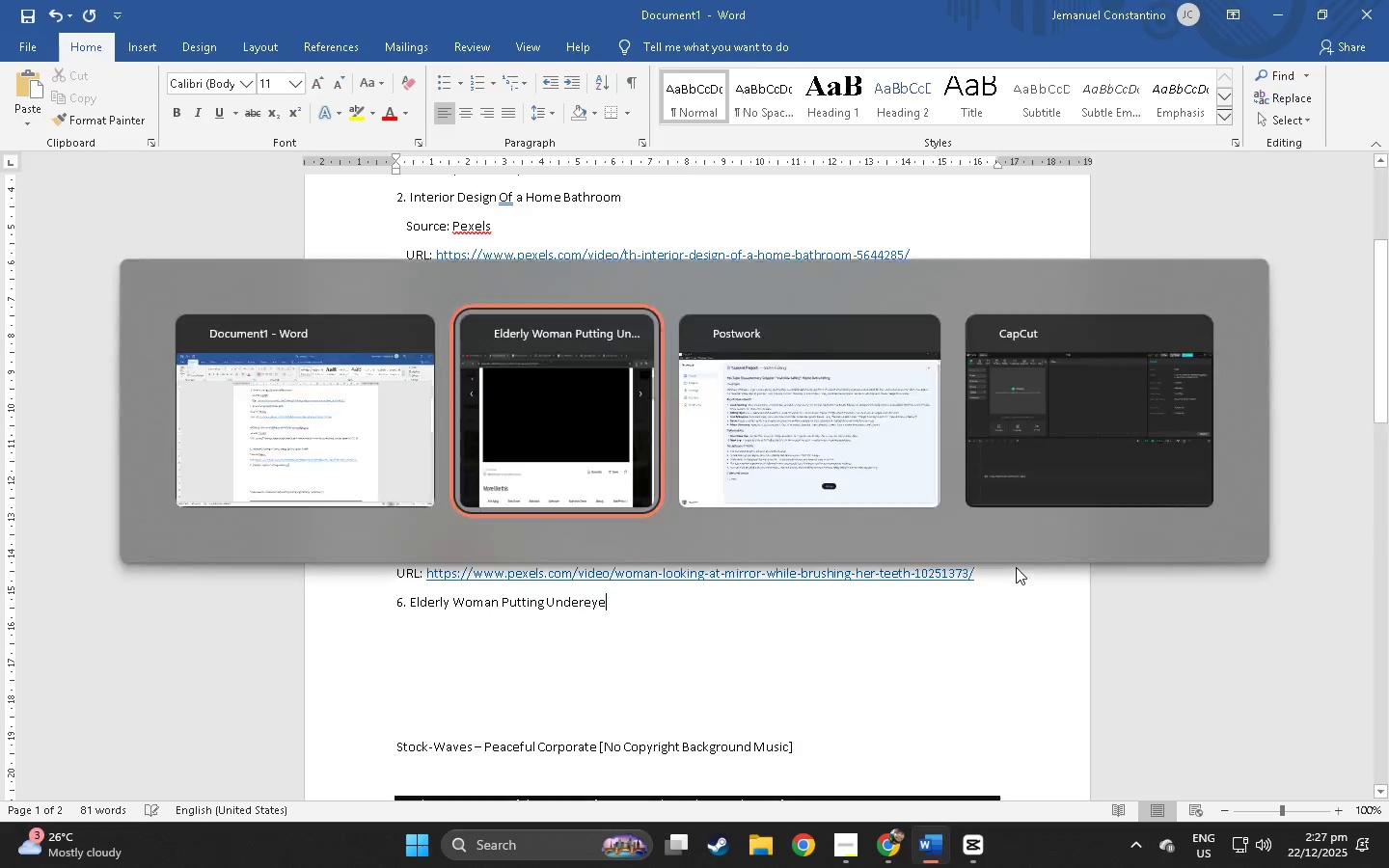 
key(Alt+AltLeft)
 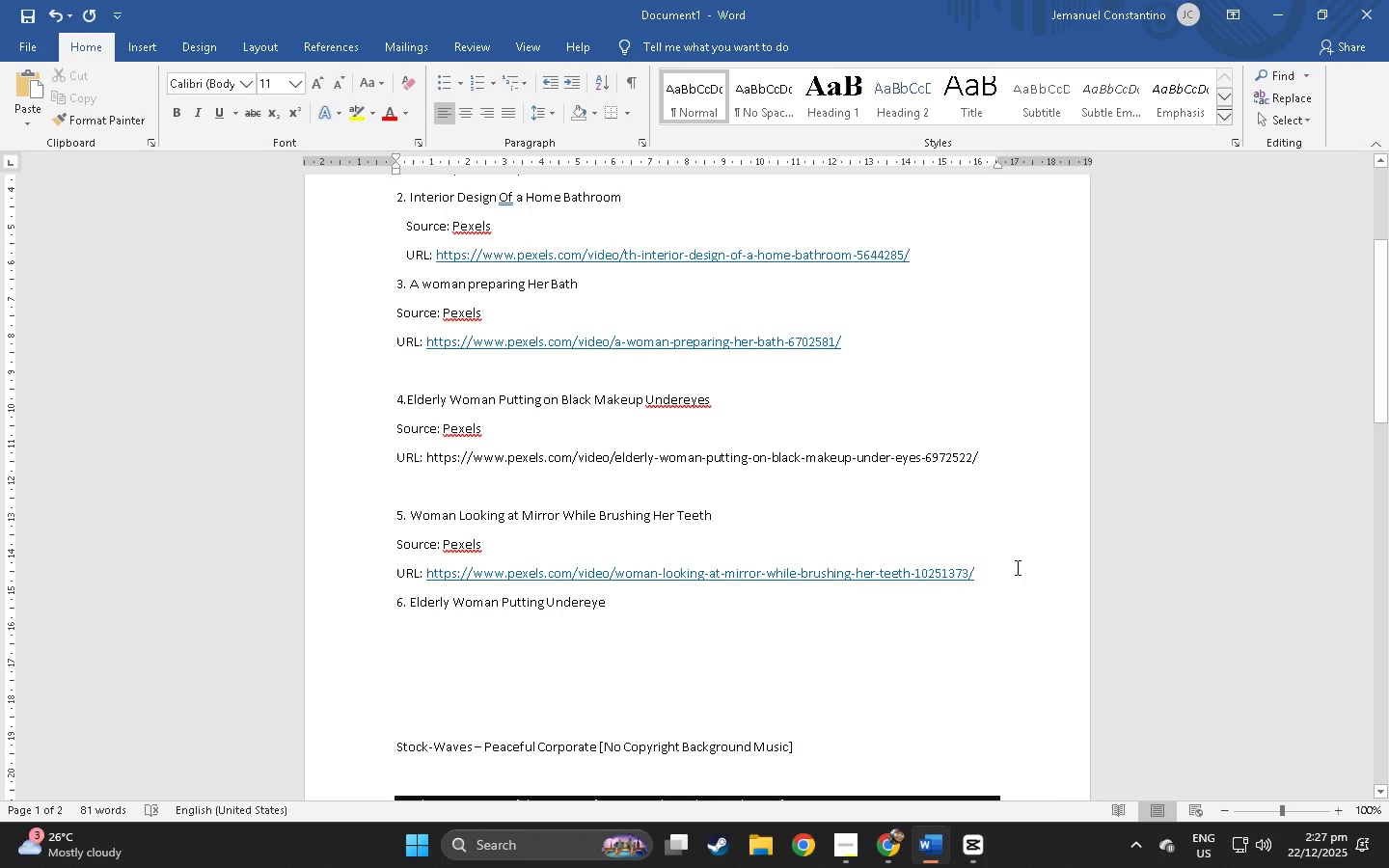 
key(Alt+Tab)
 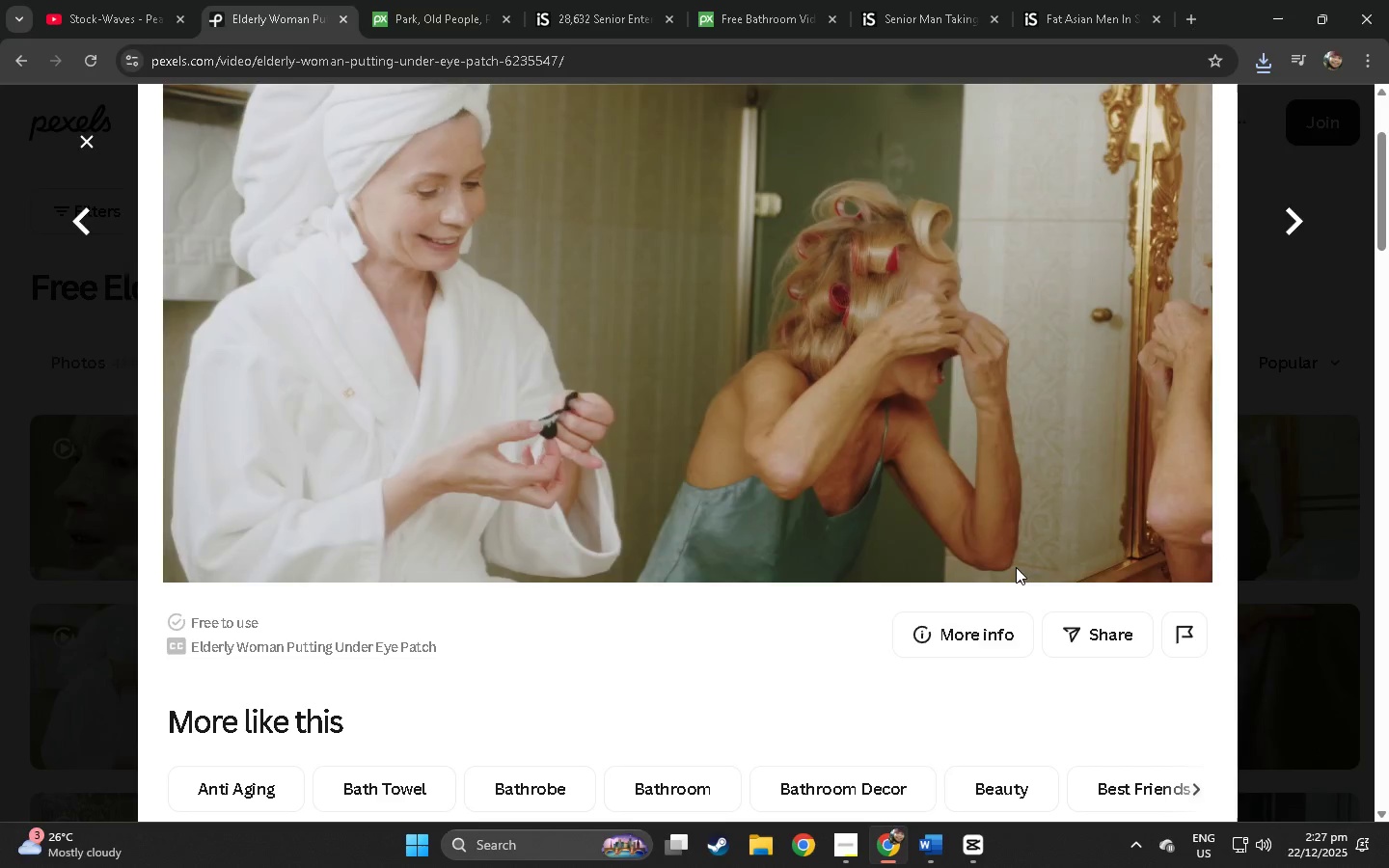 
key(Alt+AltLeft)
 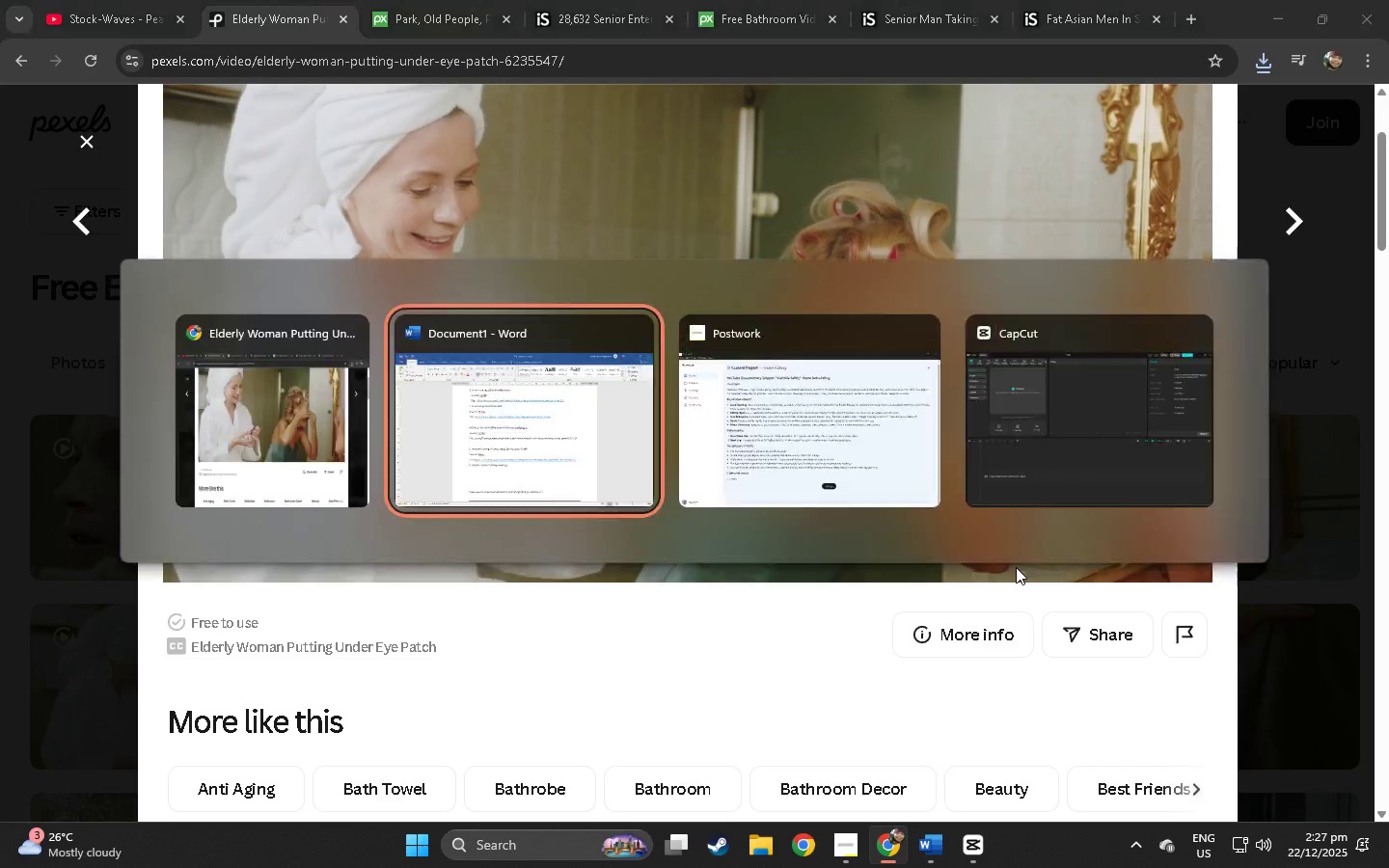 
key(Tab)
type( Oa)
key(Backspace)
key(Backspace)
type(pa)
key(Backspace)
key(Backspace)
type(P{)
key(Backspace)
type(atch)
 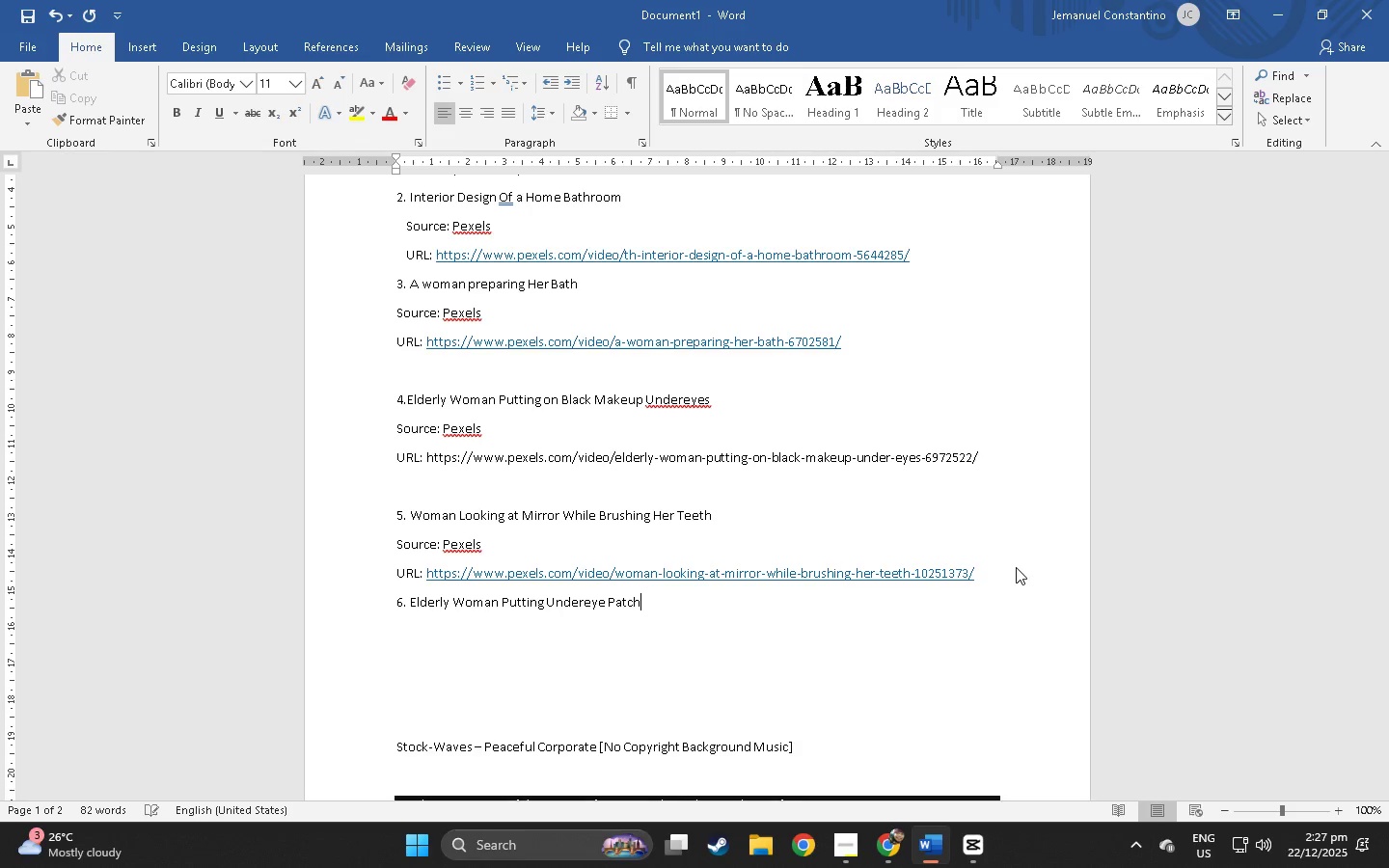 
key(Enter)
 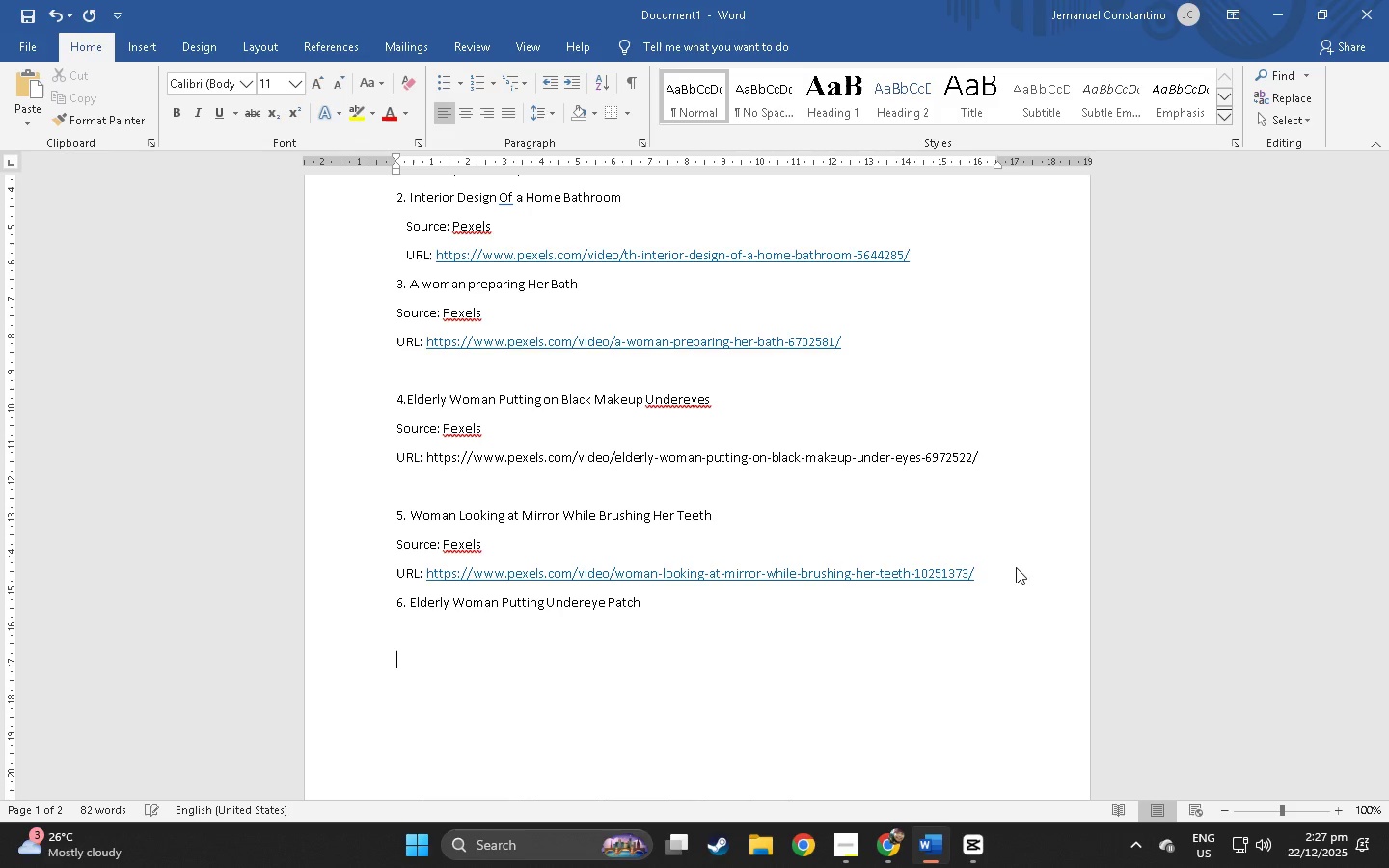 
key(Enter)
 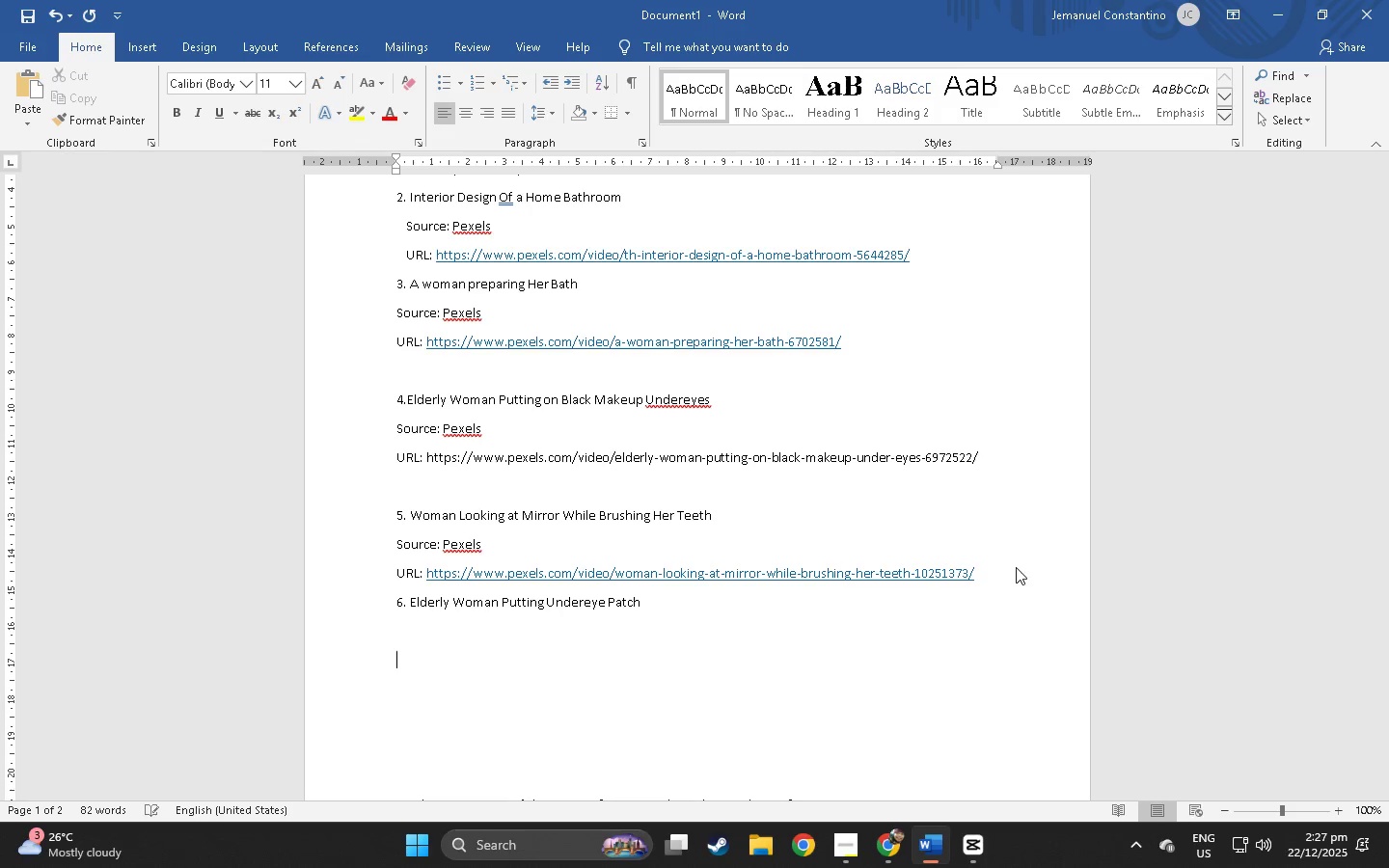 
key(Control+ControlLeft)
 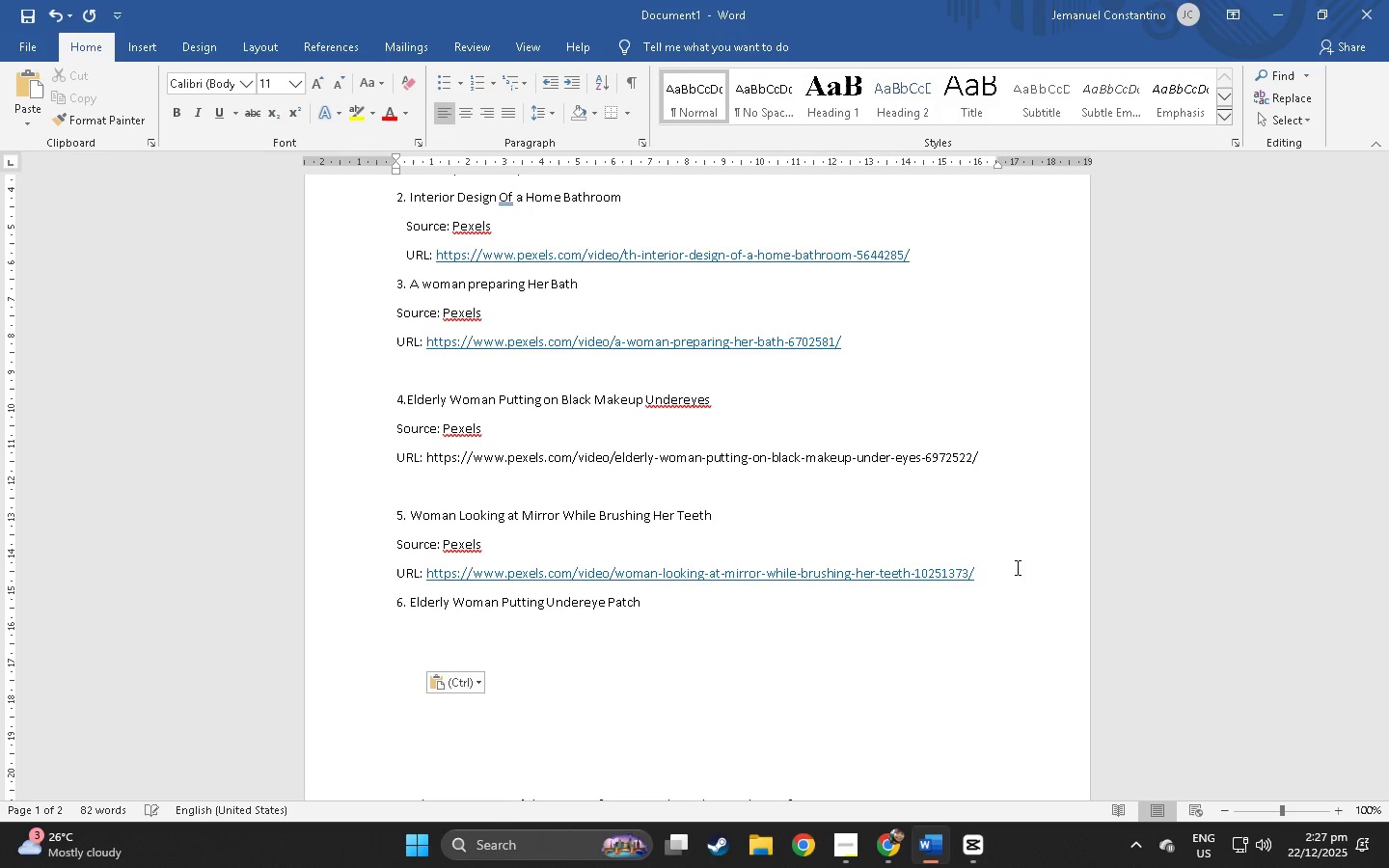 
key(Control+V)
 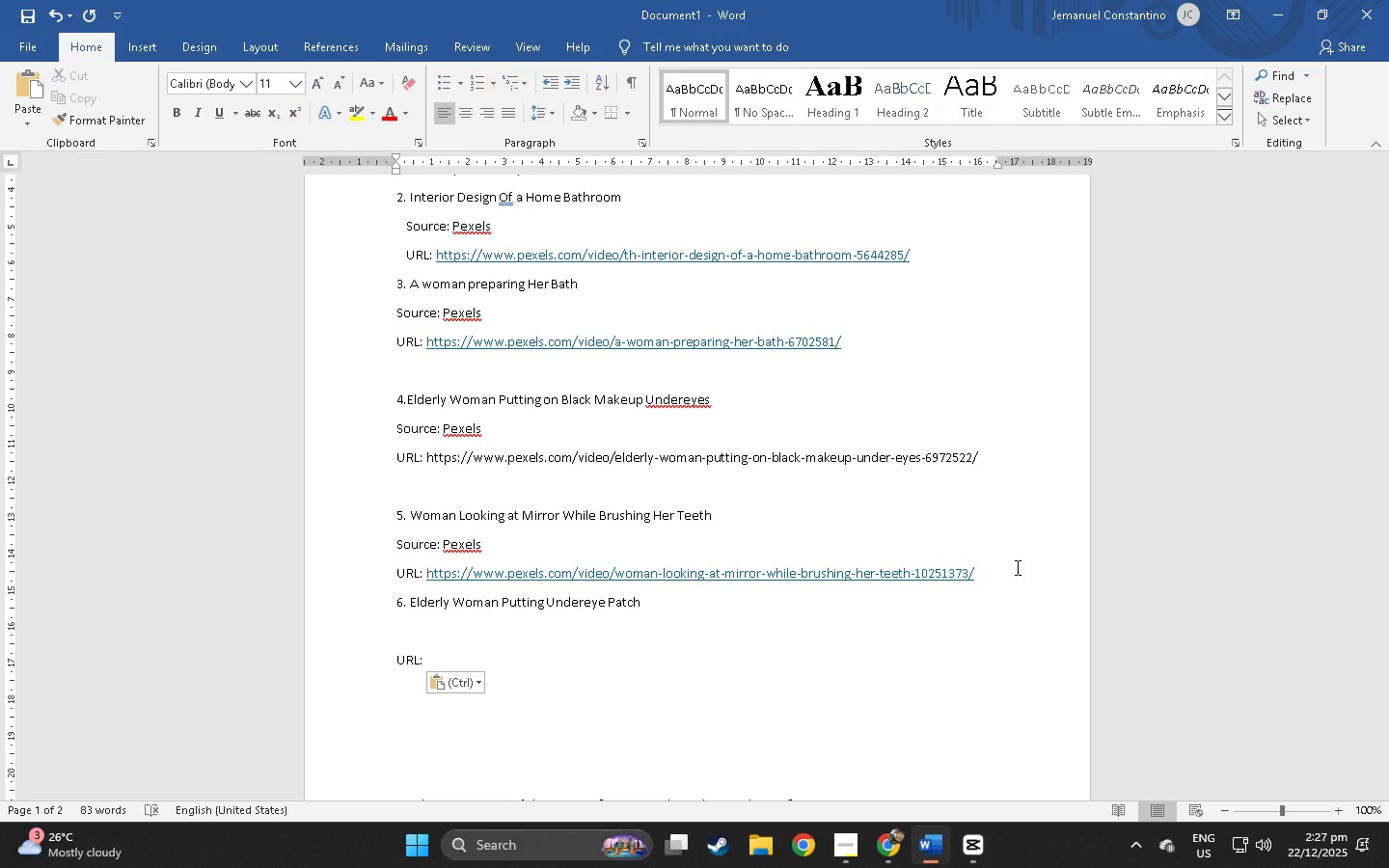 
key(Alt+AltLeft)
 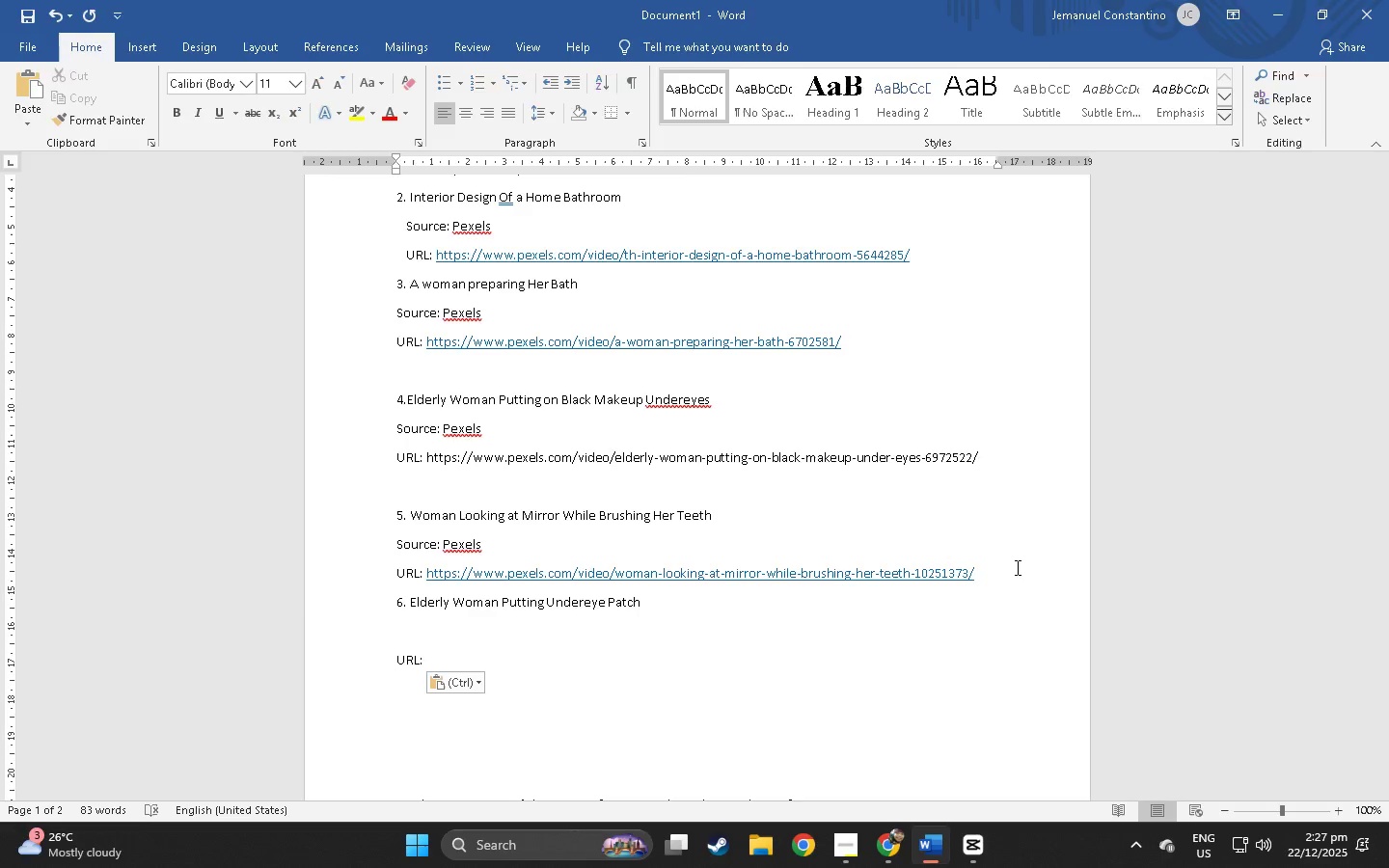 
key(Alt+Tab)
 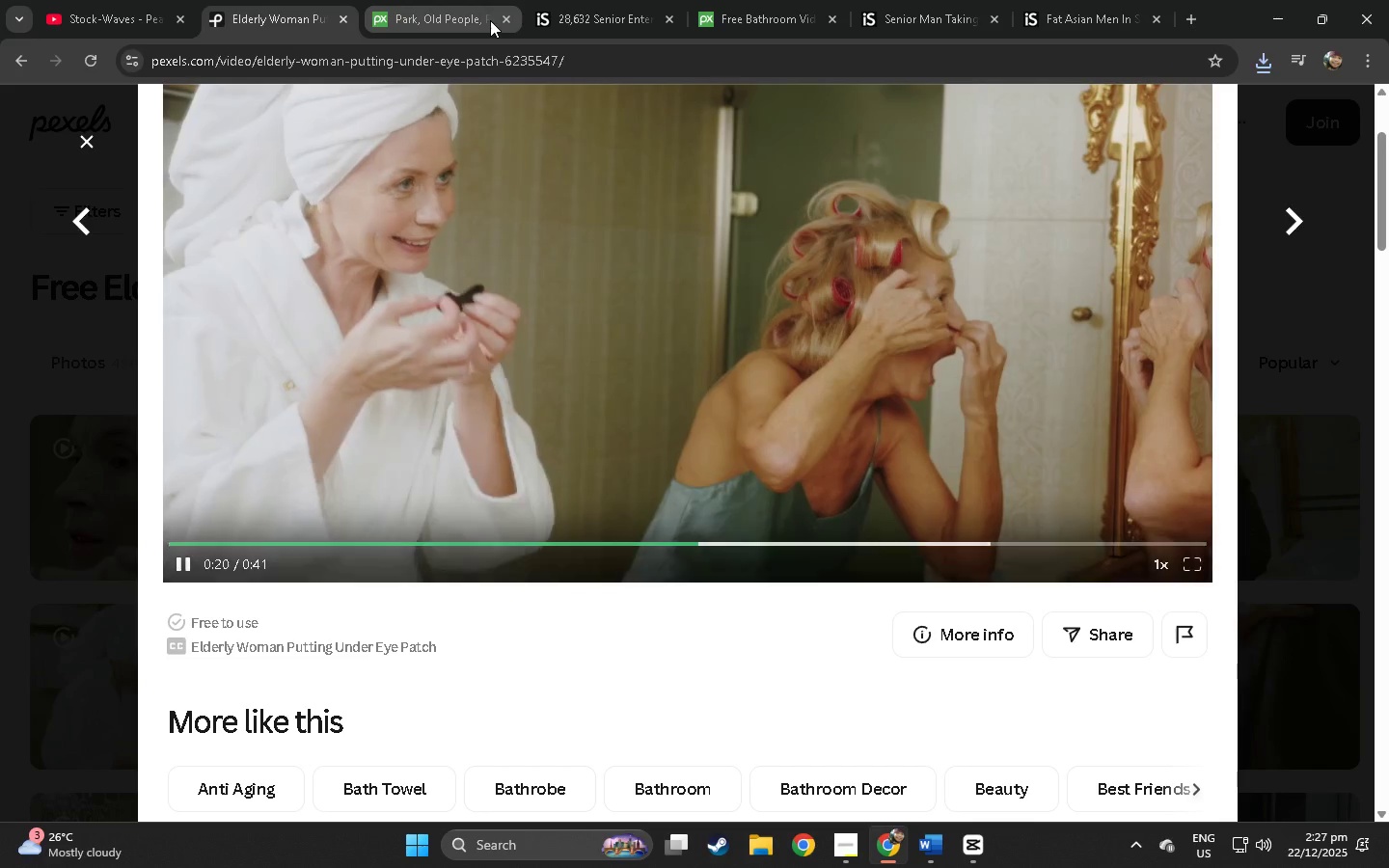 
left_click([530, 69])
 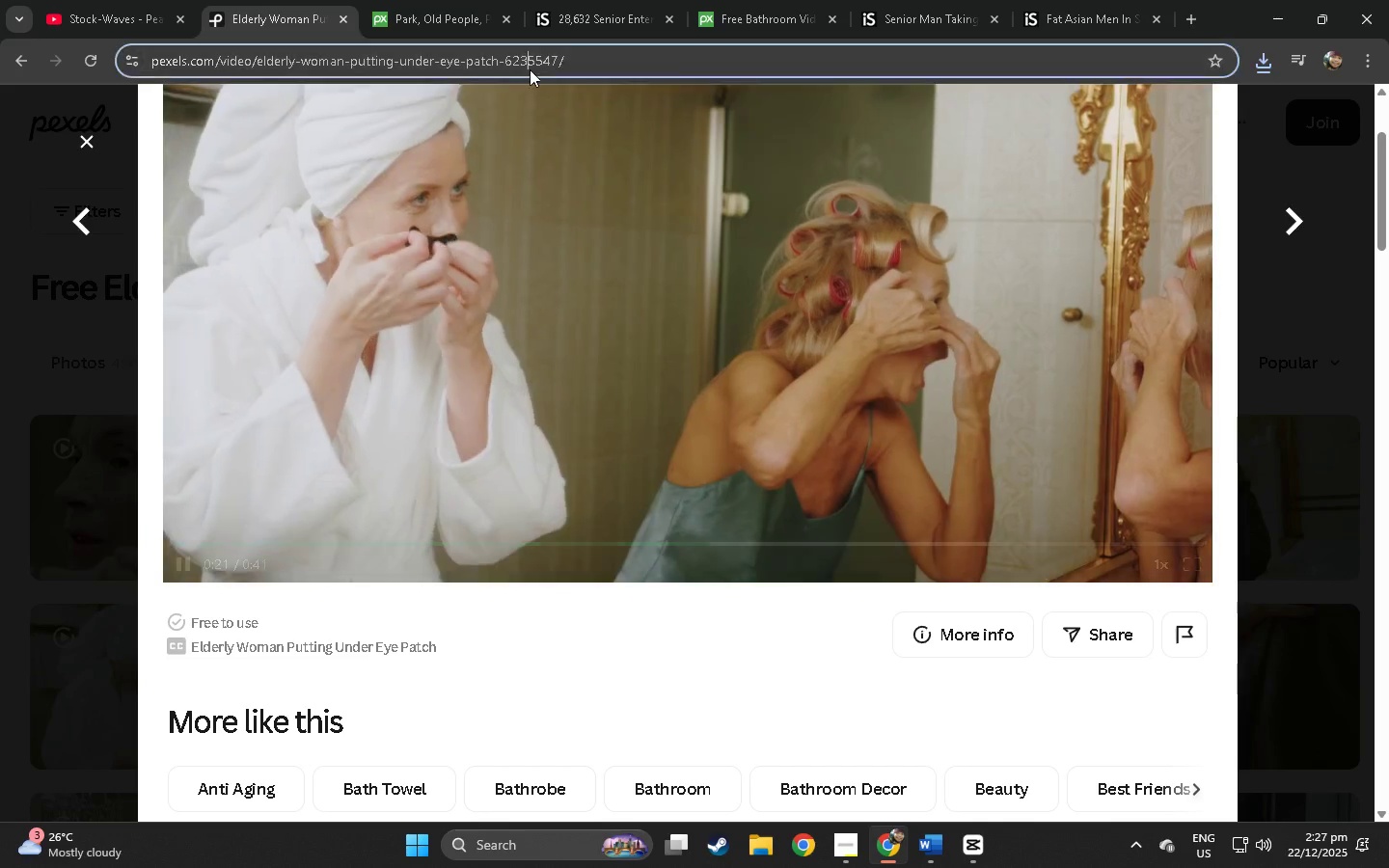 
key(Control+ControlLeft)
 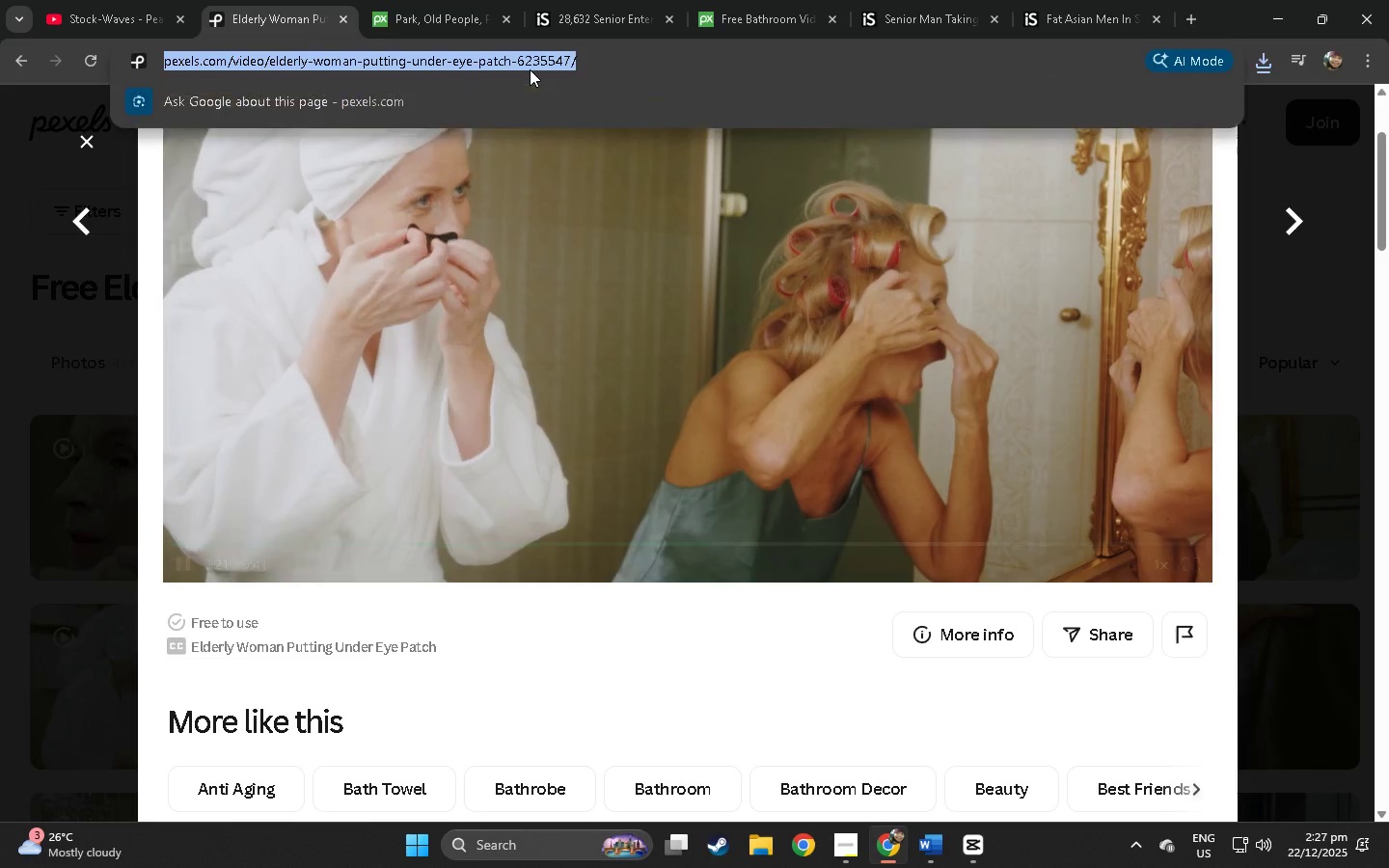 
key(Control+C)
 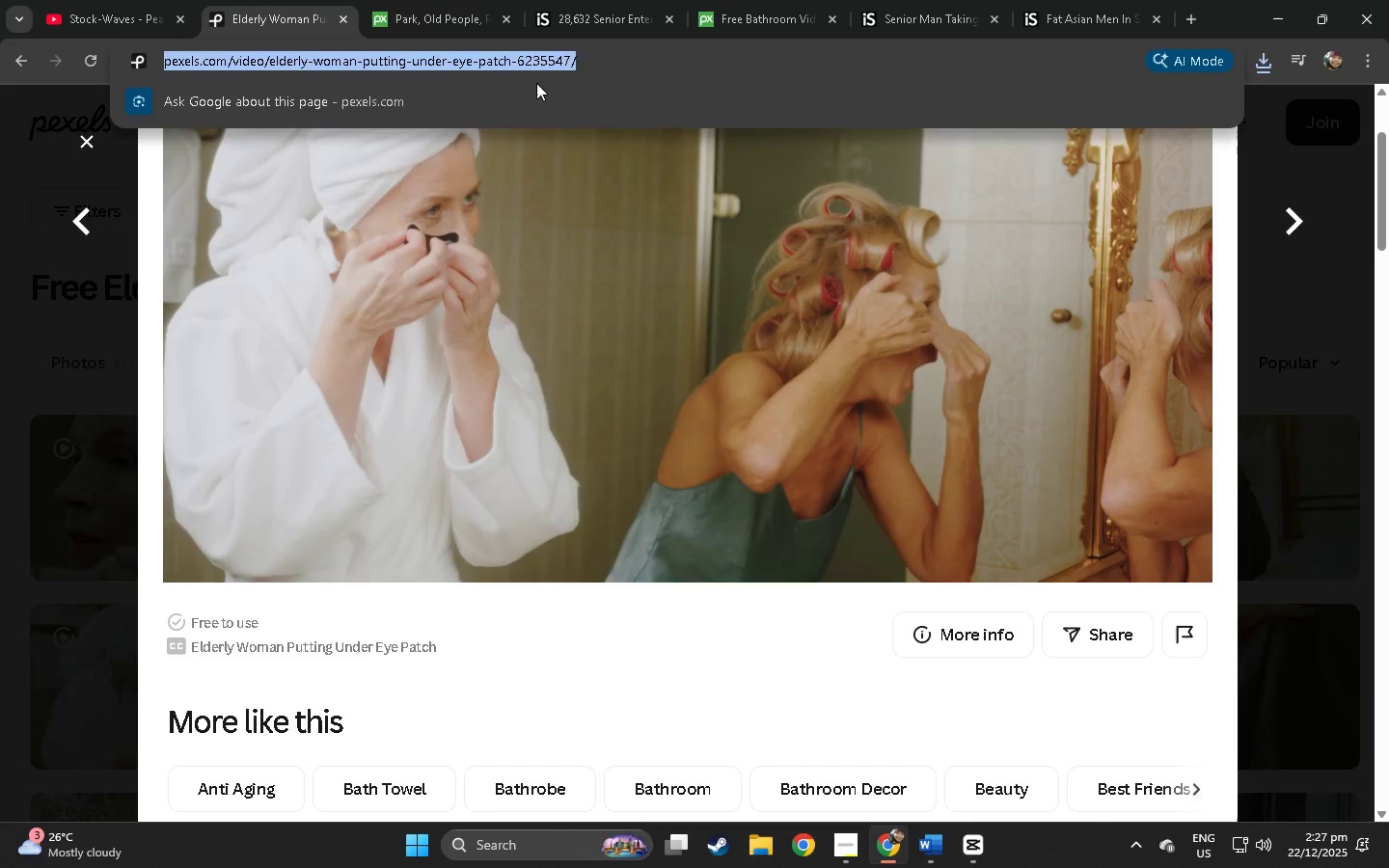 
key(Alt+AltLeft)
 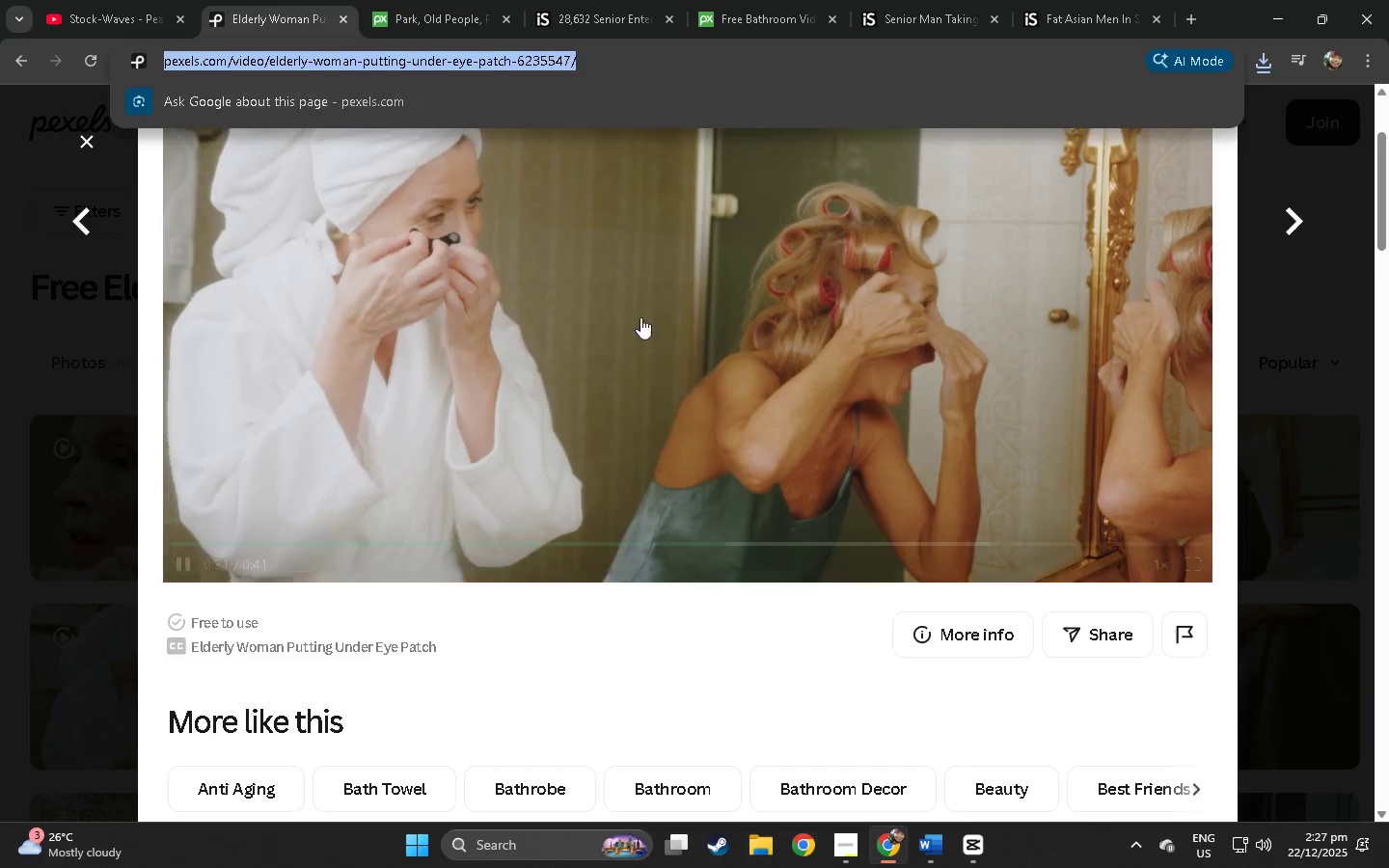 
key(Alt+Tab)
 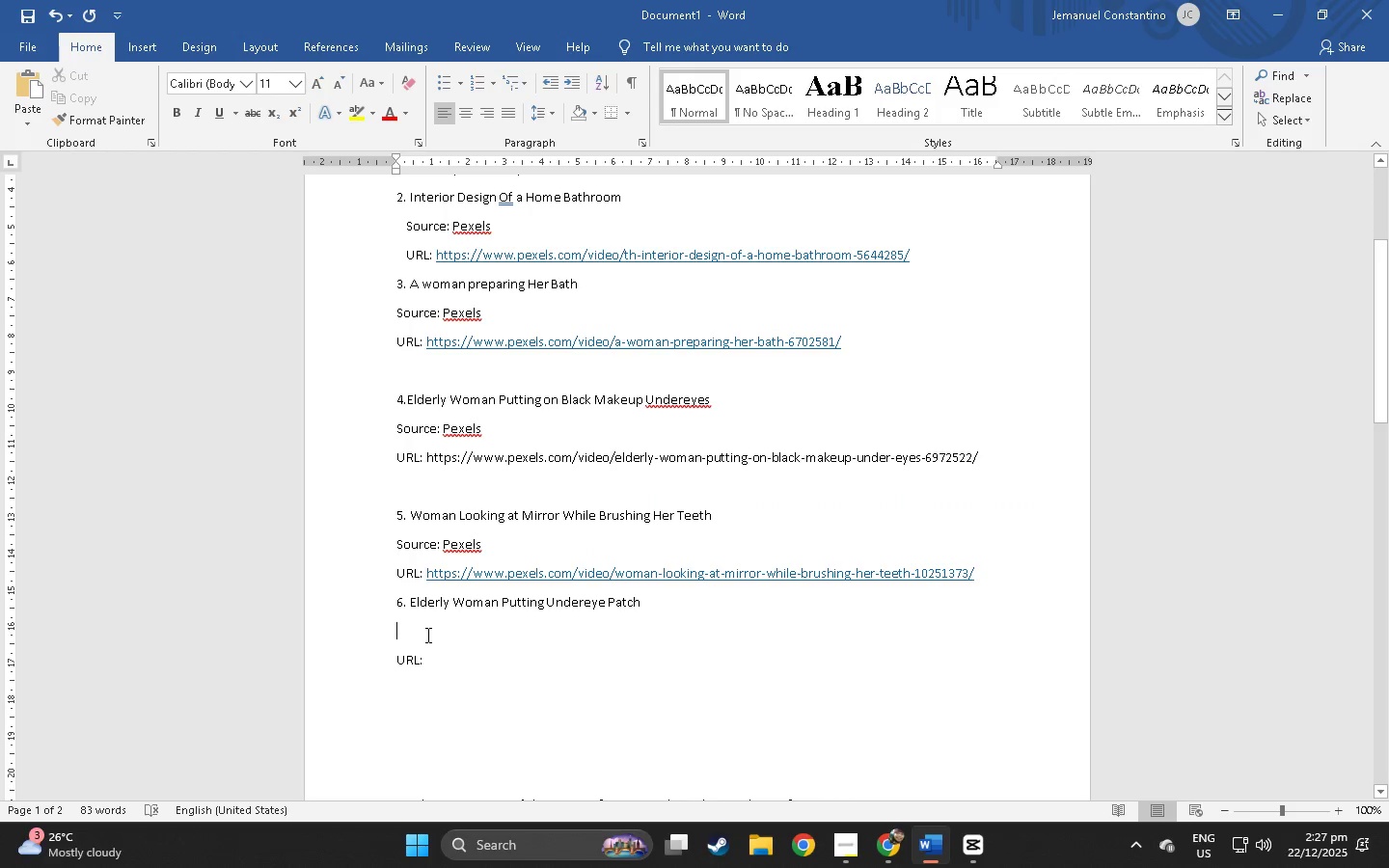 
double_click([433, 661])
 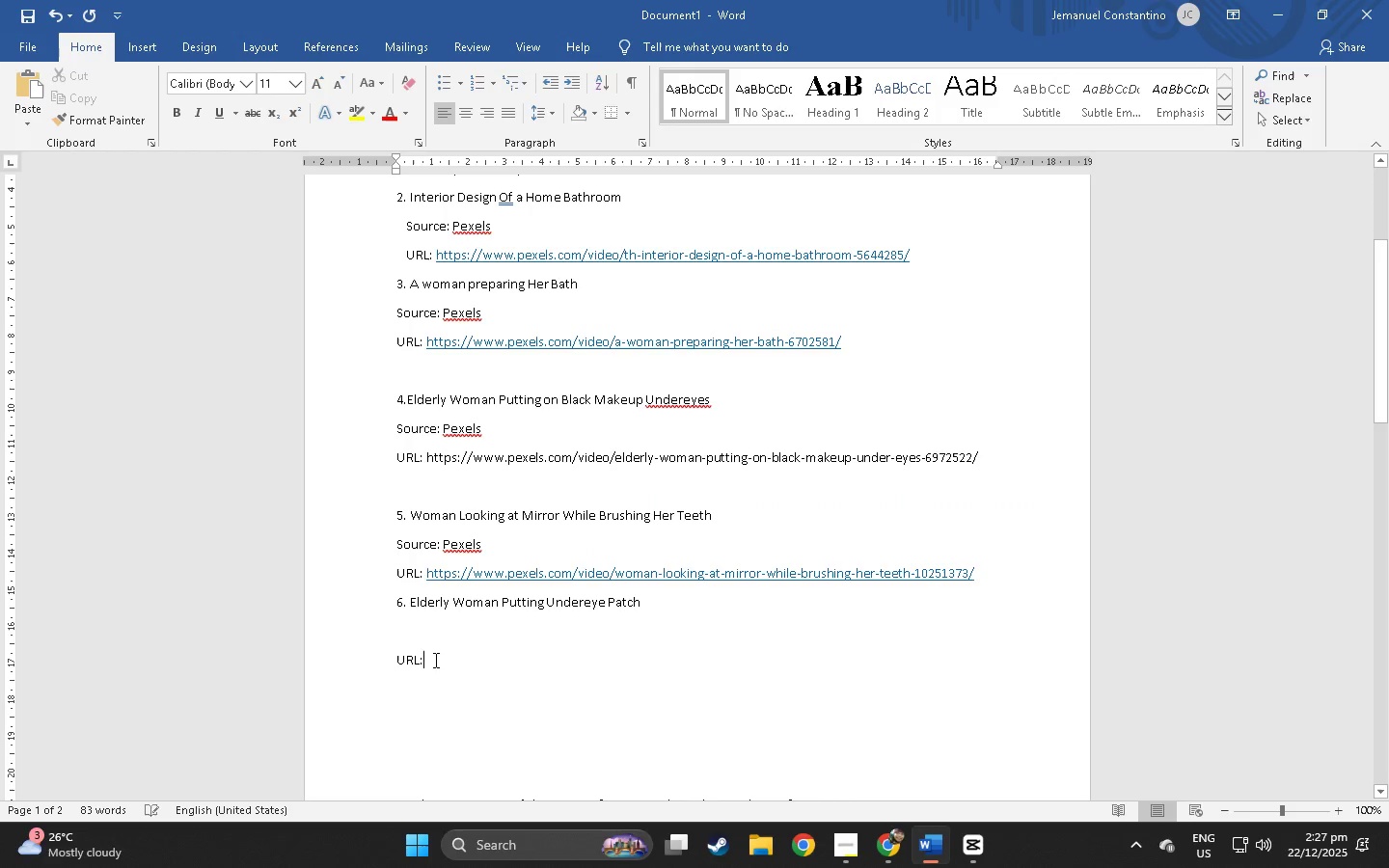 
key(Control+ControlLeft)
 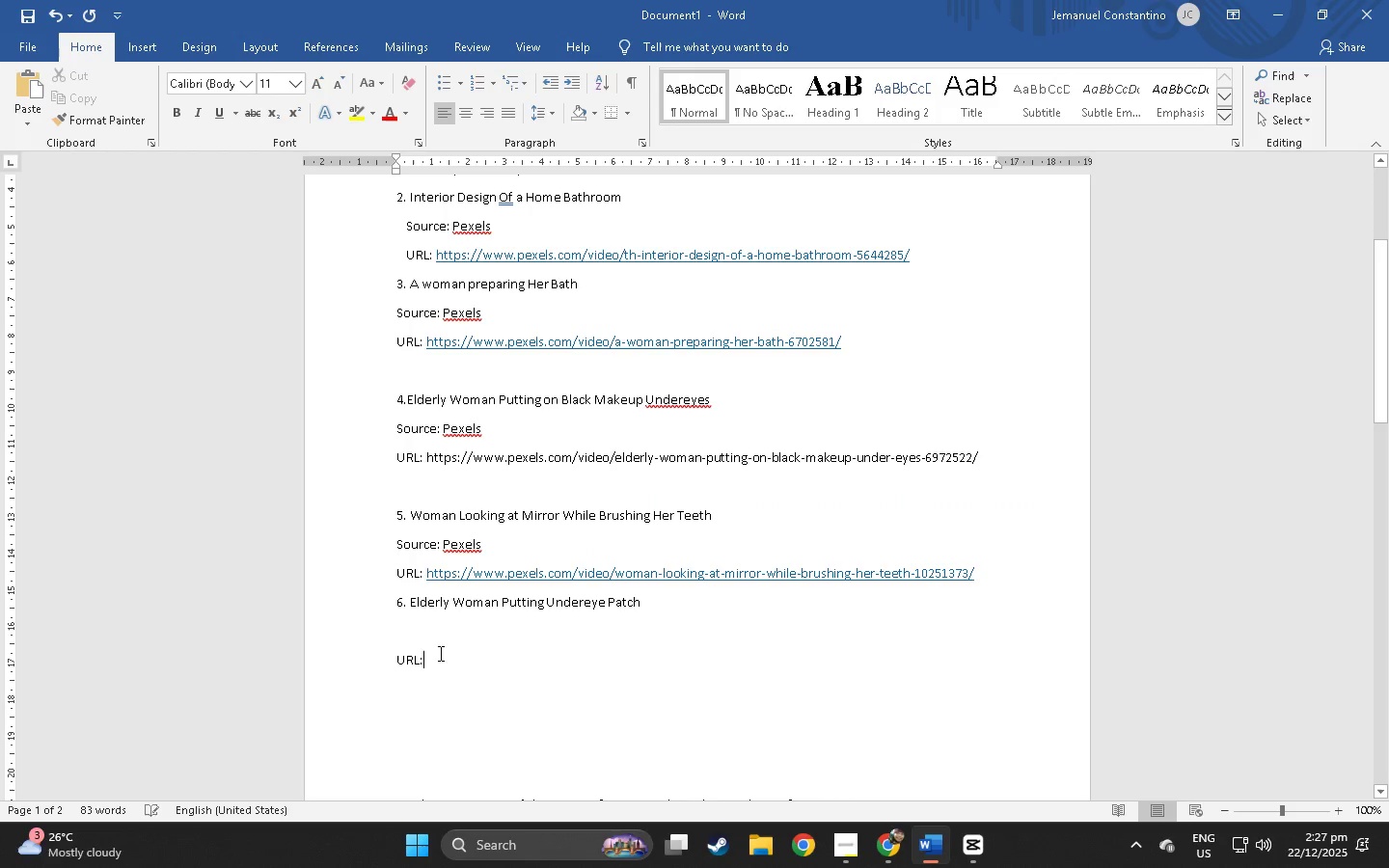 
key(Control+V)
 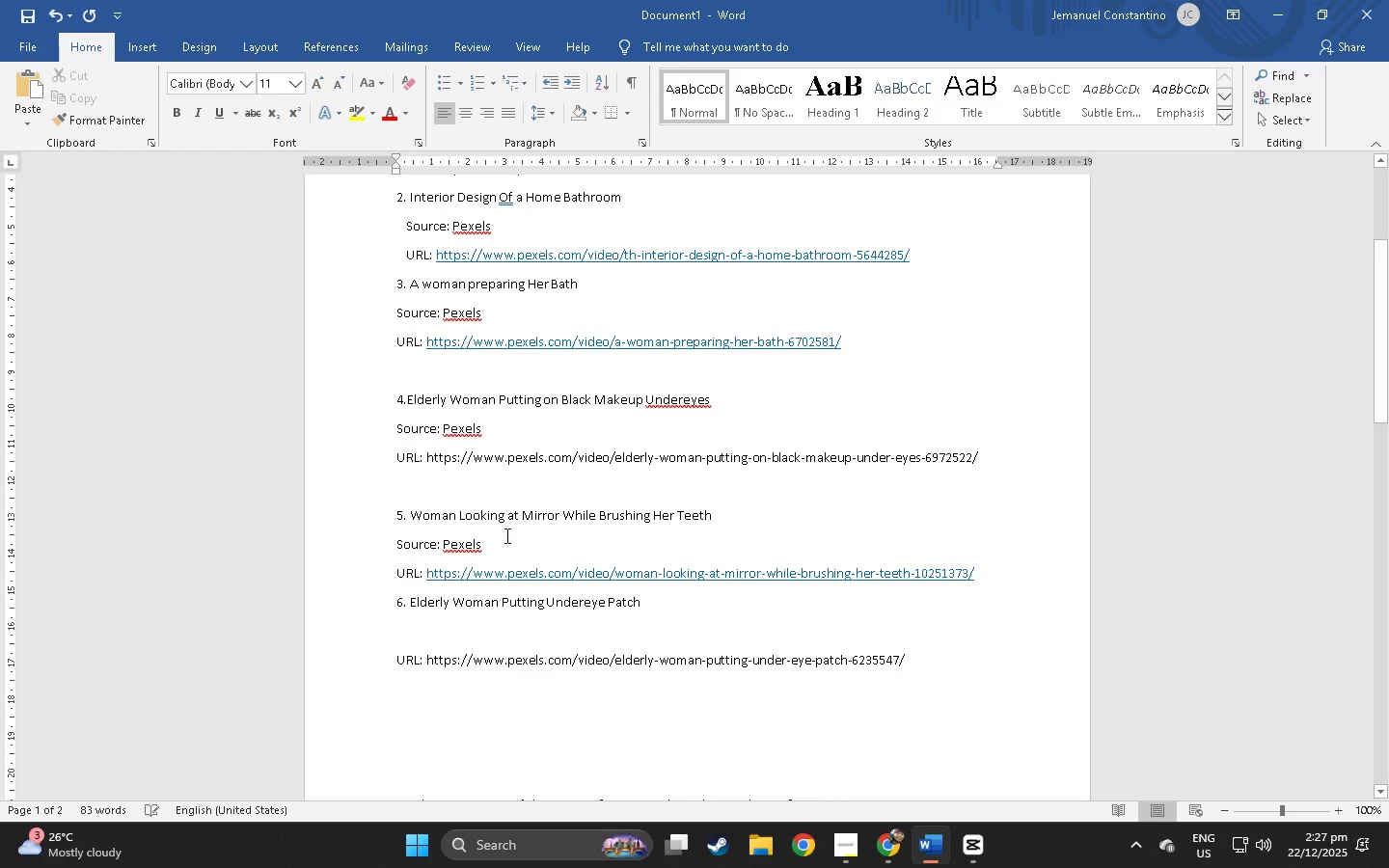 
left_click_drag(start_coordinate=[477, 544], to_coordinate=[399, 547])
 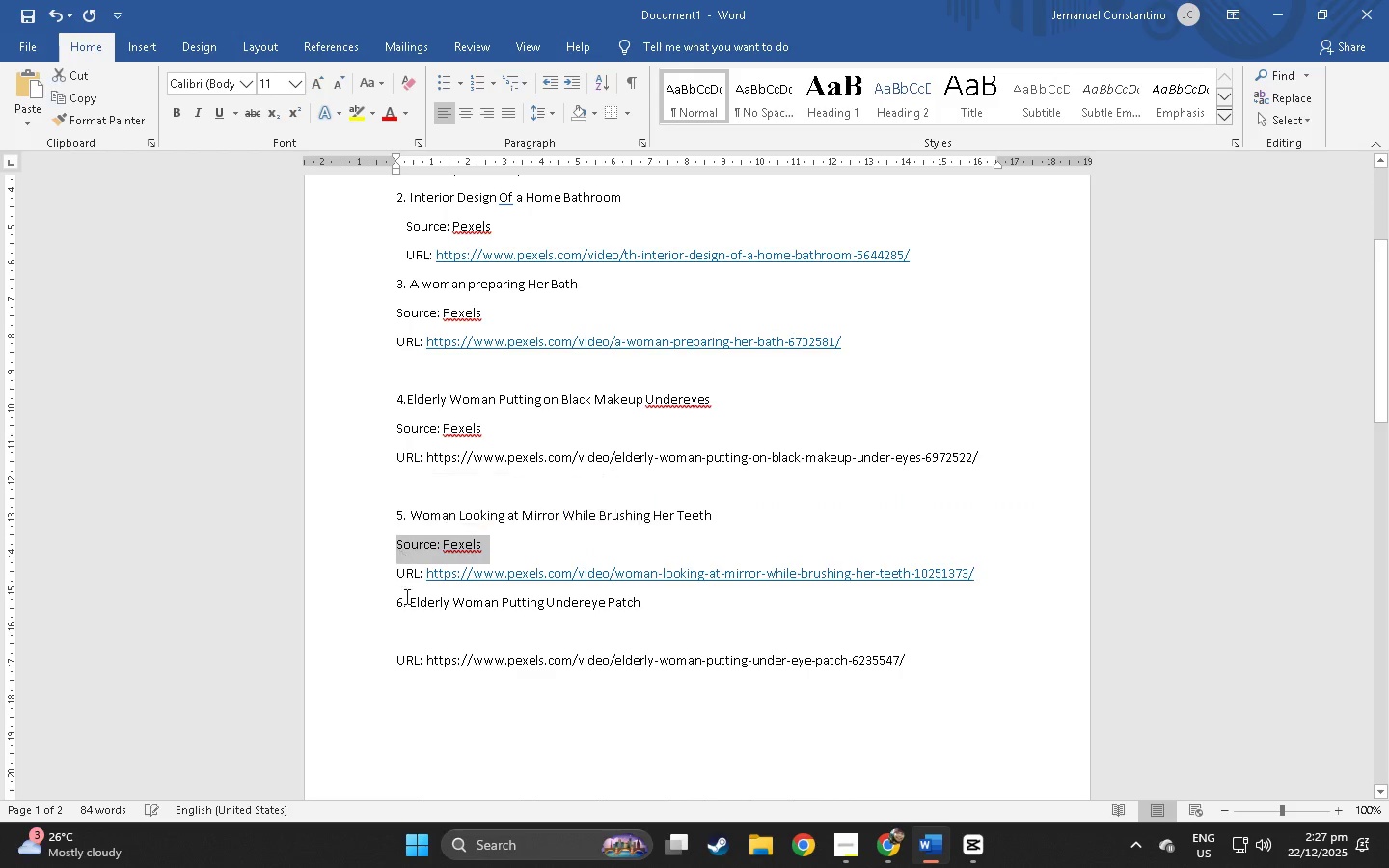 
key(Control+ControlLeft)
 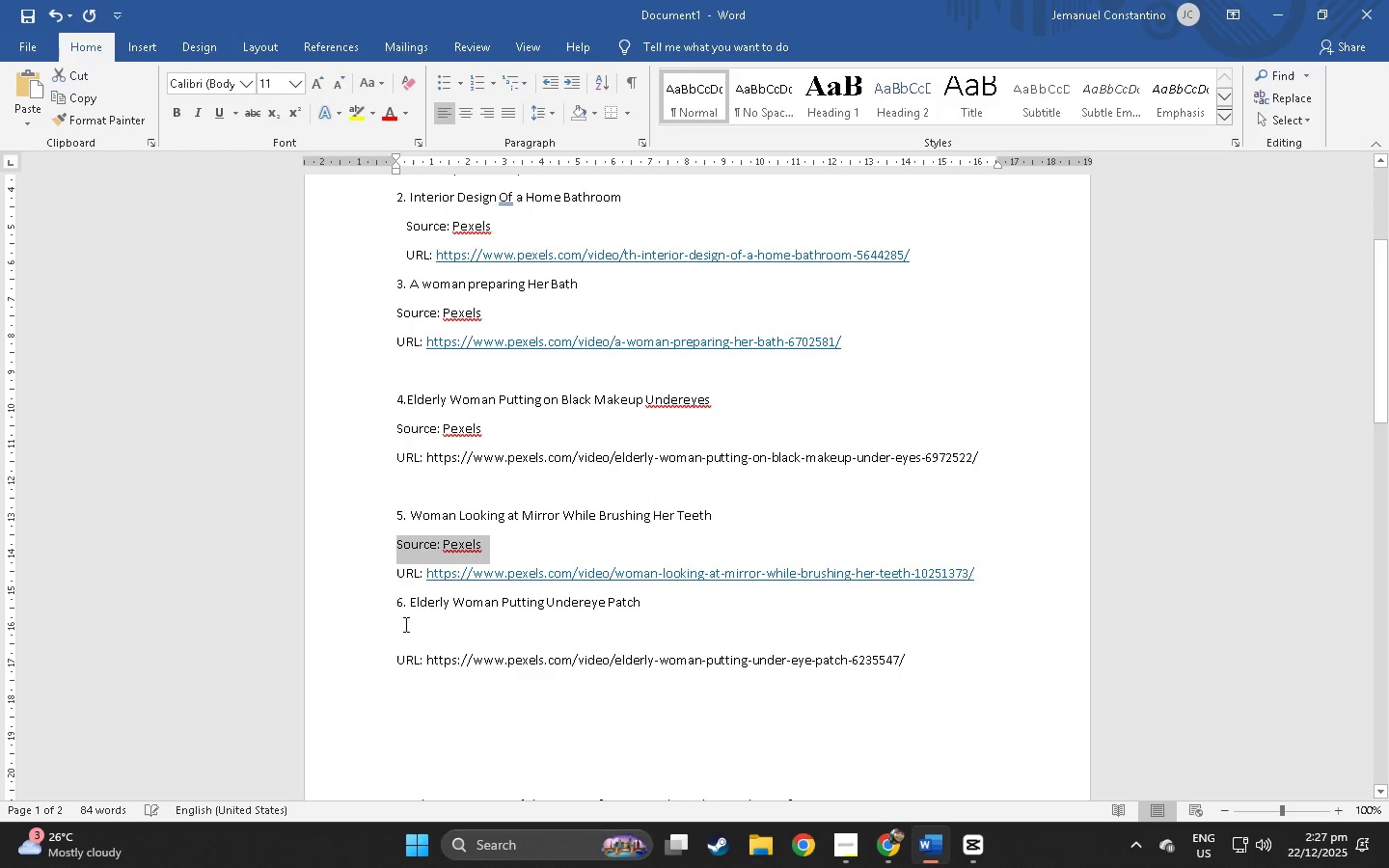 
key(Control+C)
 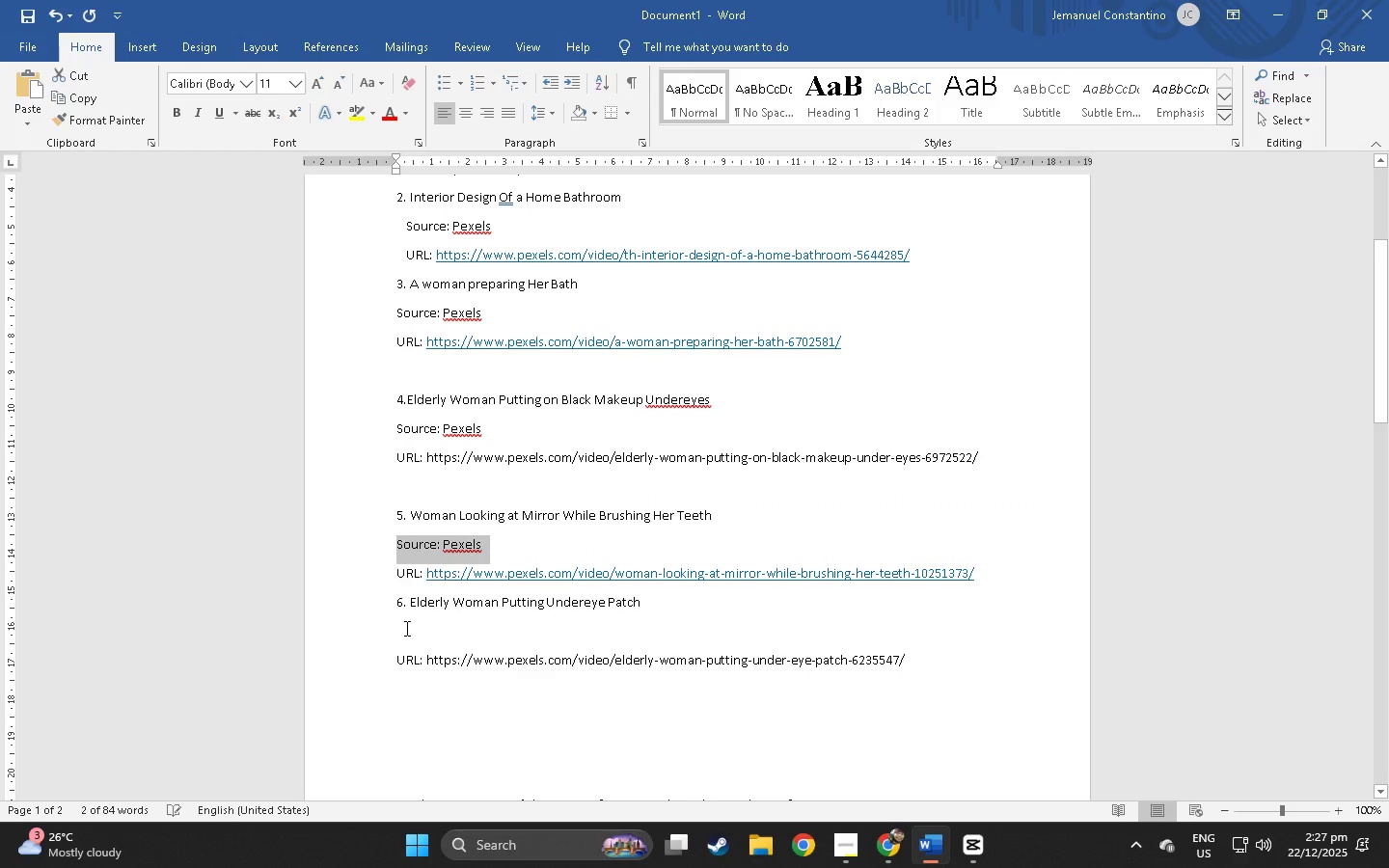 
left_click([405, 628])
 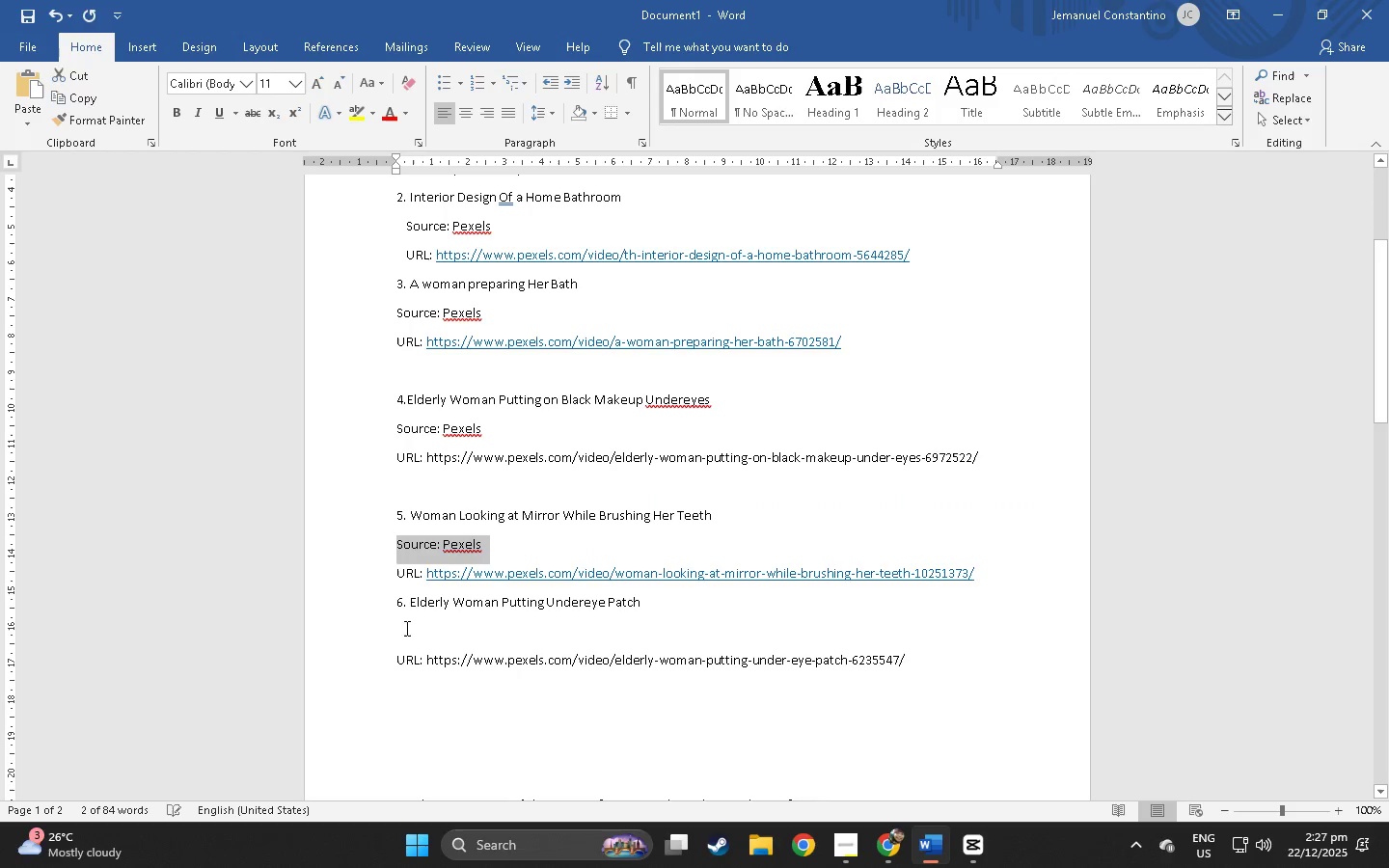 
key(Control+ControlLeft)
 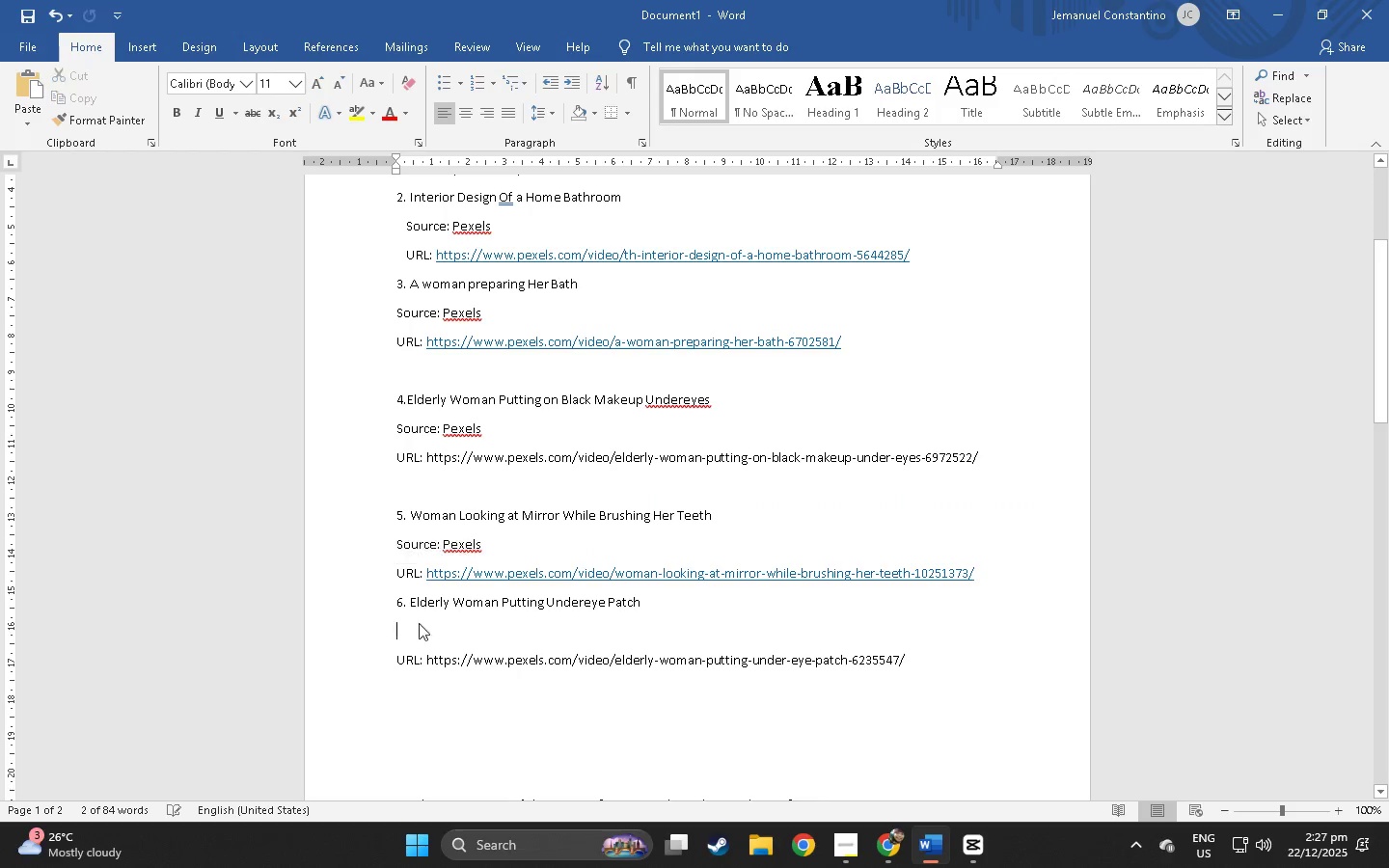 
key(Control+V)
 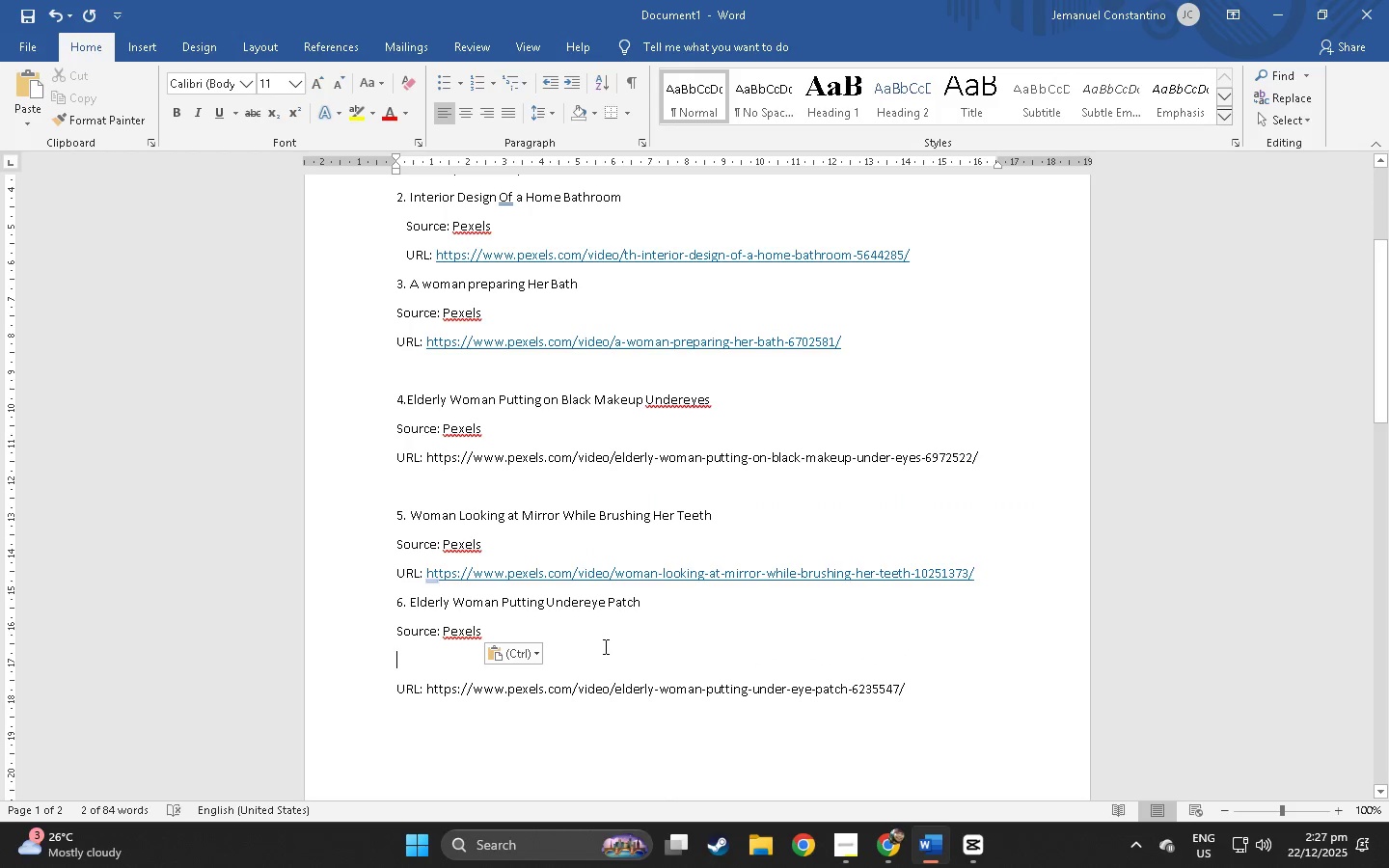 
key(Backspace)
 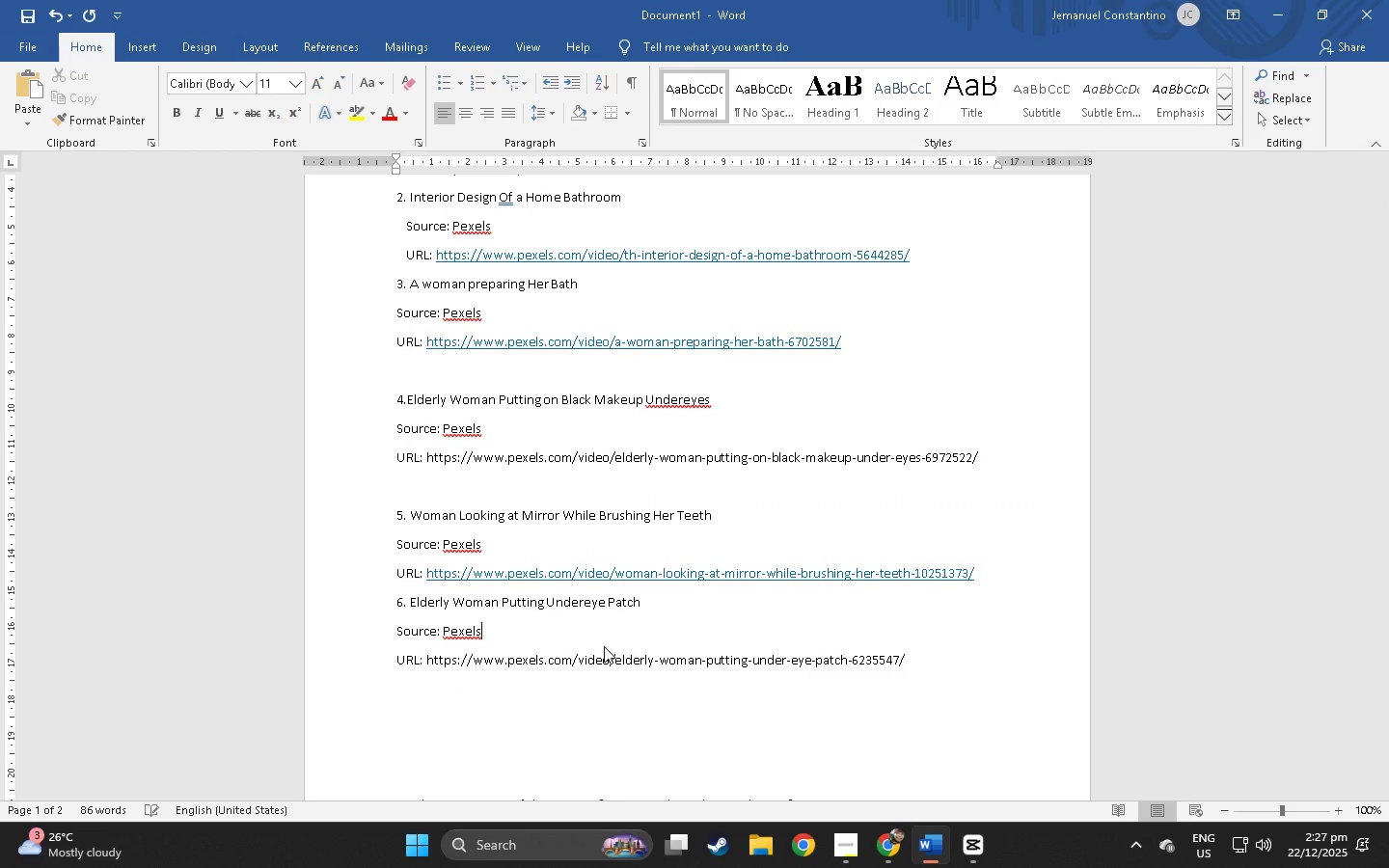 
key(Alt+AltLeft)
 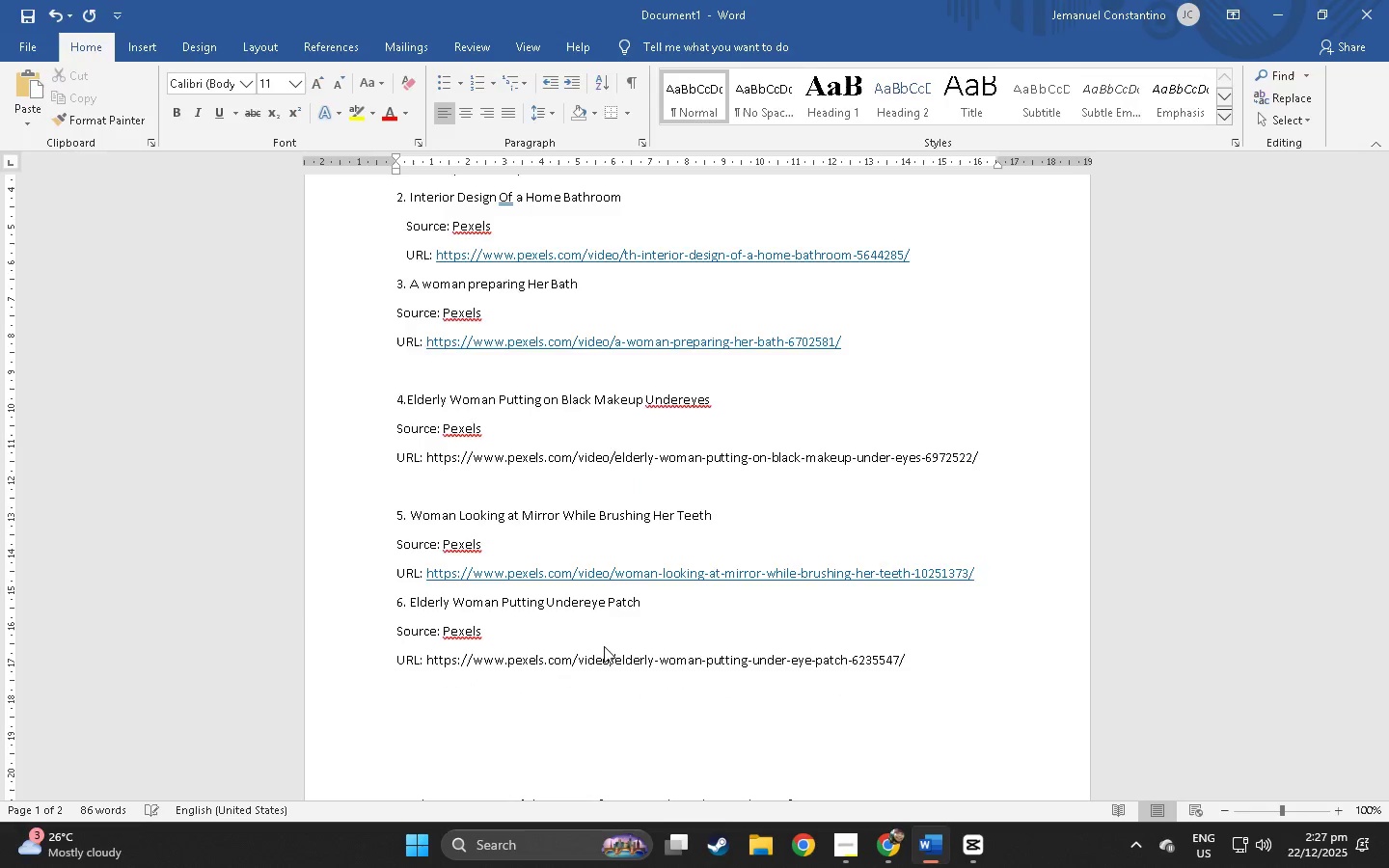 
key(Alt+AltLeft)
 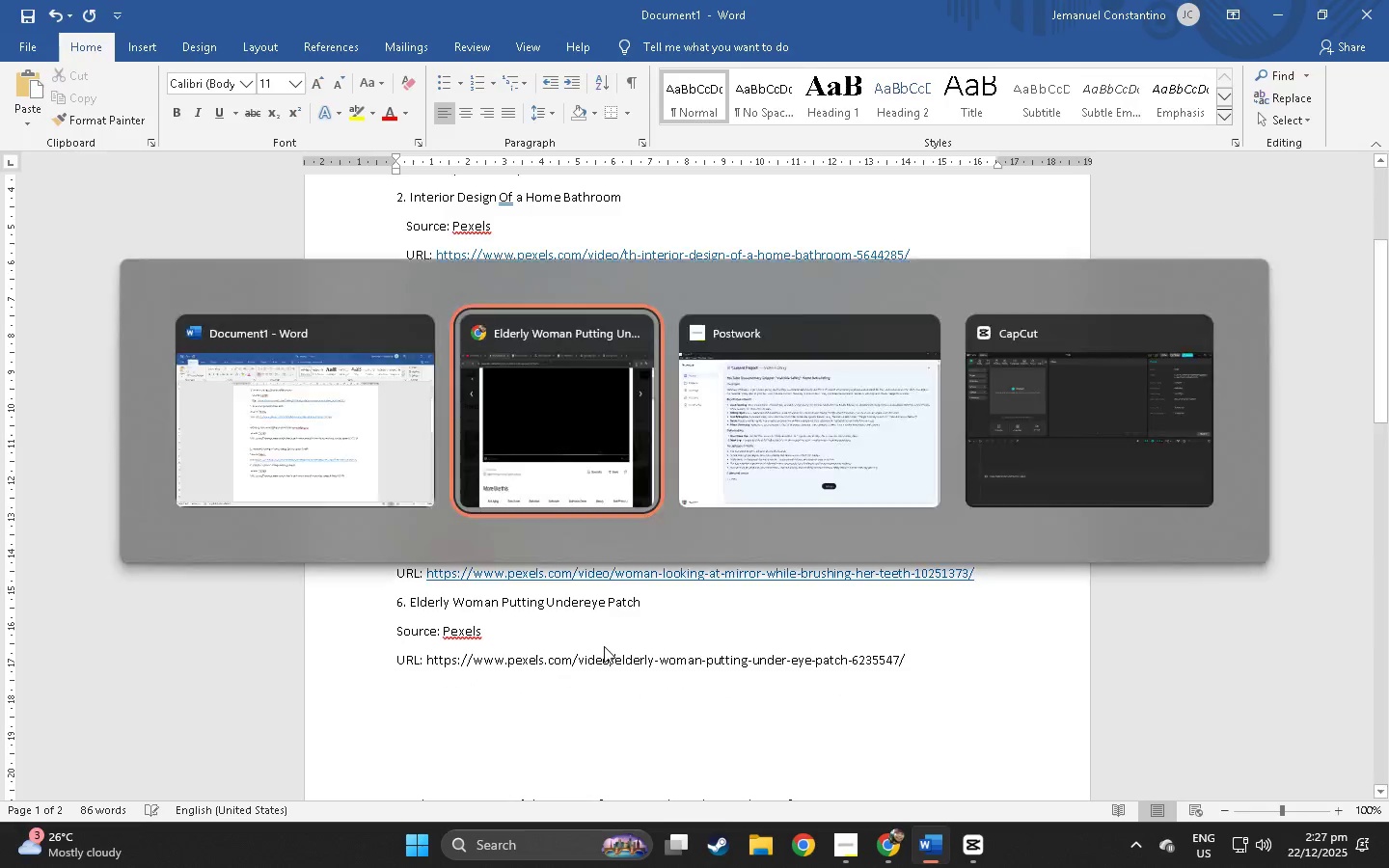 
key(Alt+Tab)
 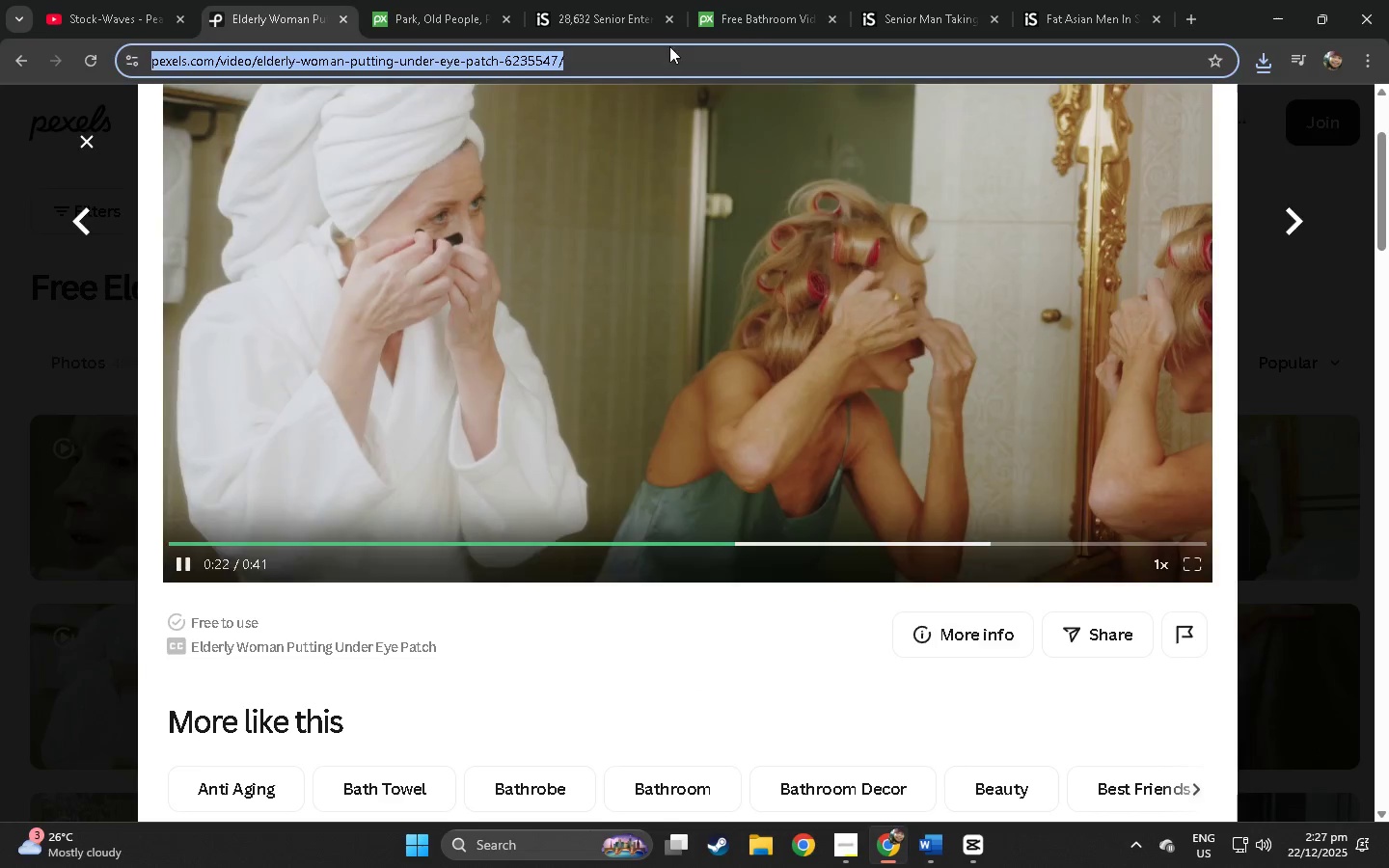 
left_click([765, 34])
 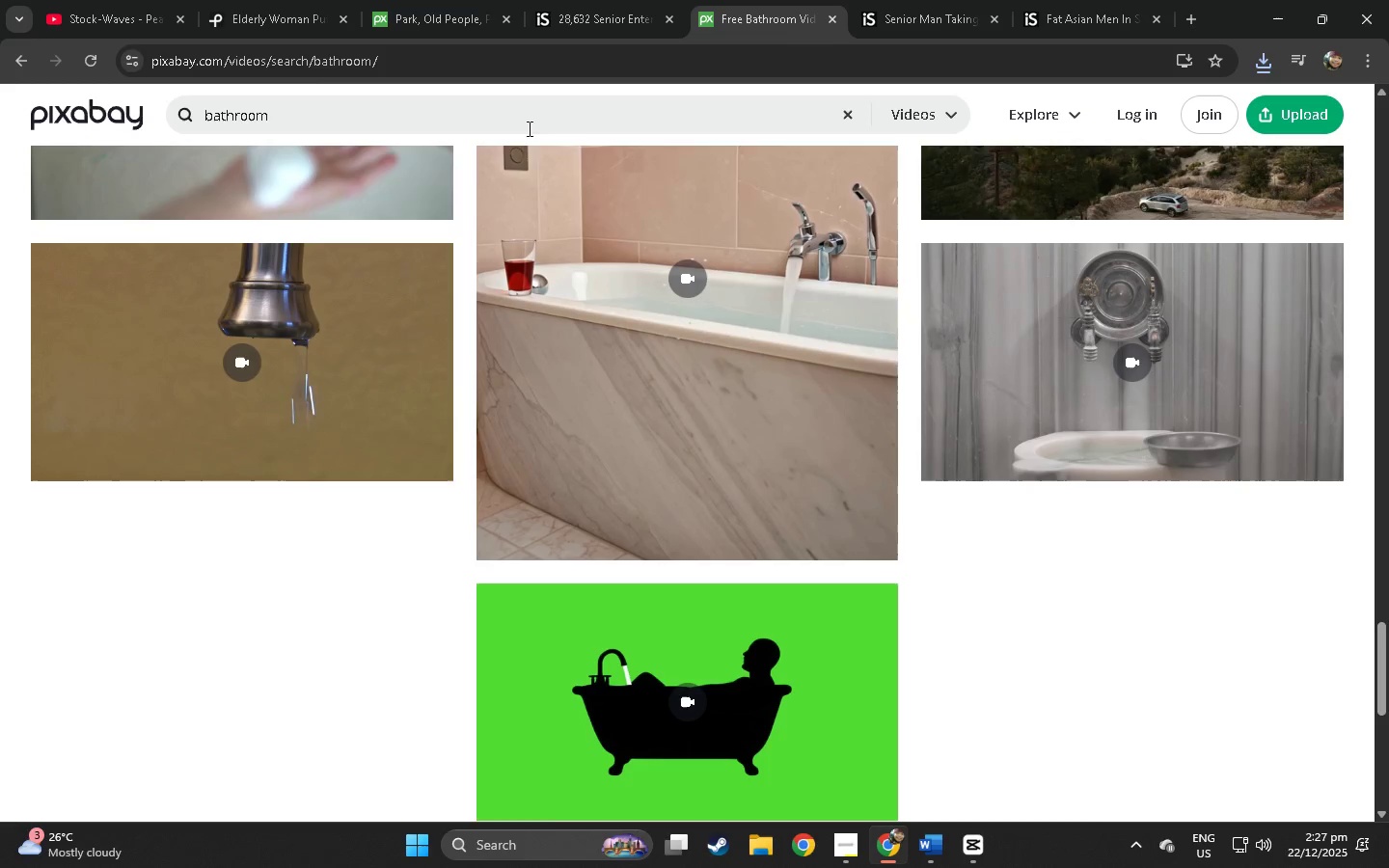 
left_click_drag(start_coordinate=[499, 122], to_coordinate=[223, 124])
 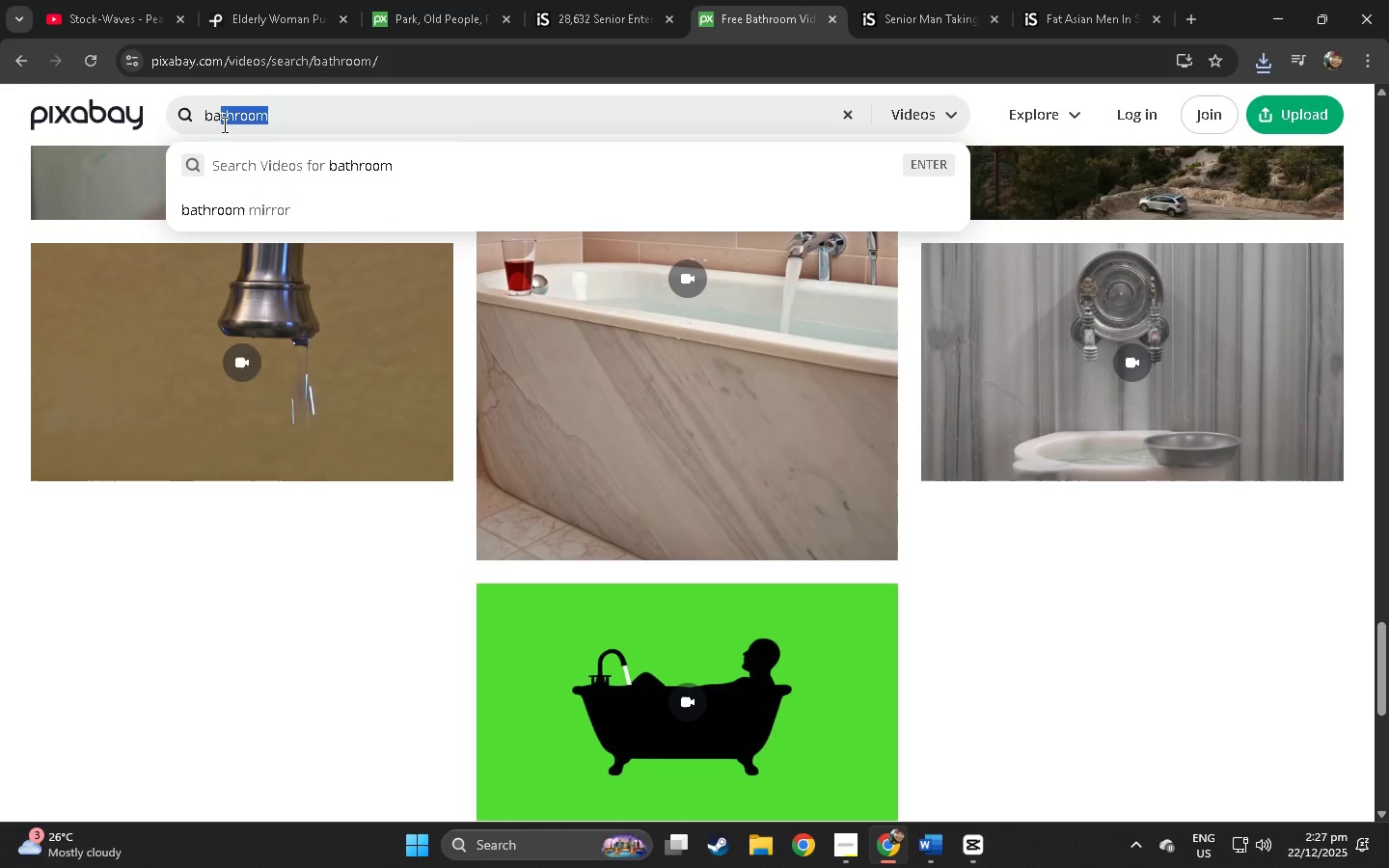 
key(Control+ControlLeft)
 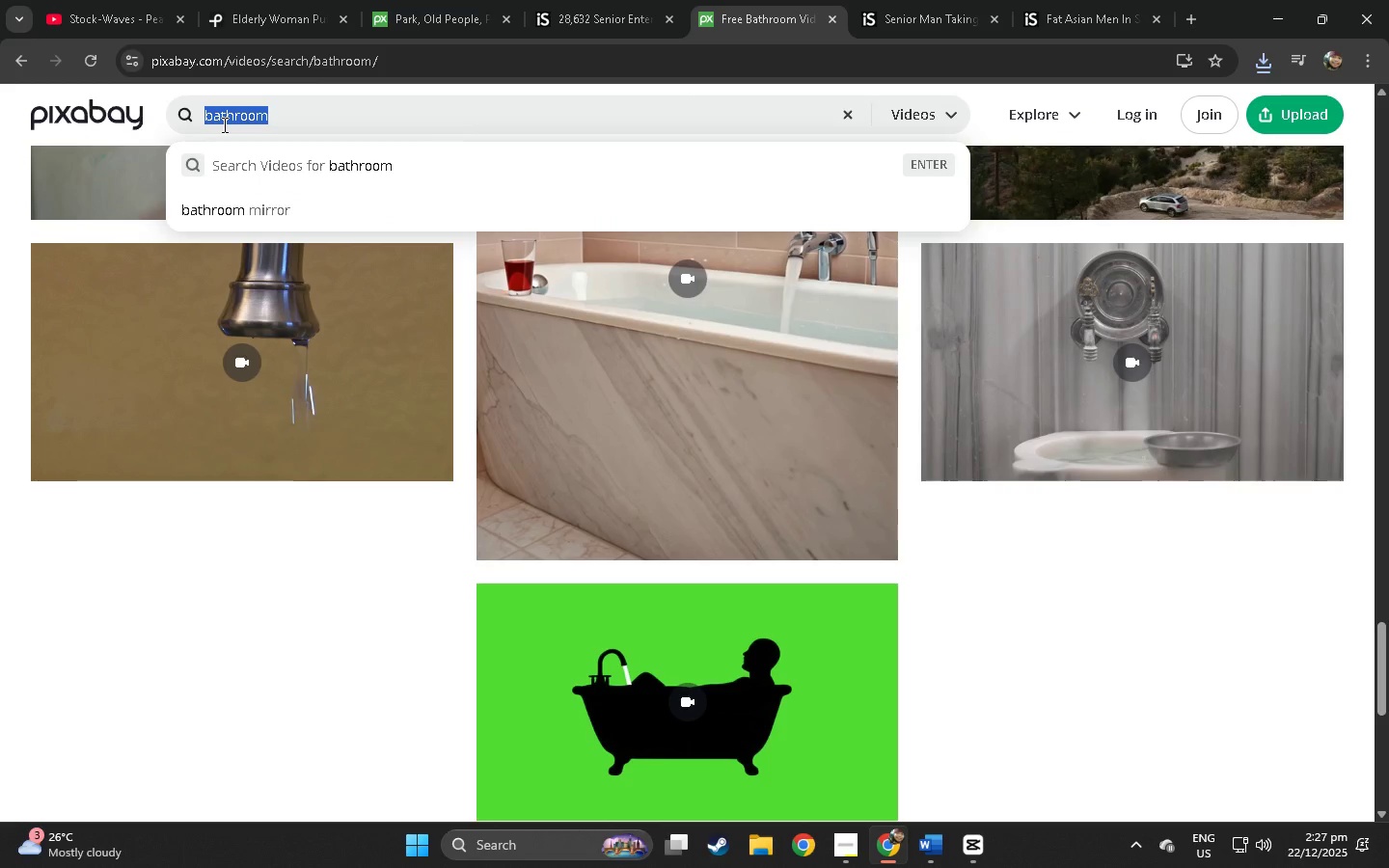 
key(Control+A)
 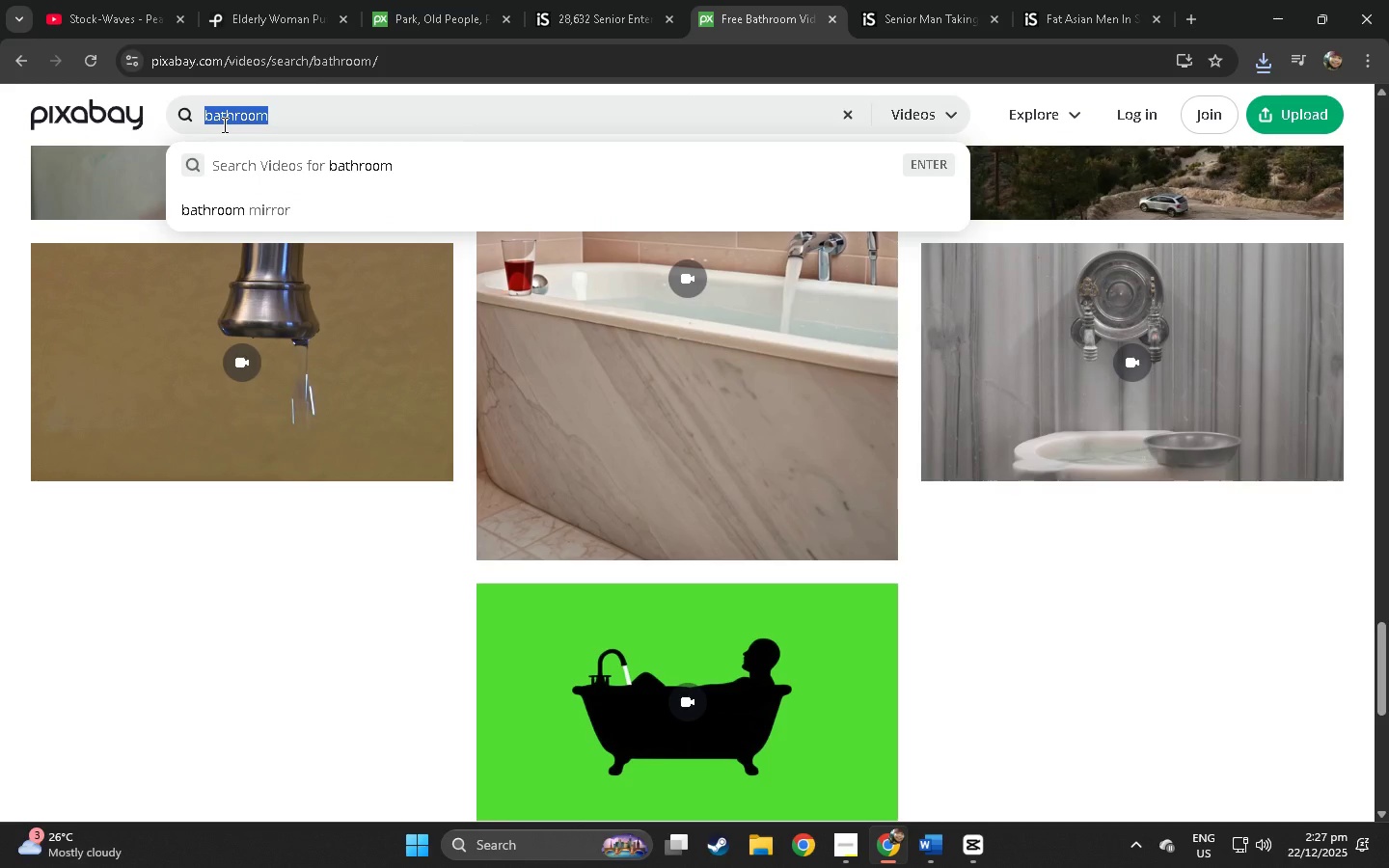 
type(le)
key(Backspace)
key(Backspace)
type(ele)
key(Backspace)
type(derly man in shoew)
key(Backspace)
key(Backspace)
type(wer)
 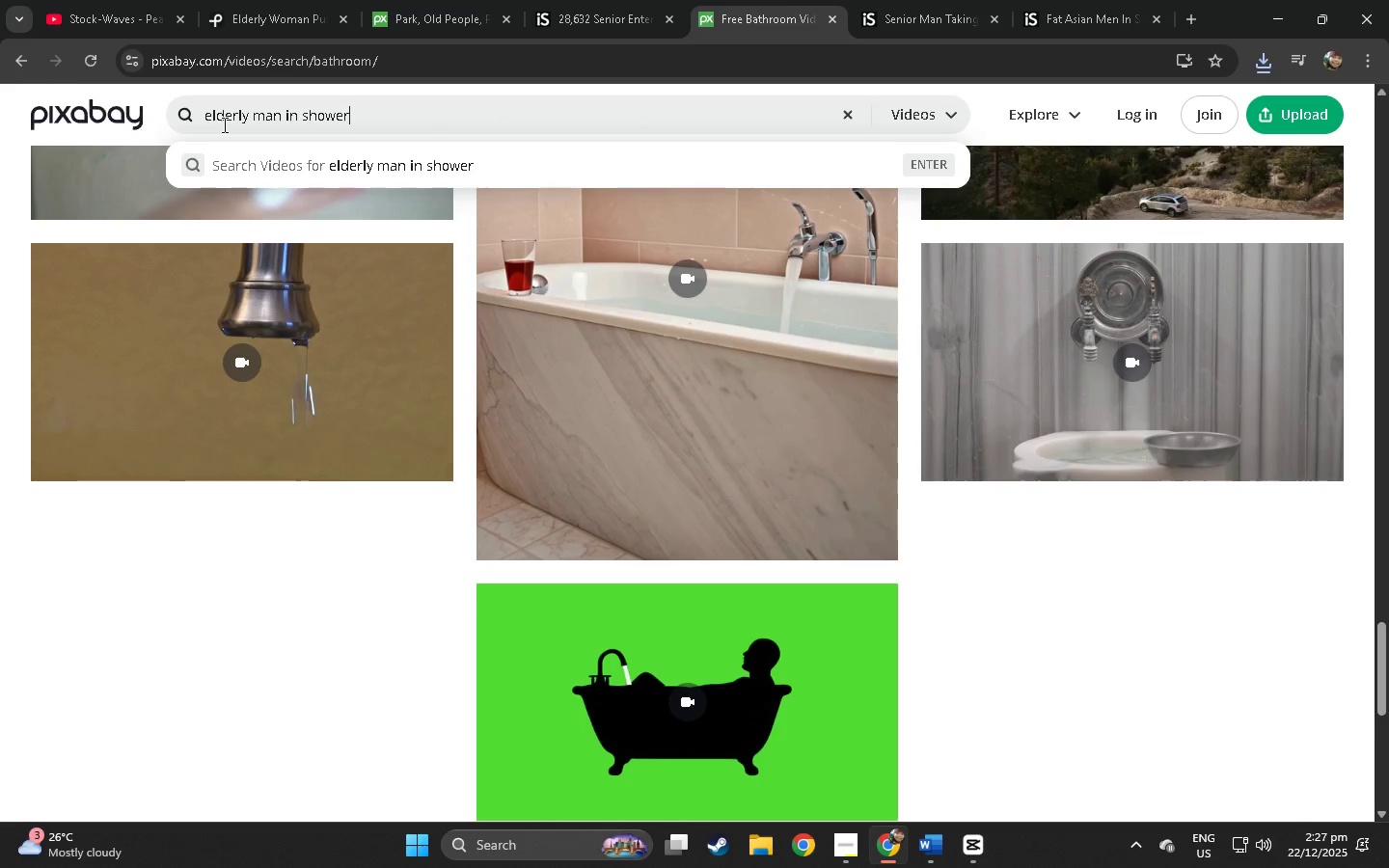 
key(Enter)
 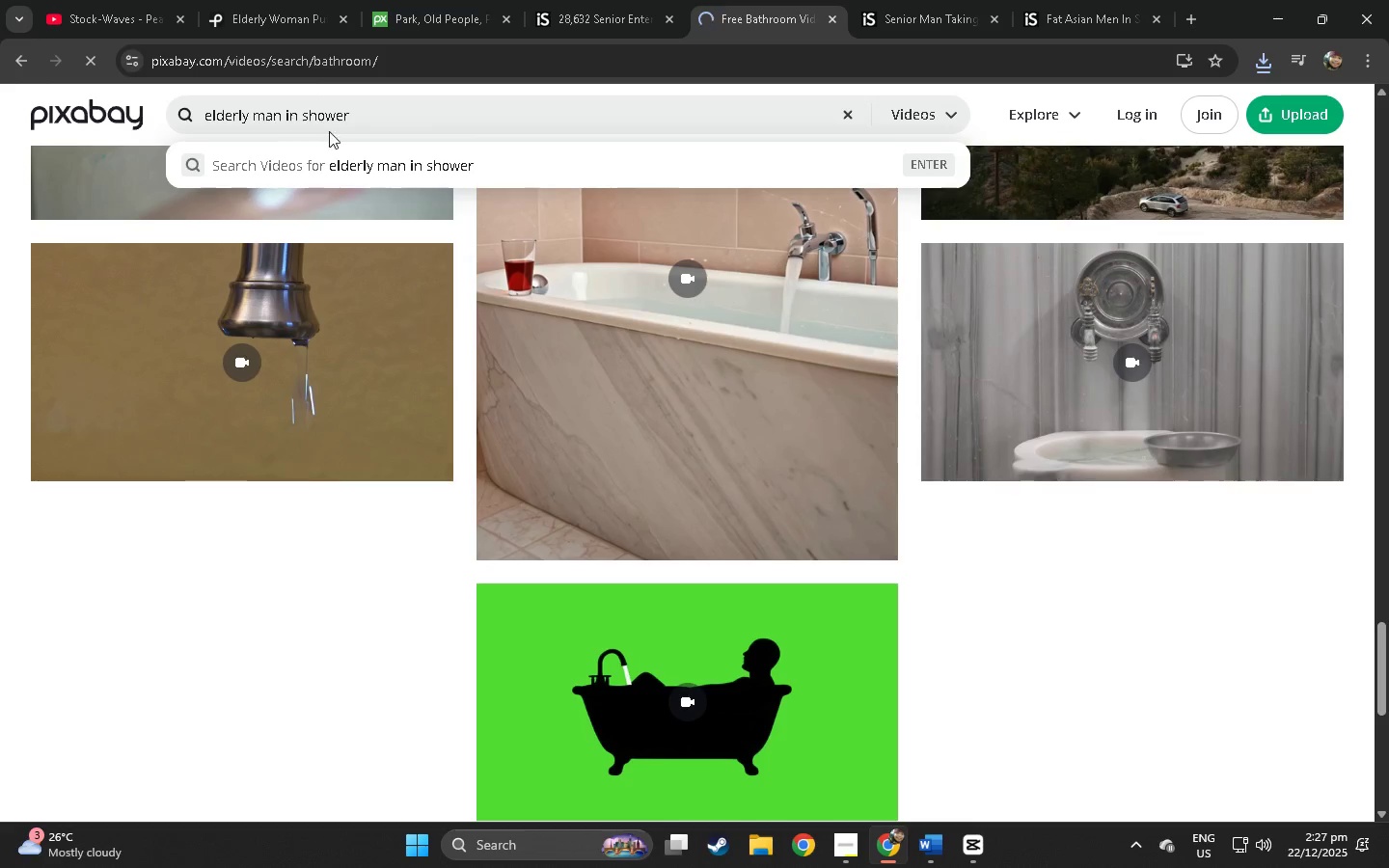 
left_click_drag(start_coordinate=[375, 115], to_coordinate=[162, 122])
 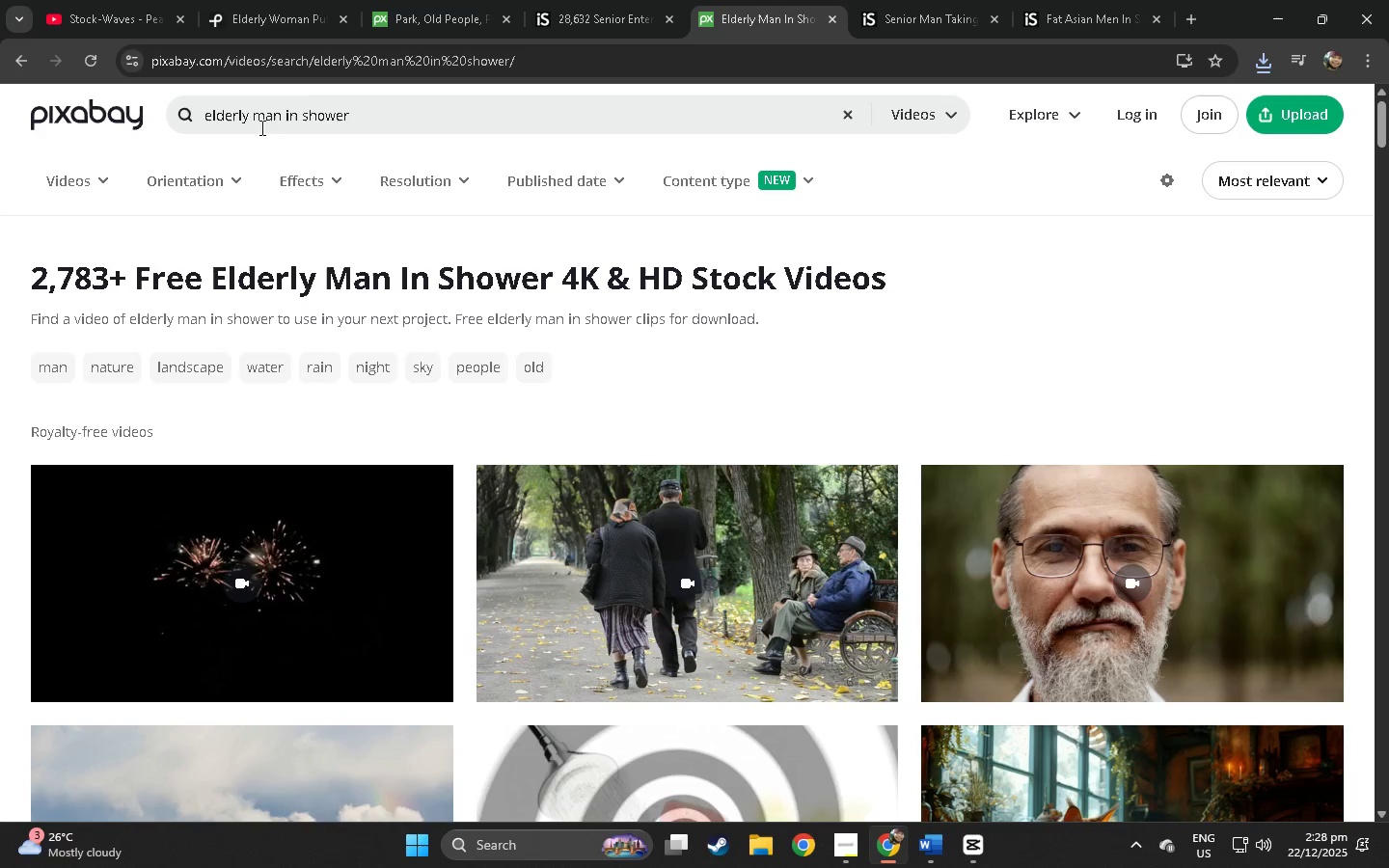 
wait(8.47)
 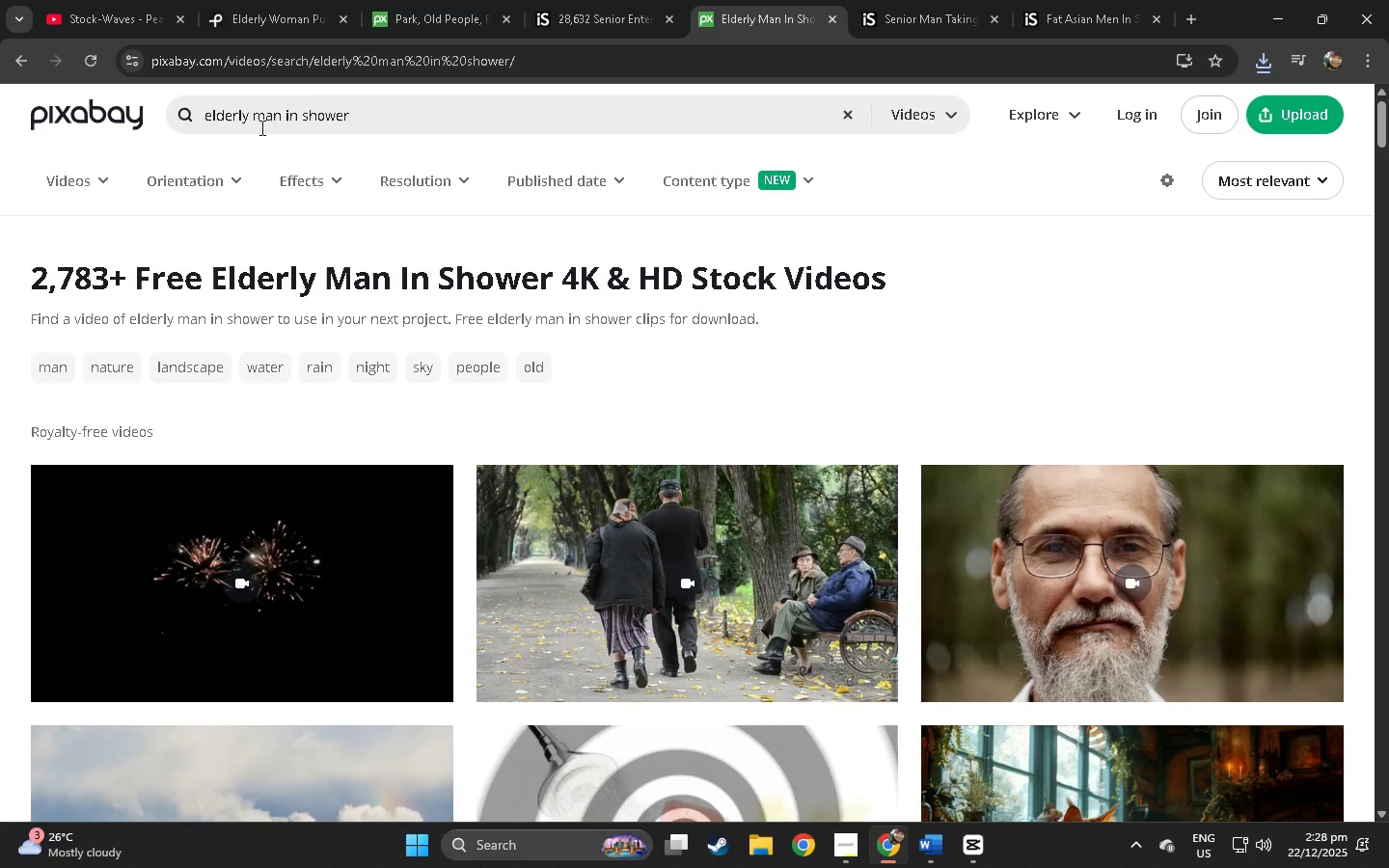 
left_click_drag(start_coordinate=[391, 121], to_coordinate=[144, 122])
 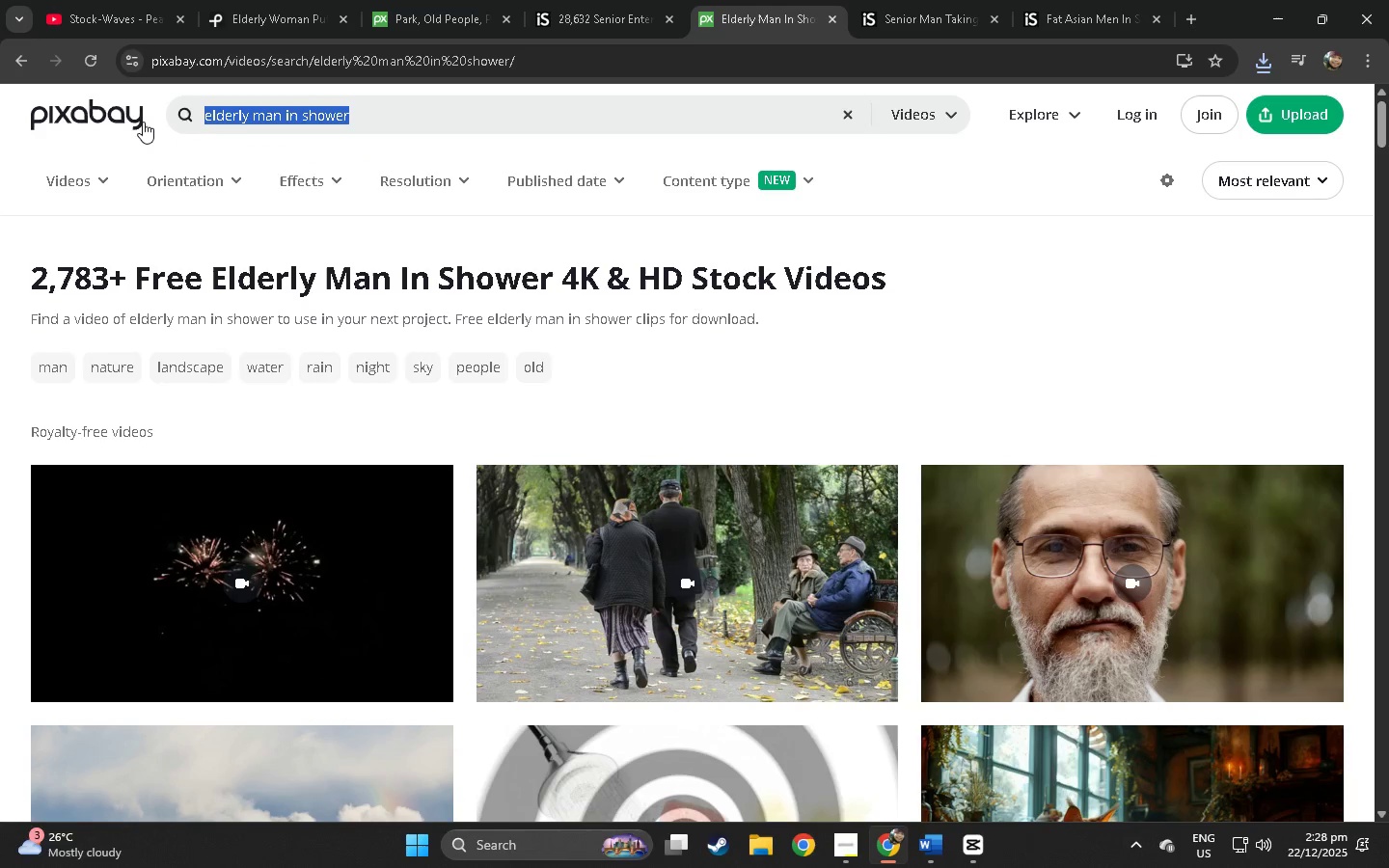 
key(Control+C)
 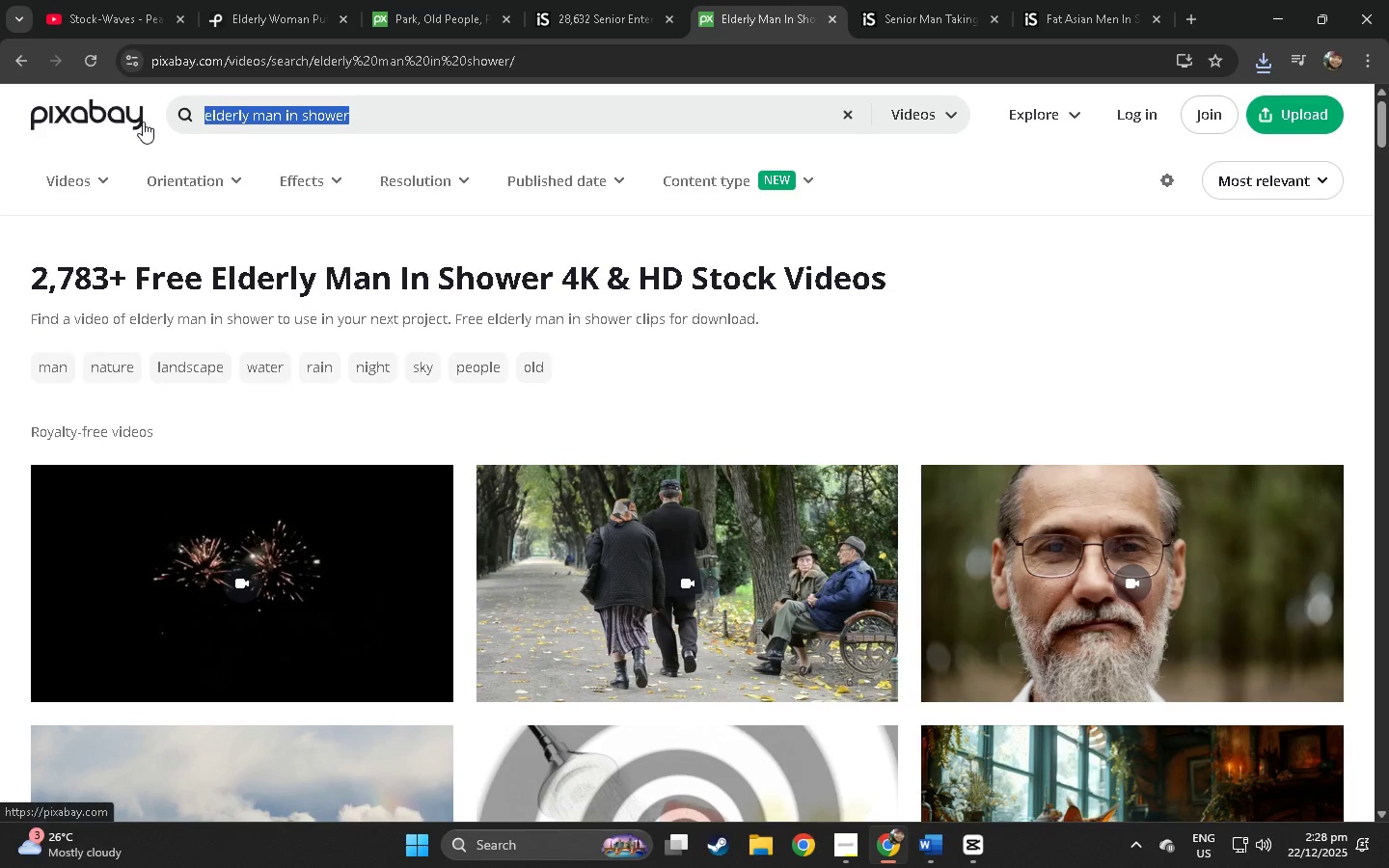 
key(Control+C)
 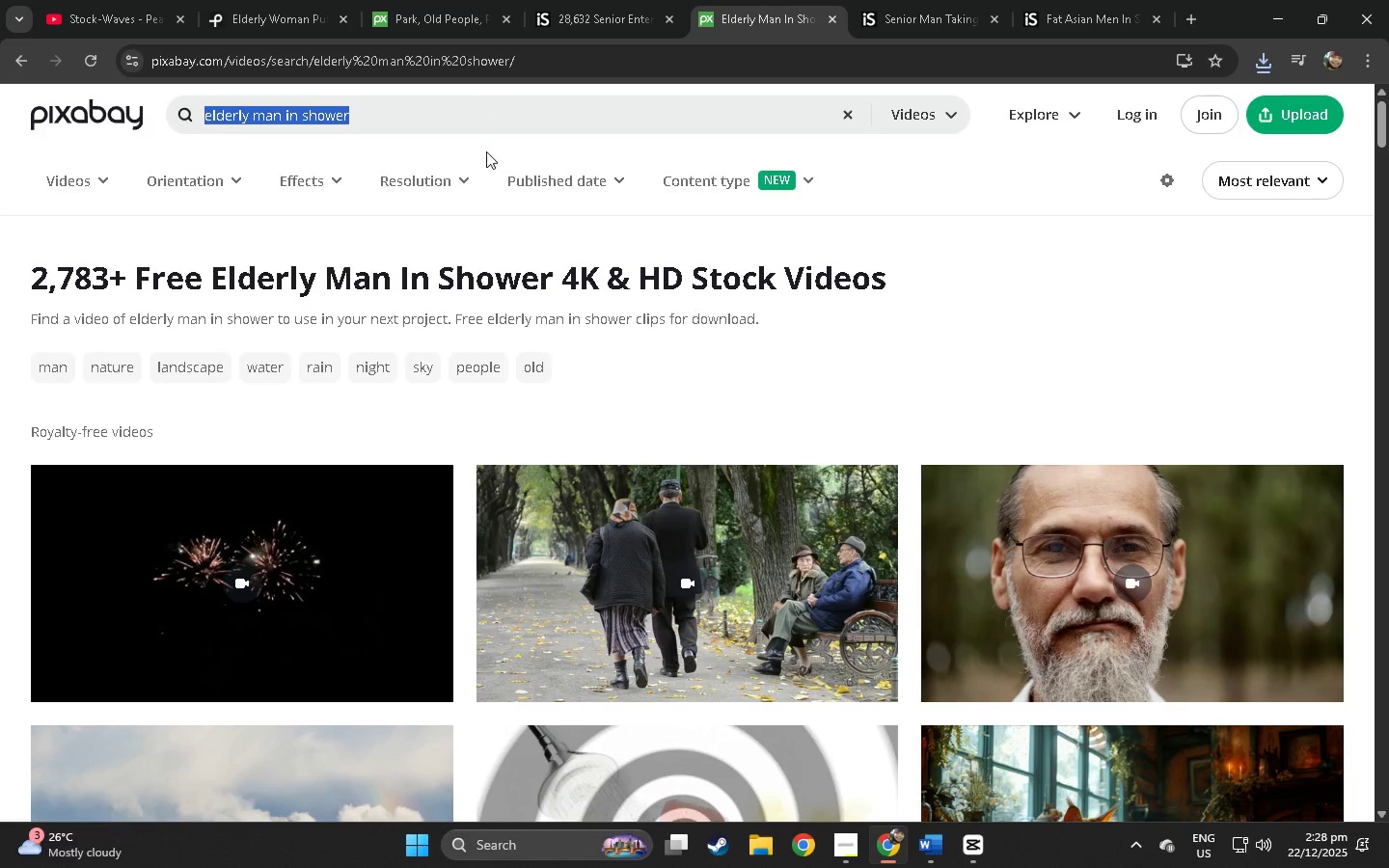 
left_click([299, 0])
 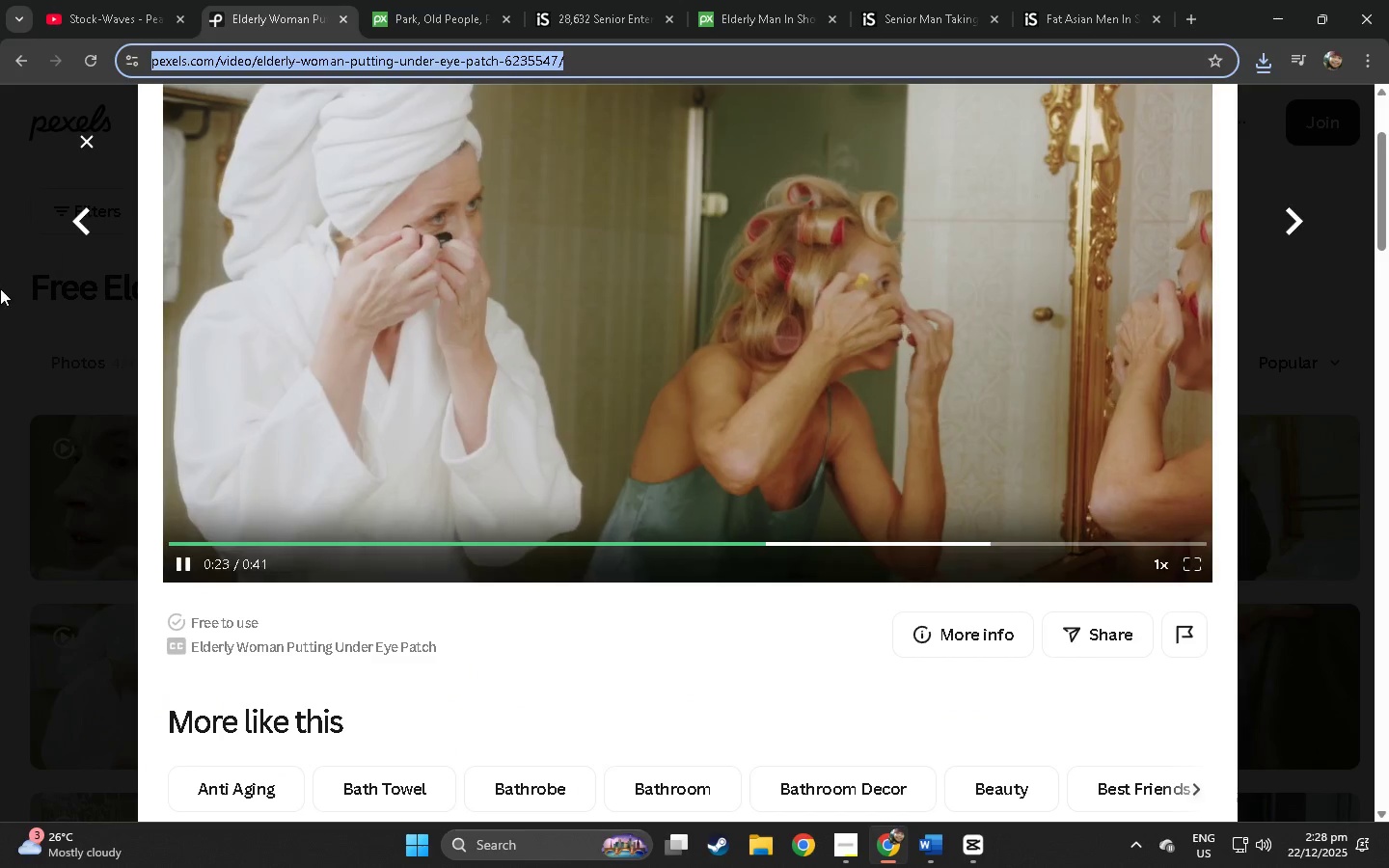 
scroll: coordinate [459, 252], scroll_direction: down, amount: 25.0
 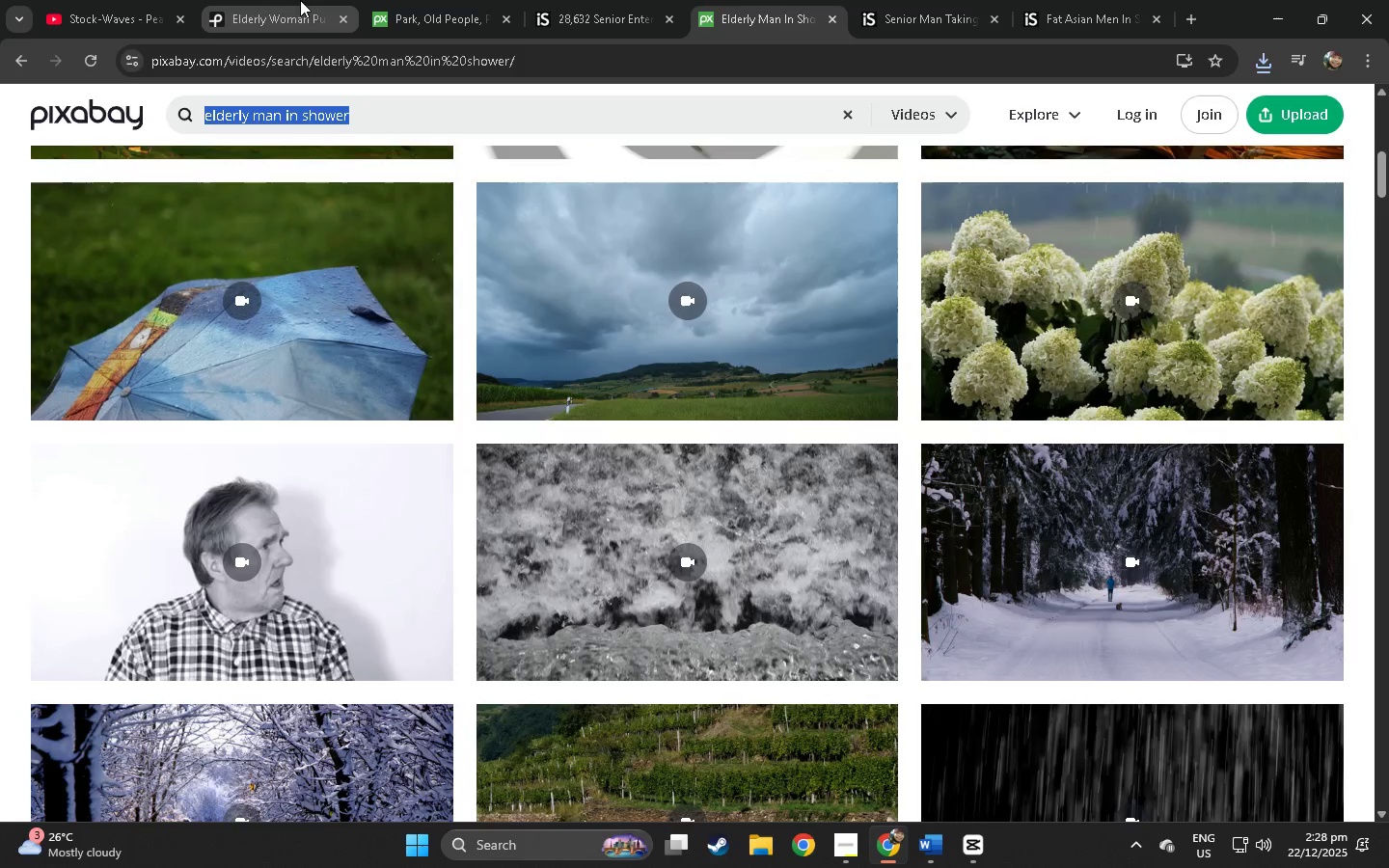 
left_click([32, 284])
 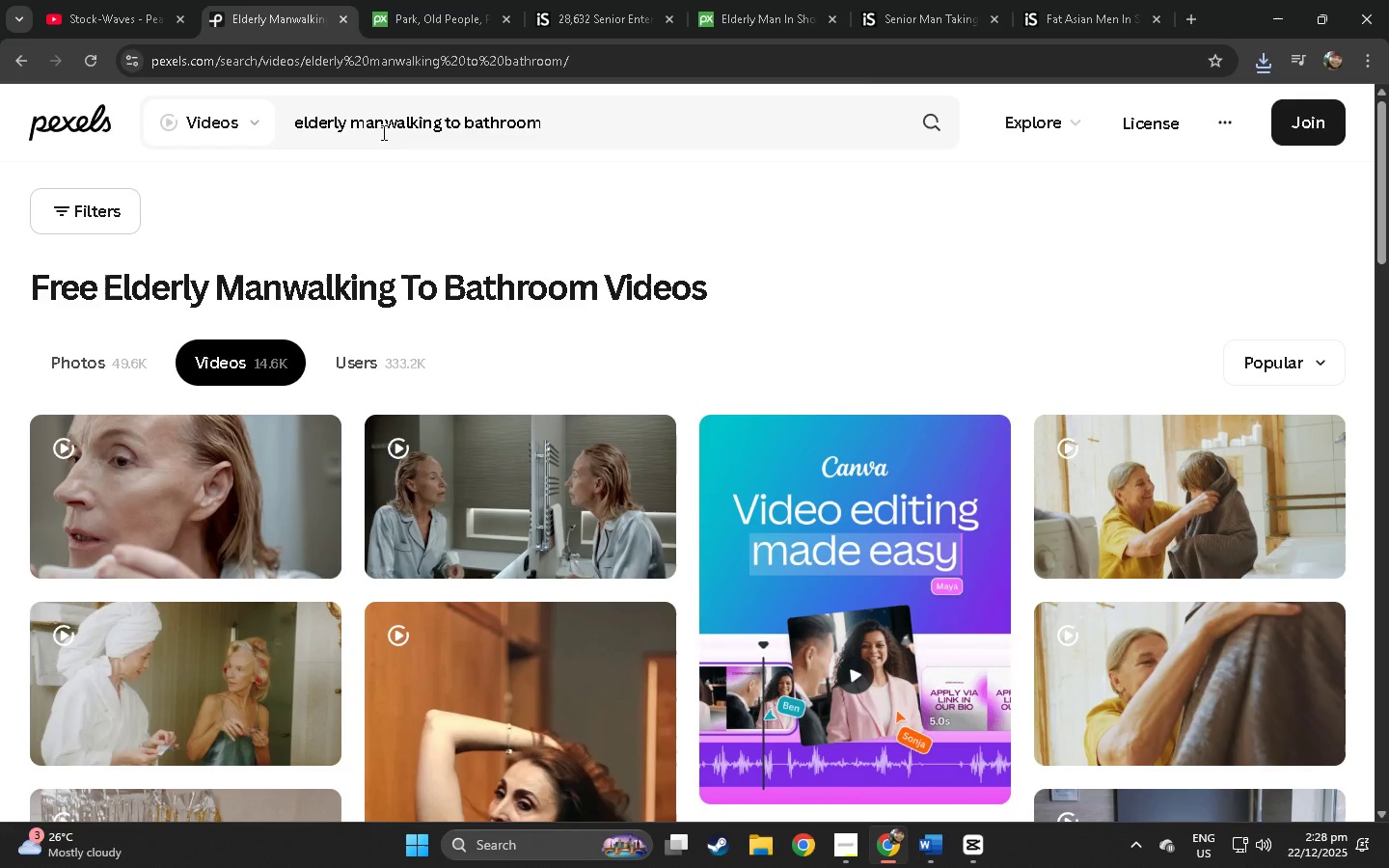 
left_click_drag(start_coordinate=[590, 116], to_coordinate=[227, 121])
 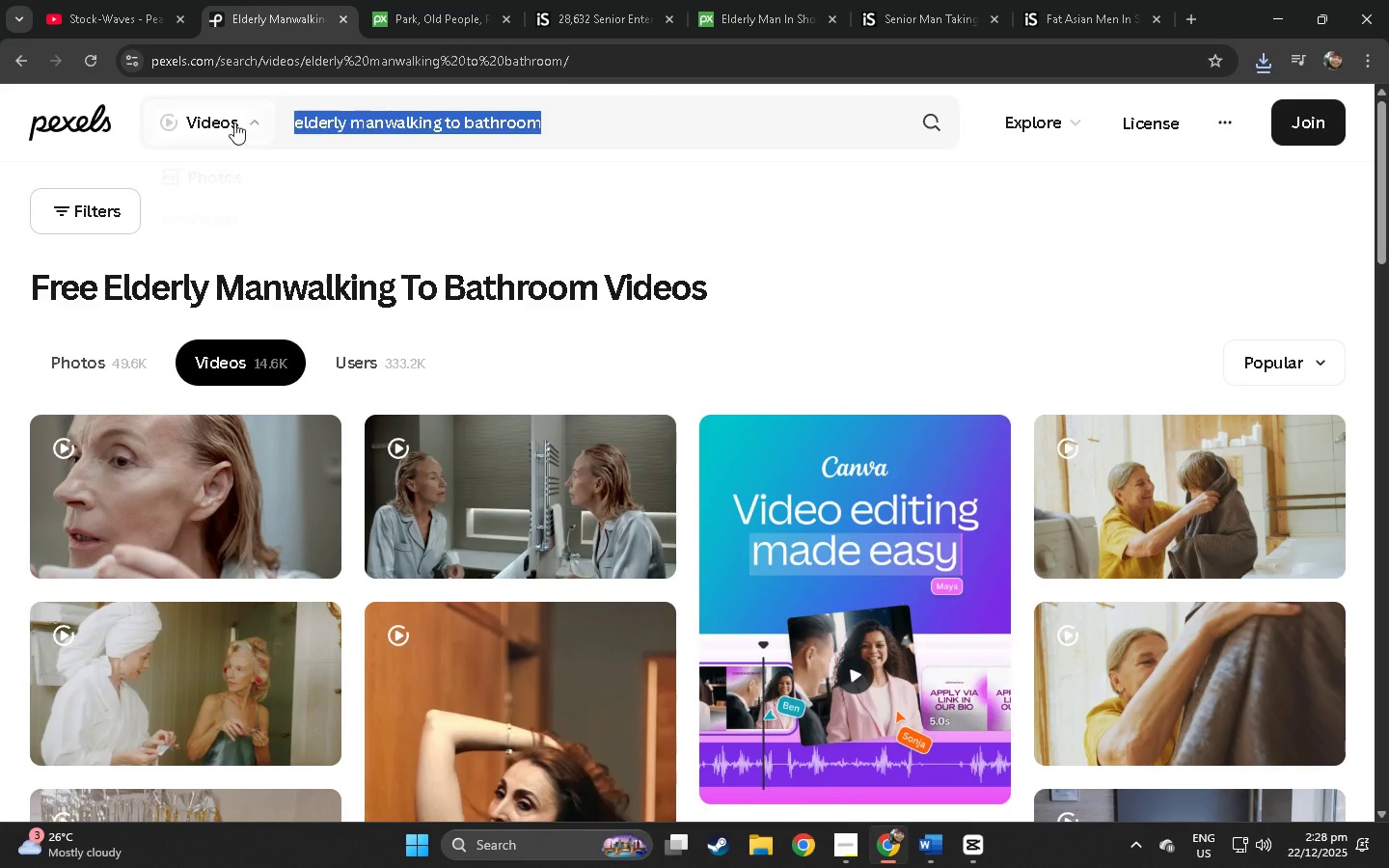 
key(Control+ControlLeft)
 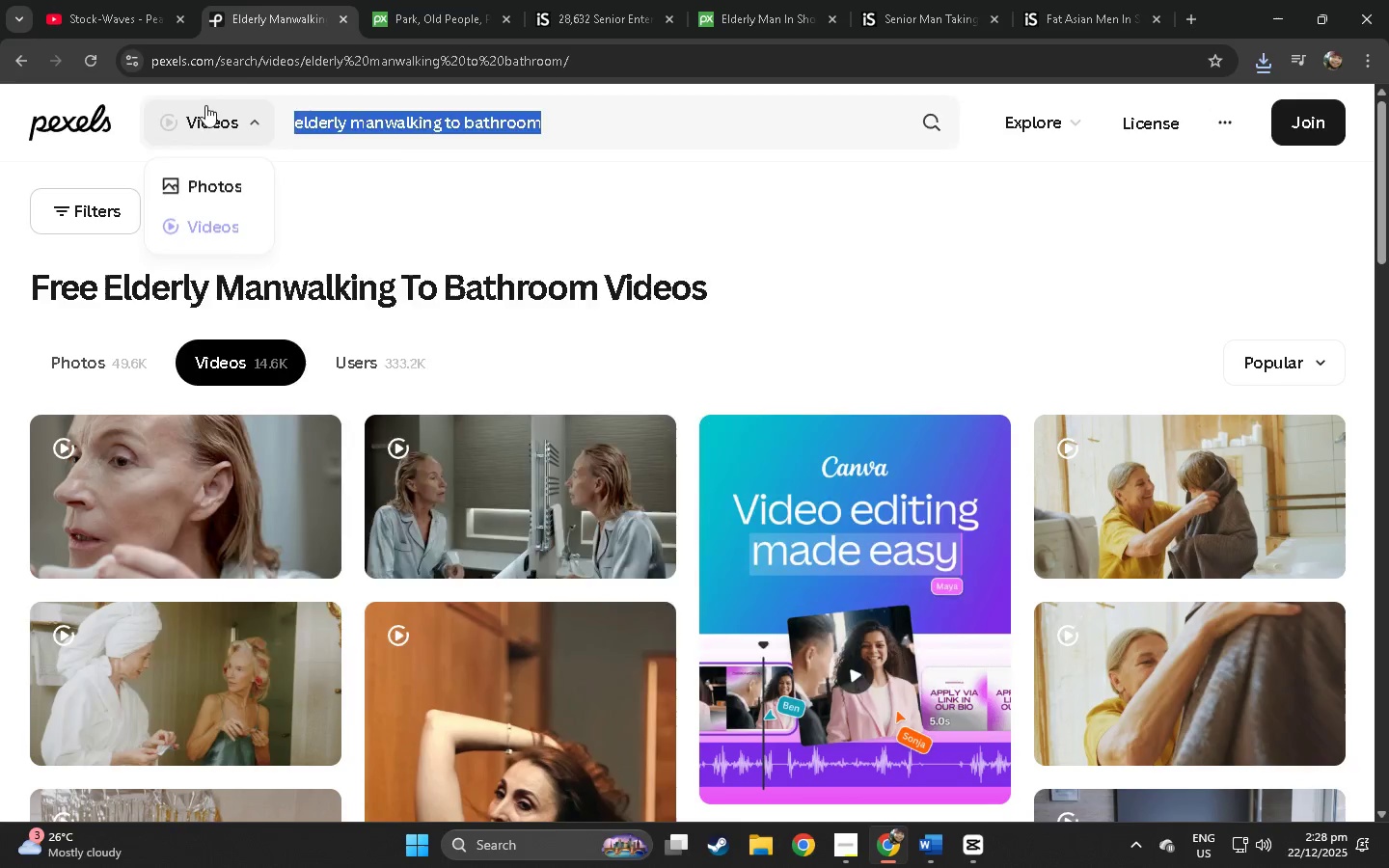 
key(Control+V)
 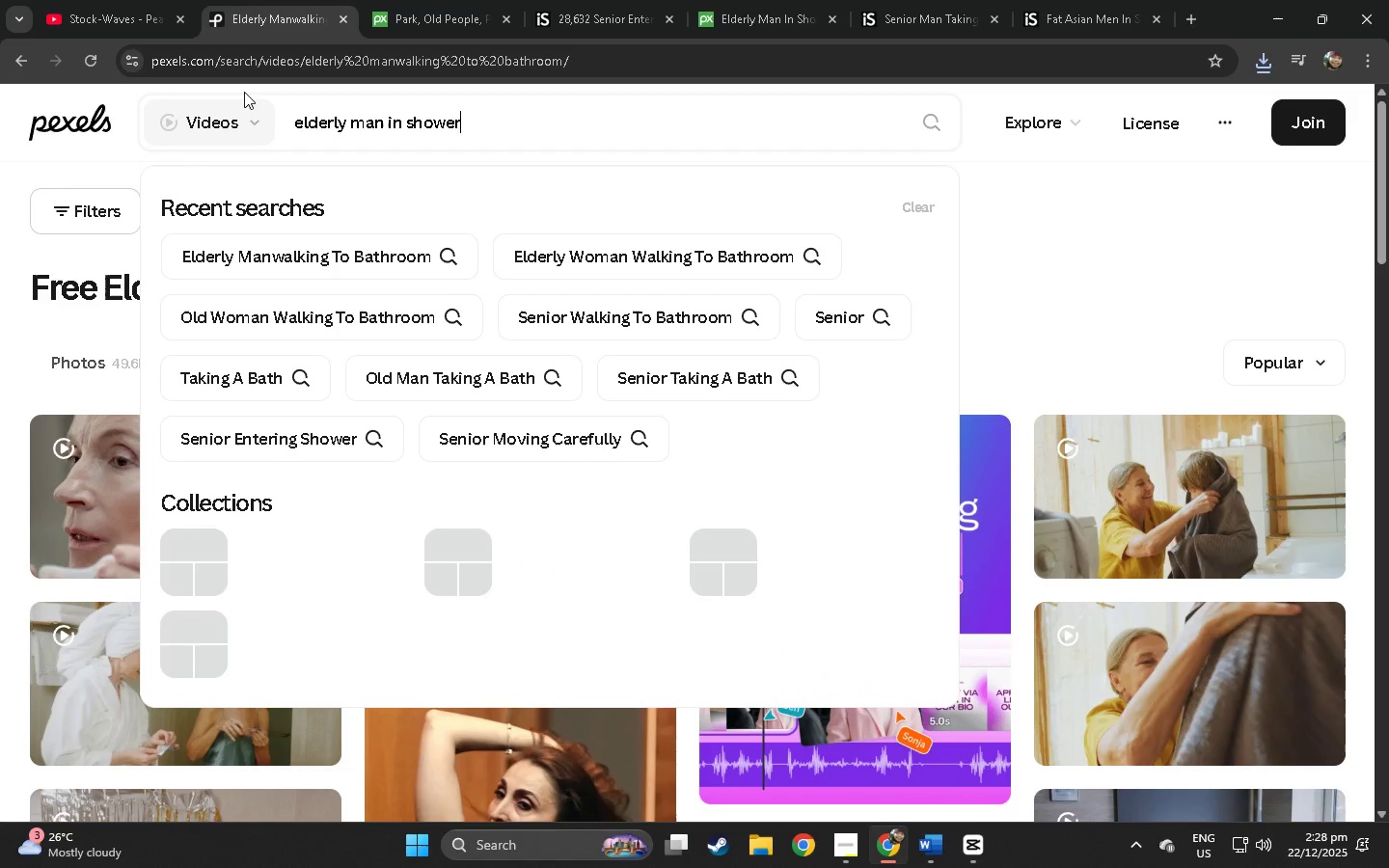 
key(Enter)
 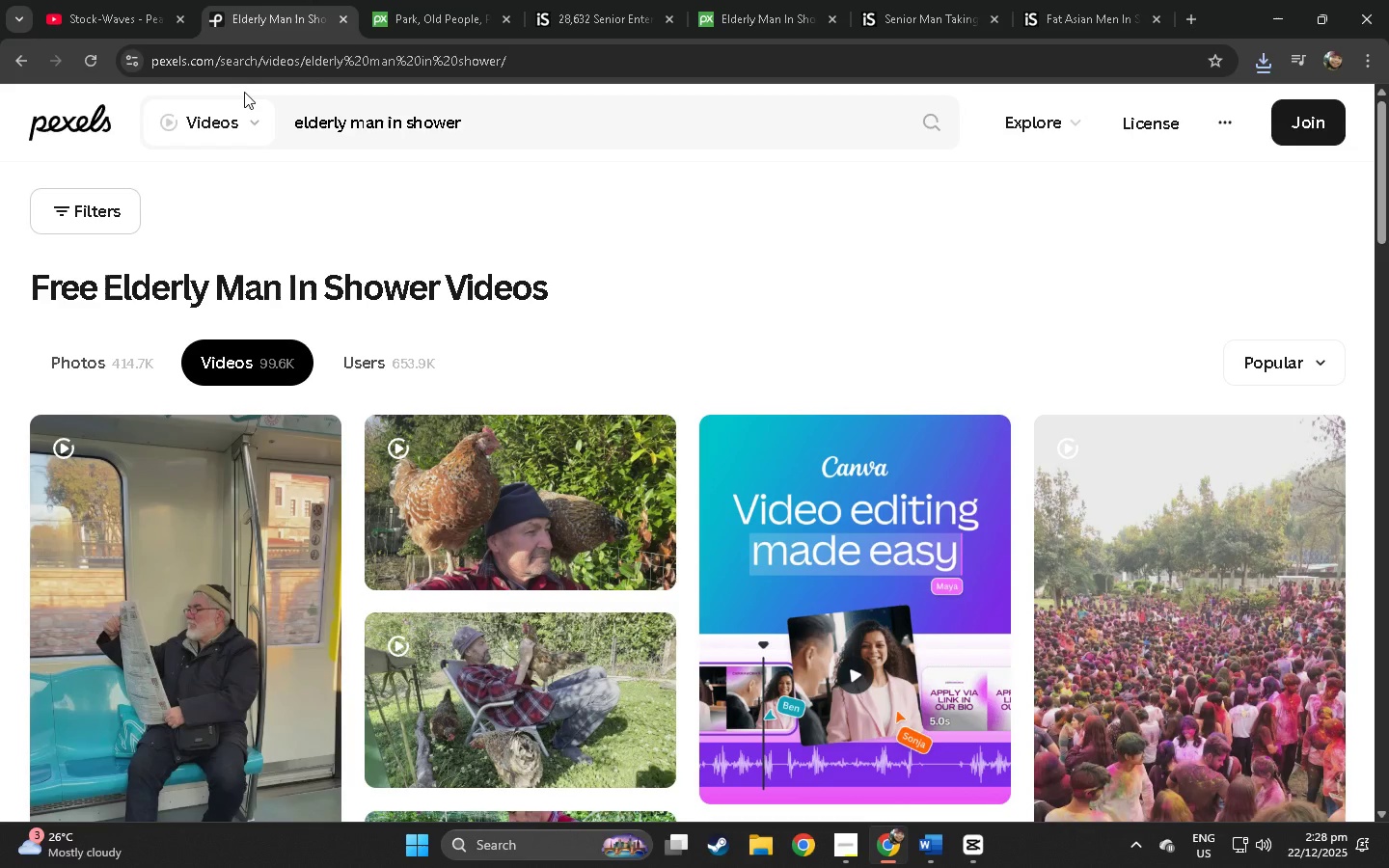 
scroll: coordinate [204, 318], scroll_direction: down, amount: 72.0
 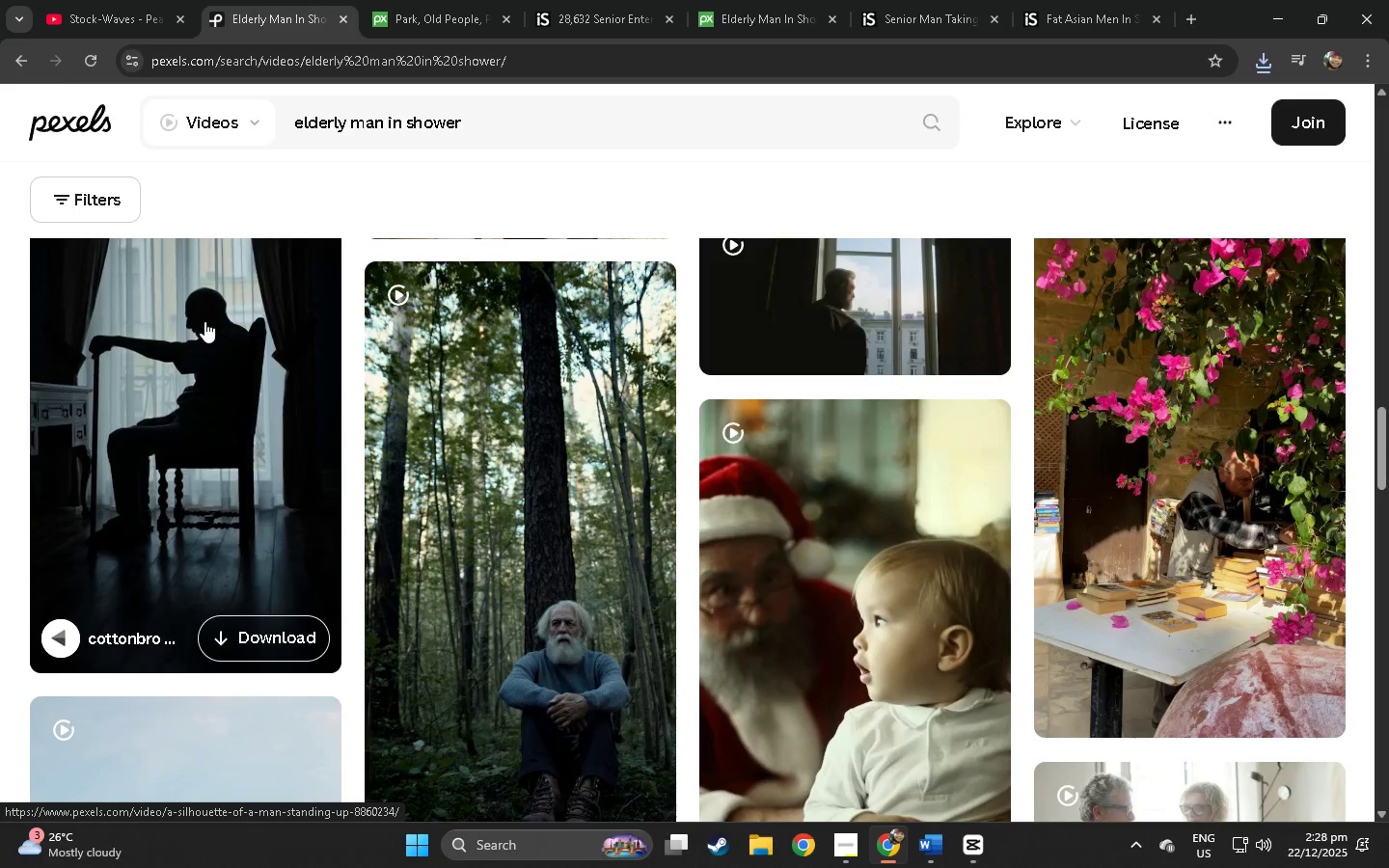 
scroll: coordinate [276, 341], scroll_direction: down, amount: 86.0
 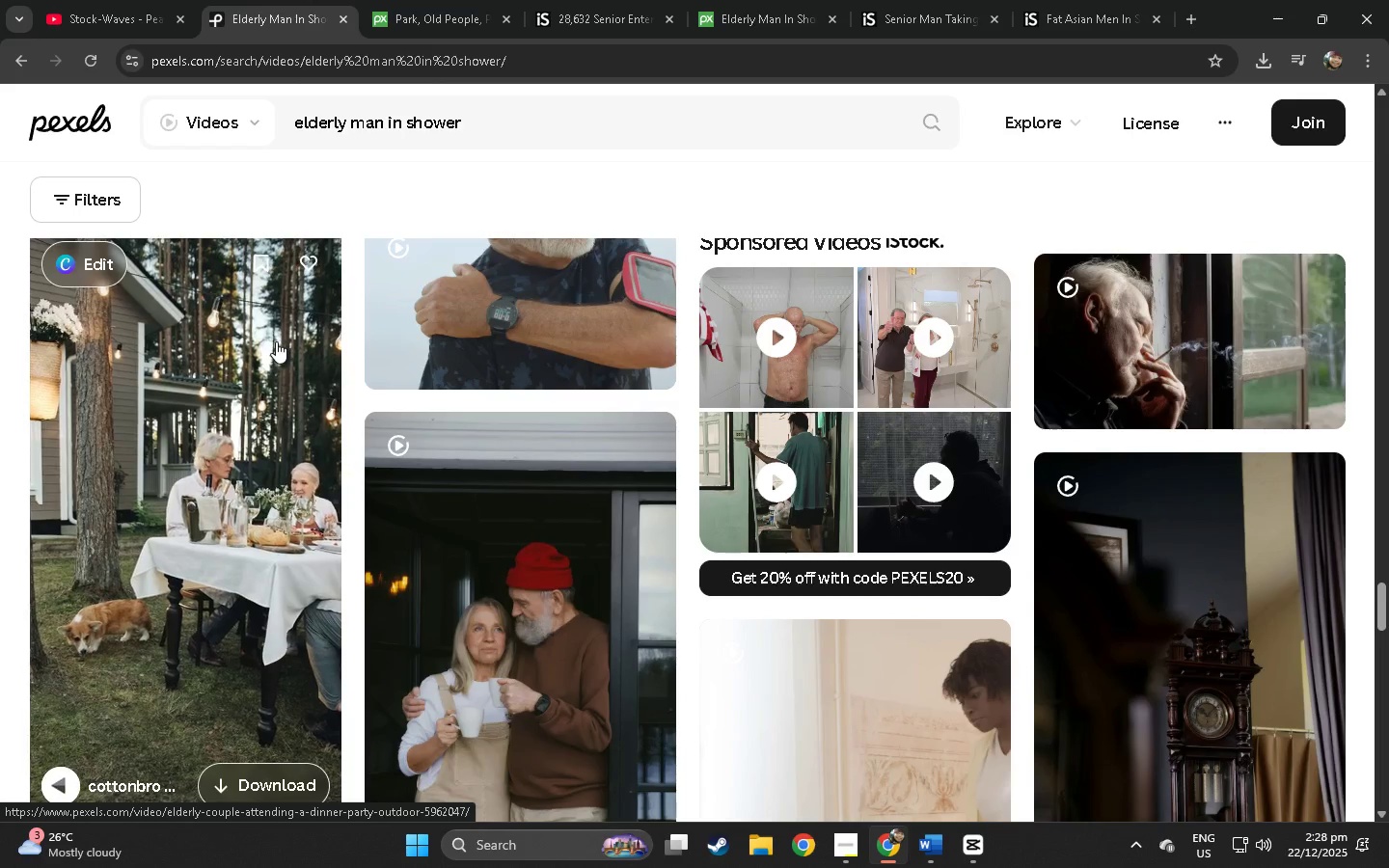 
scroll: coordinate [267, 335], scroll_direction: down, amount: 42.0
 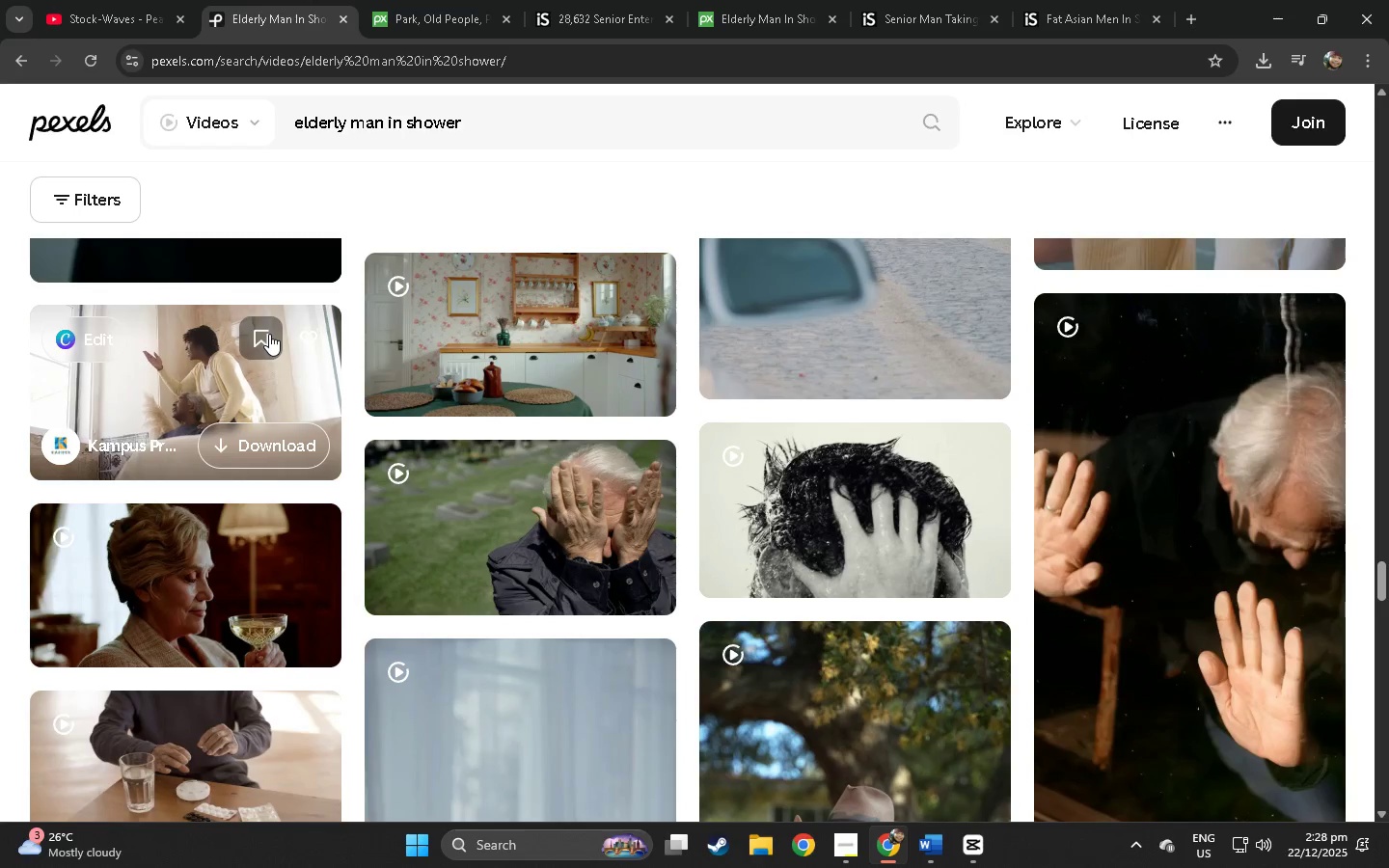 
wait(5.12)
 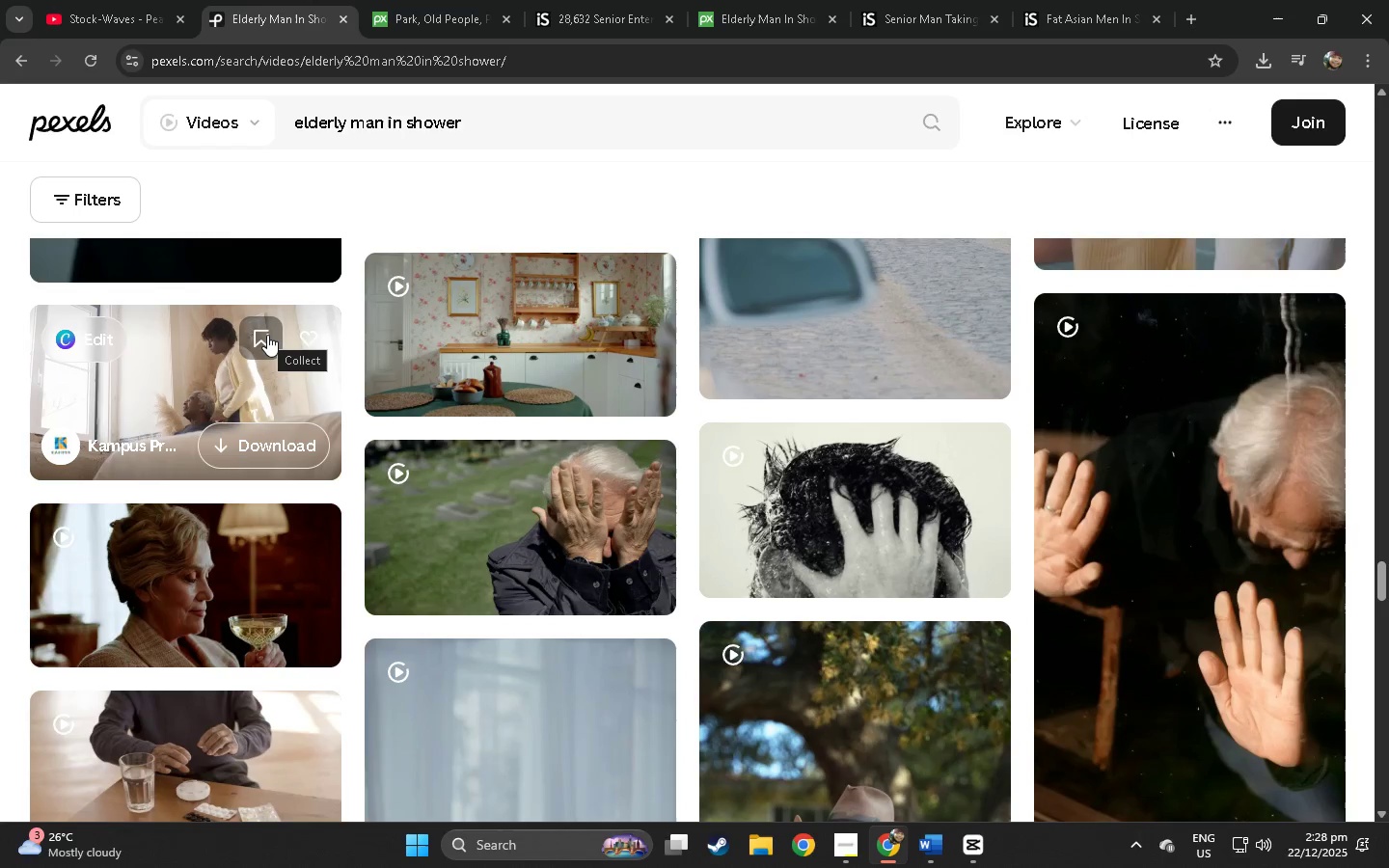 
left_click([887, 0])
 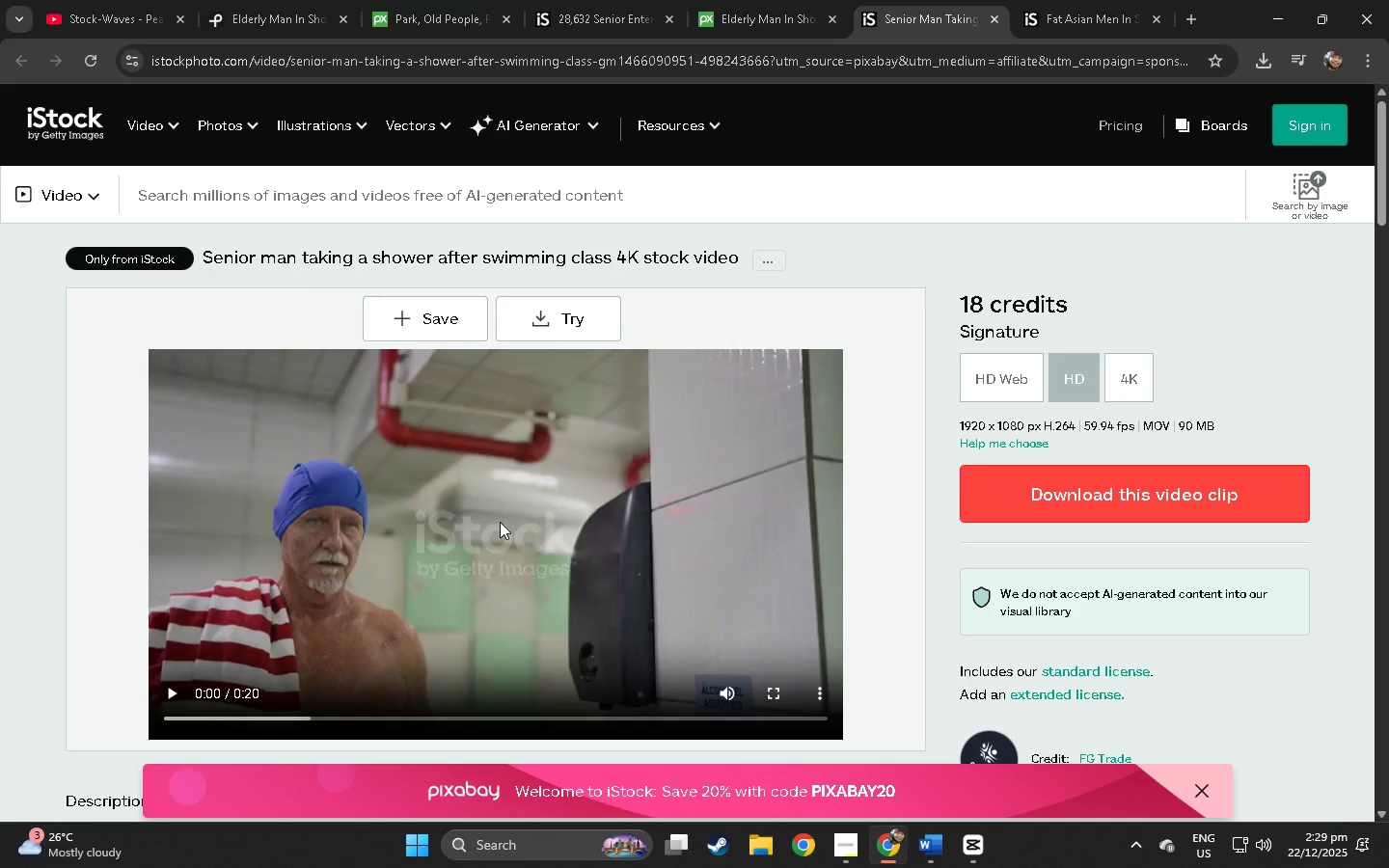 
left_click([1103, 495])
 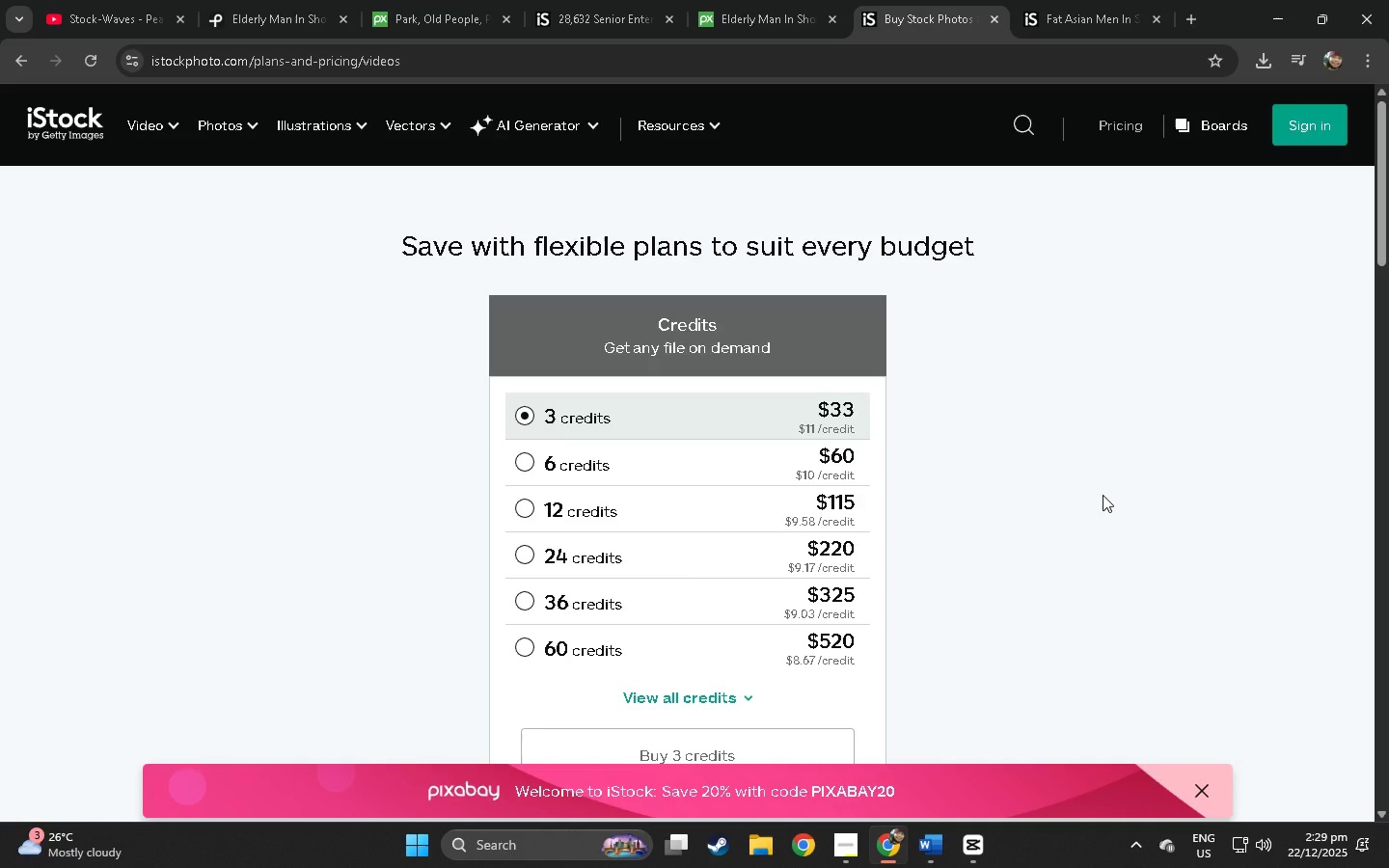 
scroll: coordinate [994, 486], scroll_direction: up, amount: 1.0
 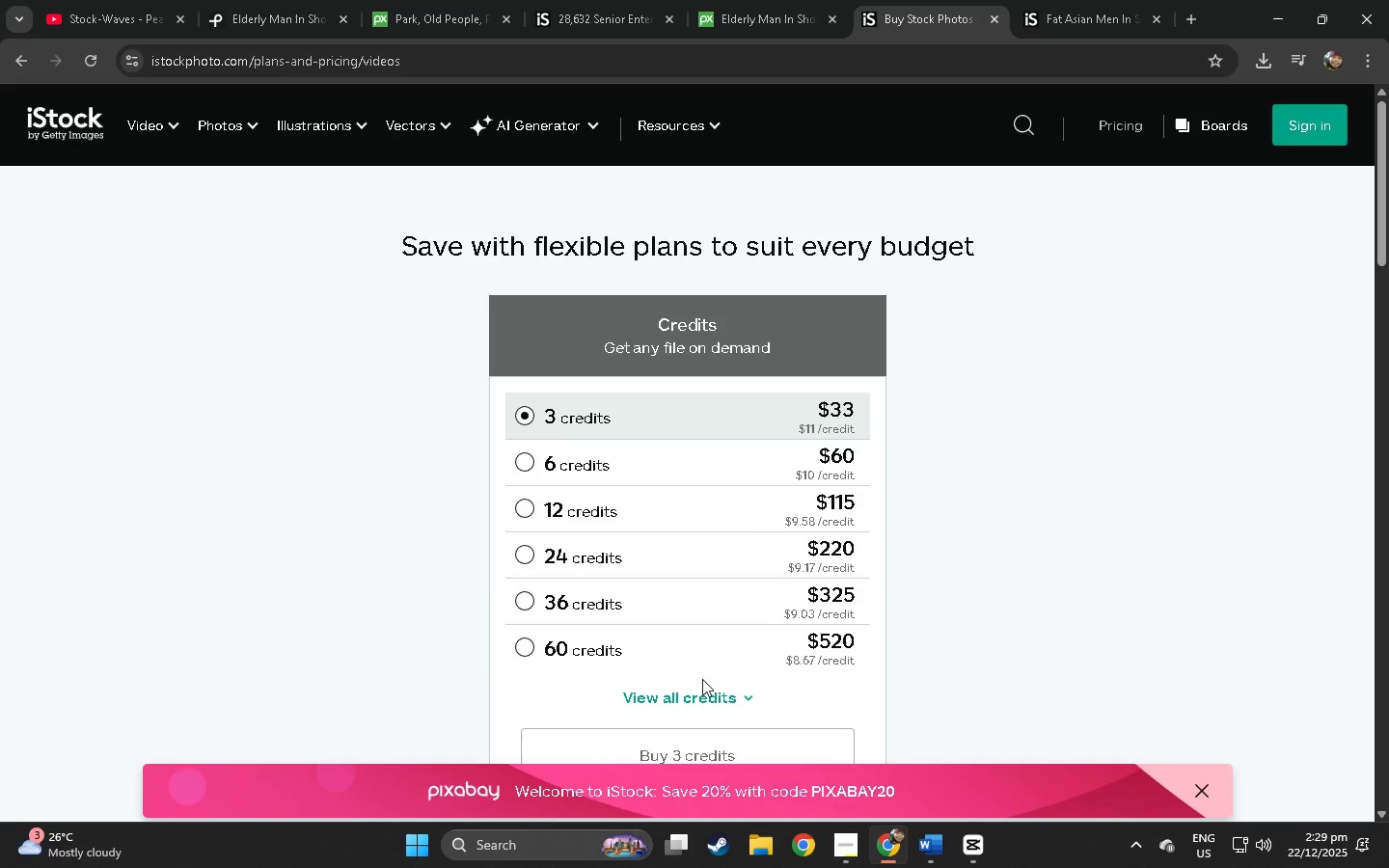 
left_click([701, 688])
 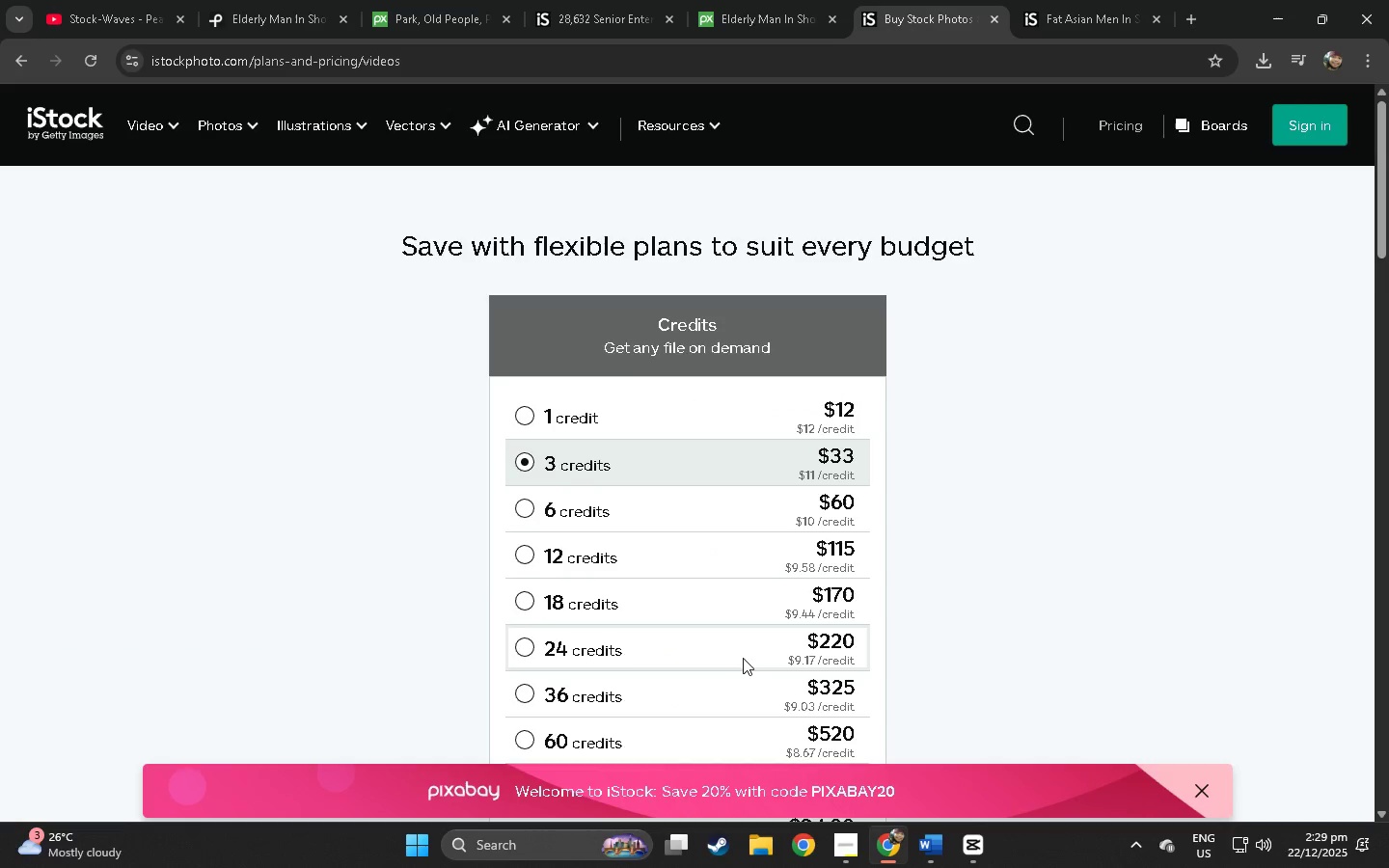 
scroll: coordinate [803, 636], scroll_direction: down, amount: 5.0
 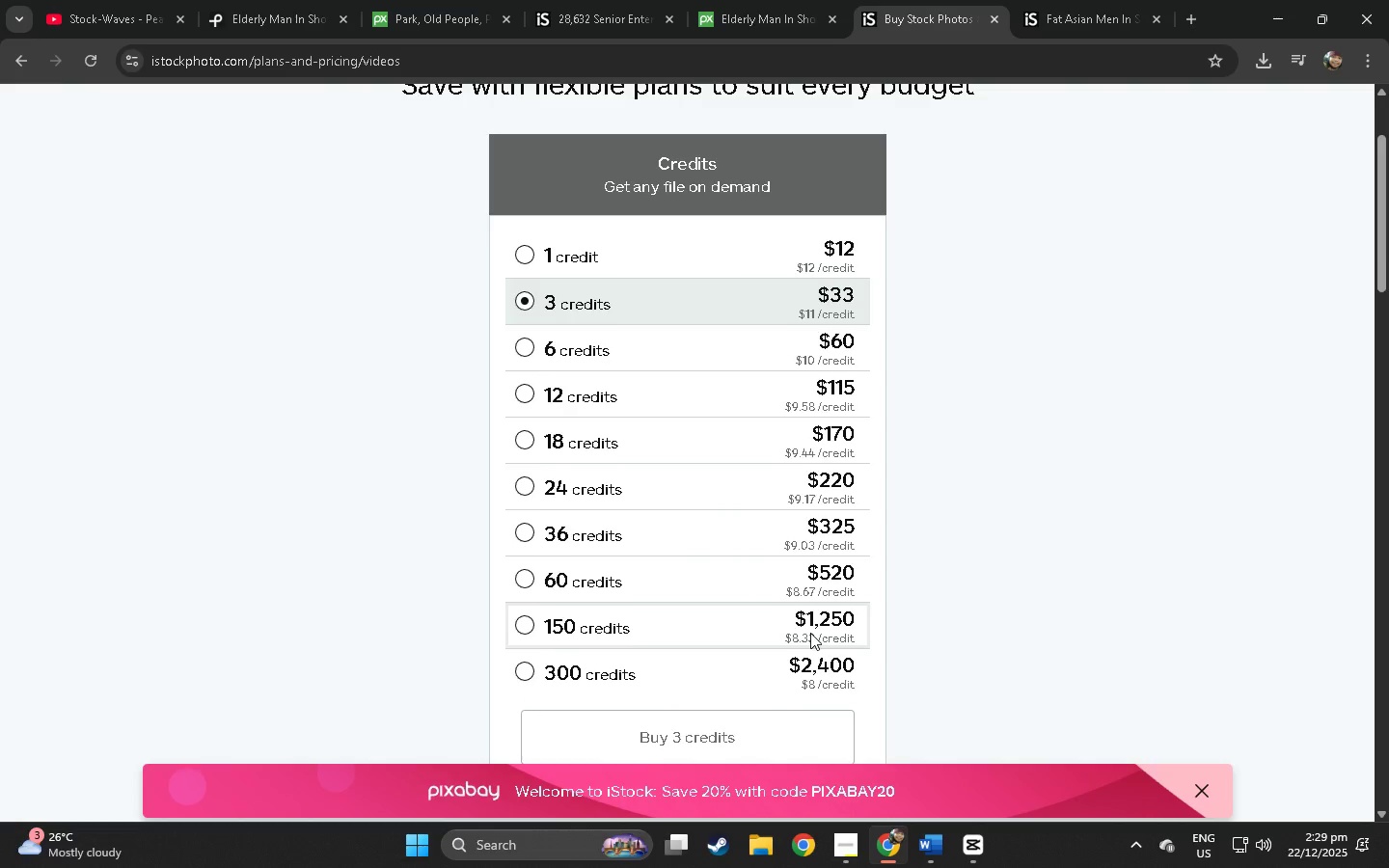 
scroll: coordinate [817, 630], scroll_direction: up, amount: 5.0
 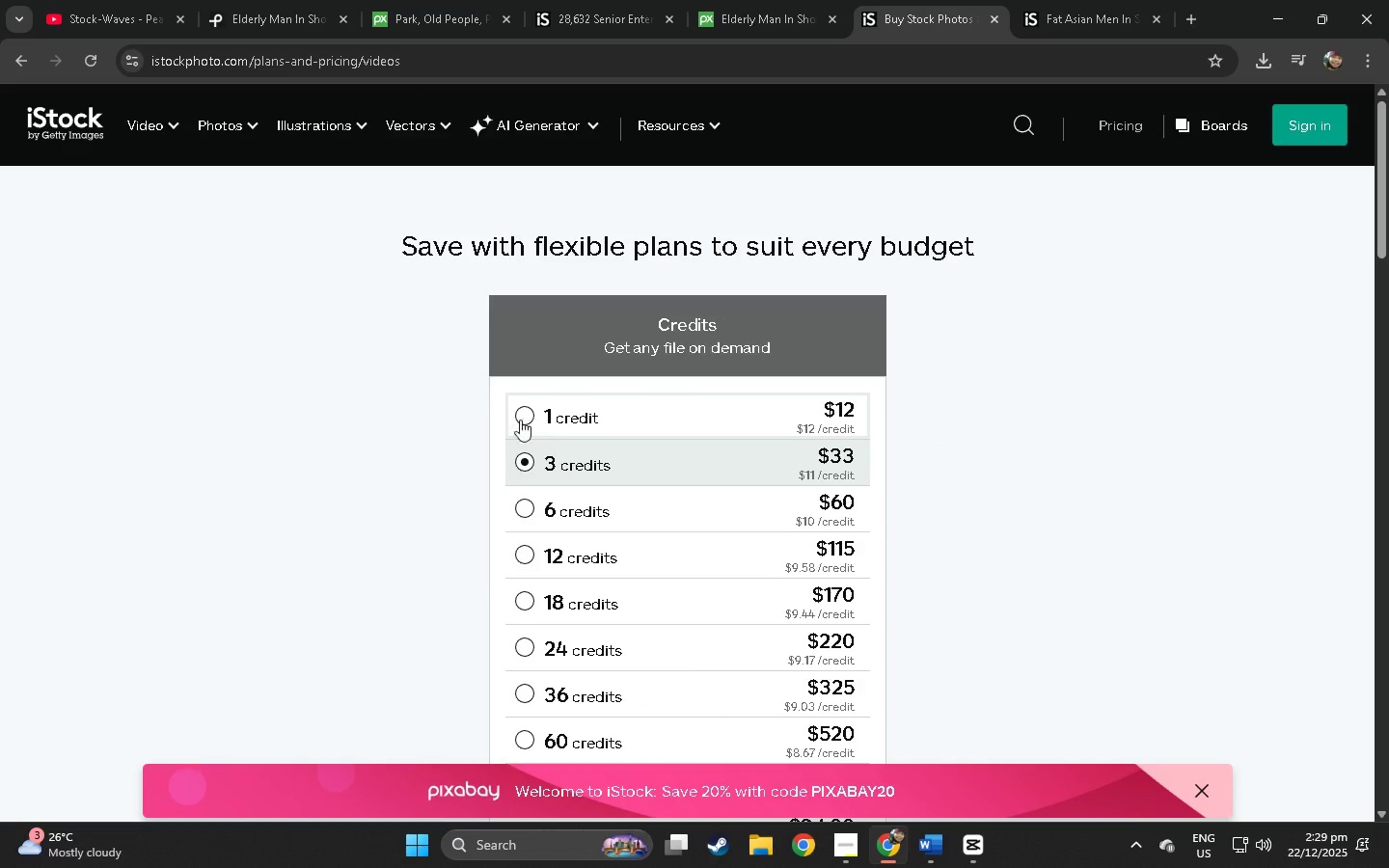 
left_click([522, 413])
 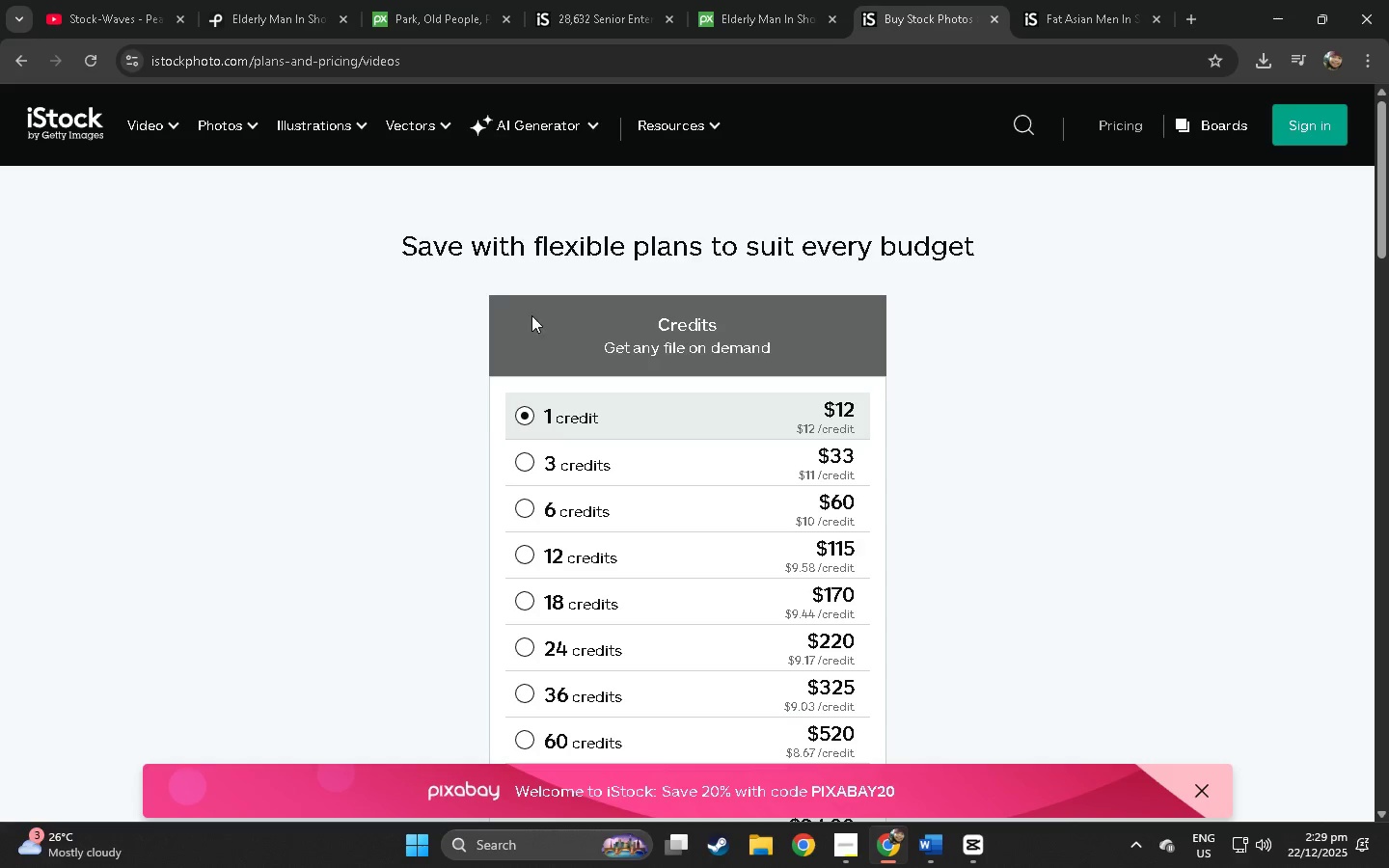 
left_click([20, 65])
 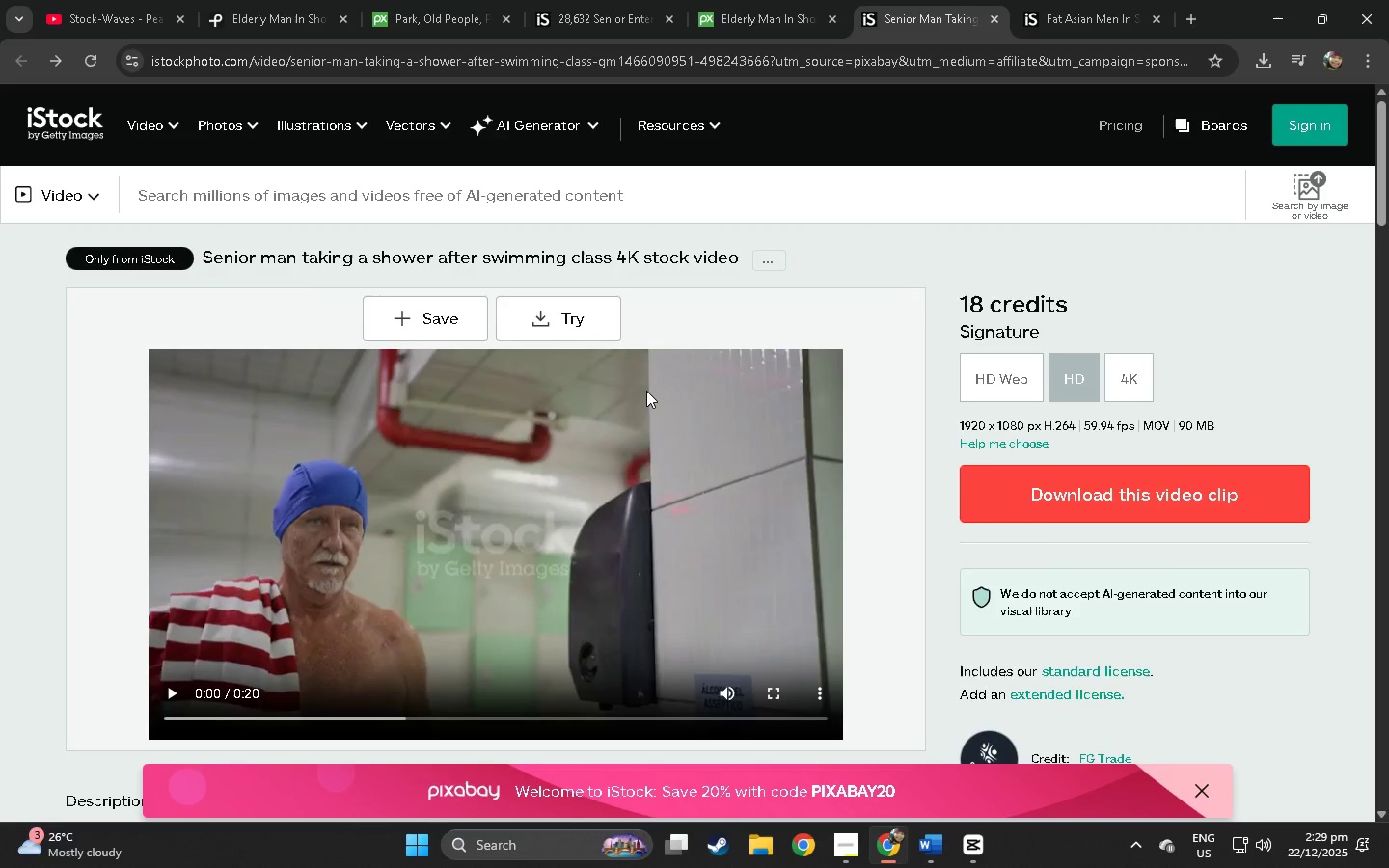 
left_click([765, 257])
 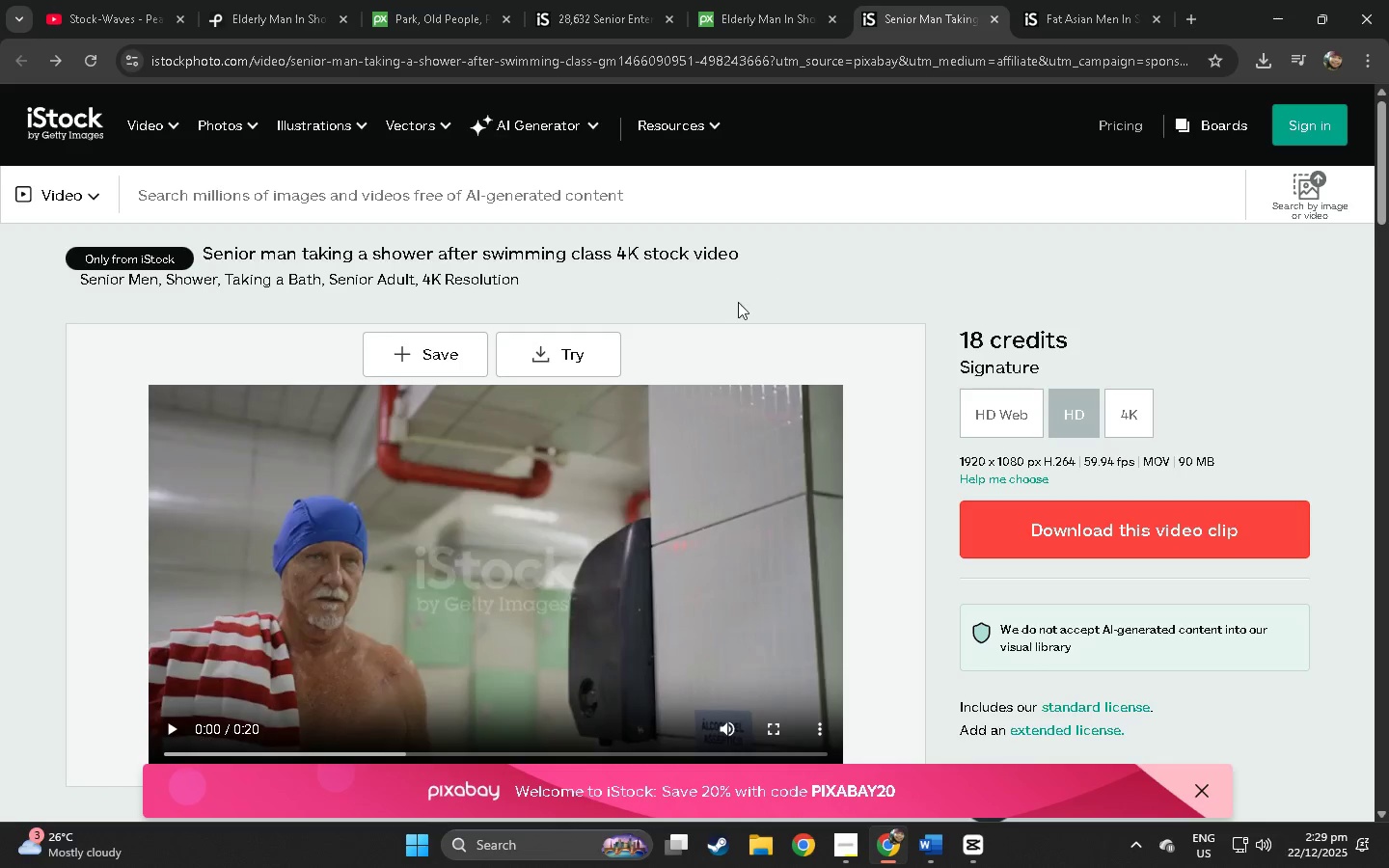 
scroll: coordinate [719, 321], scroll_direction: down, amount: 1.0
 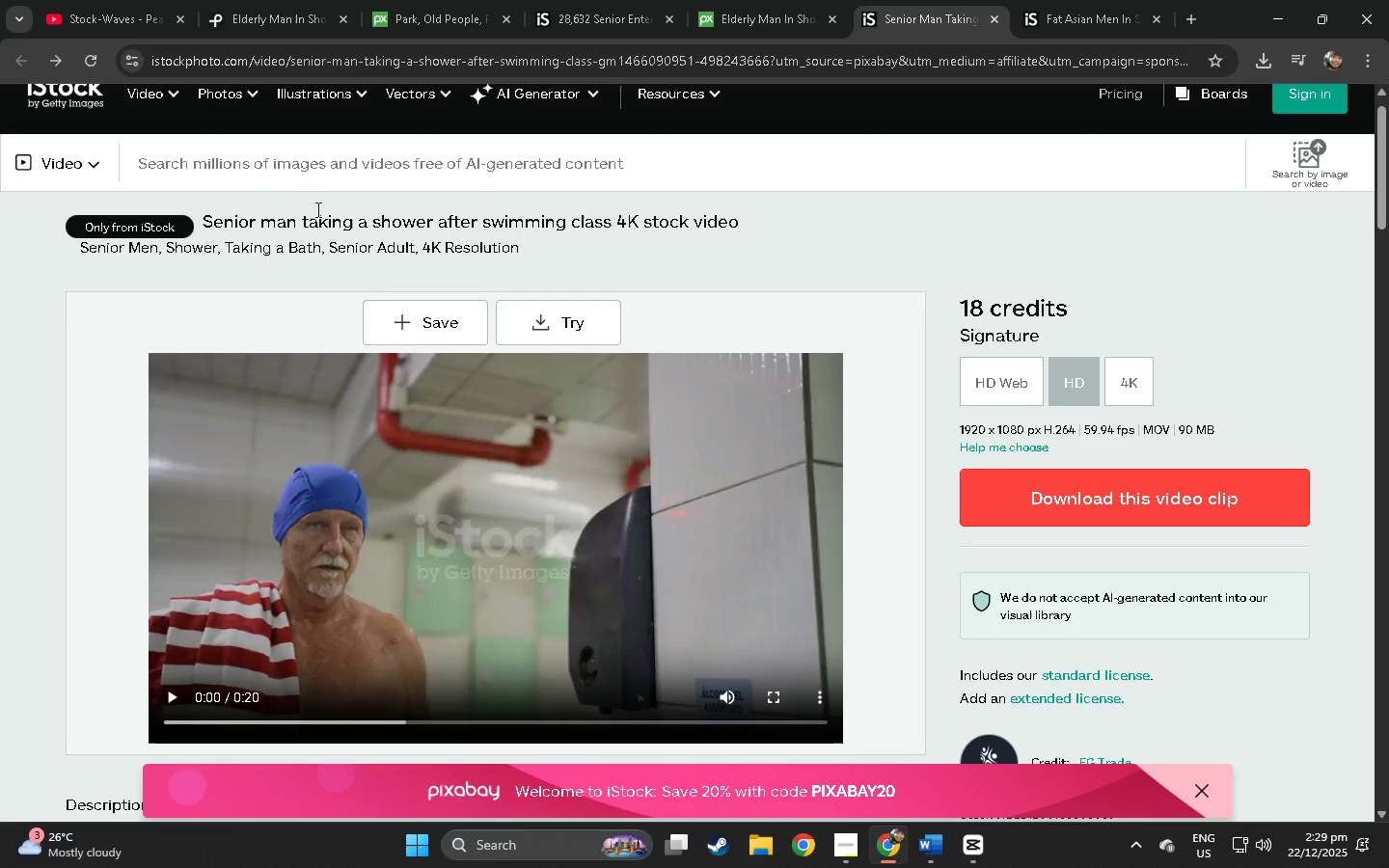 
wait(6.23)
 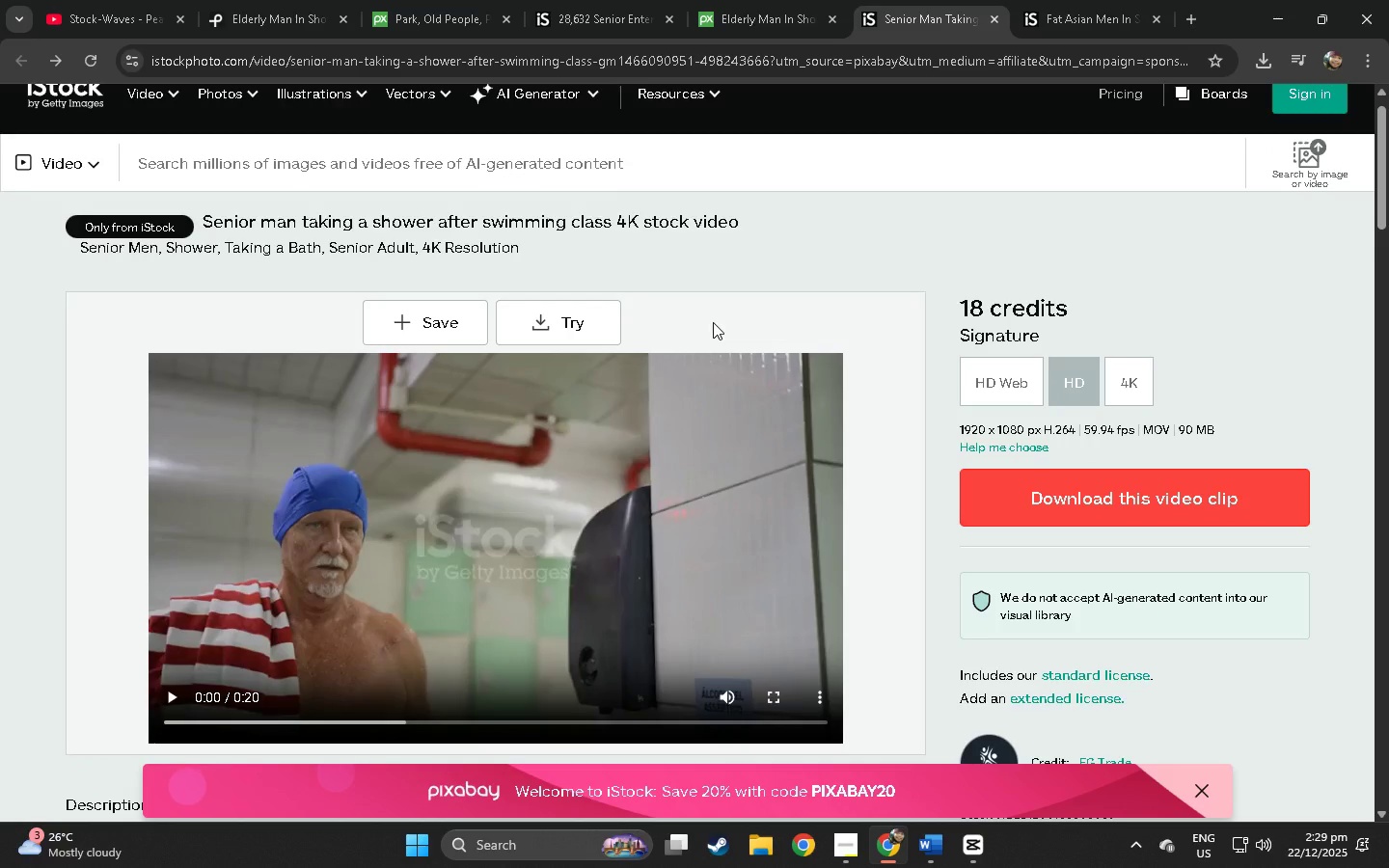 
scroll: coordinate [483, 448], scroll_direction: down, amount: 24.0
 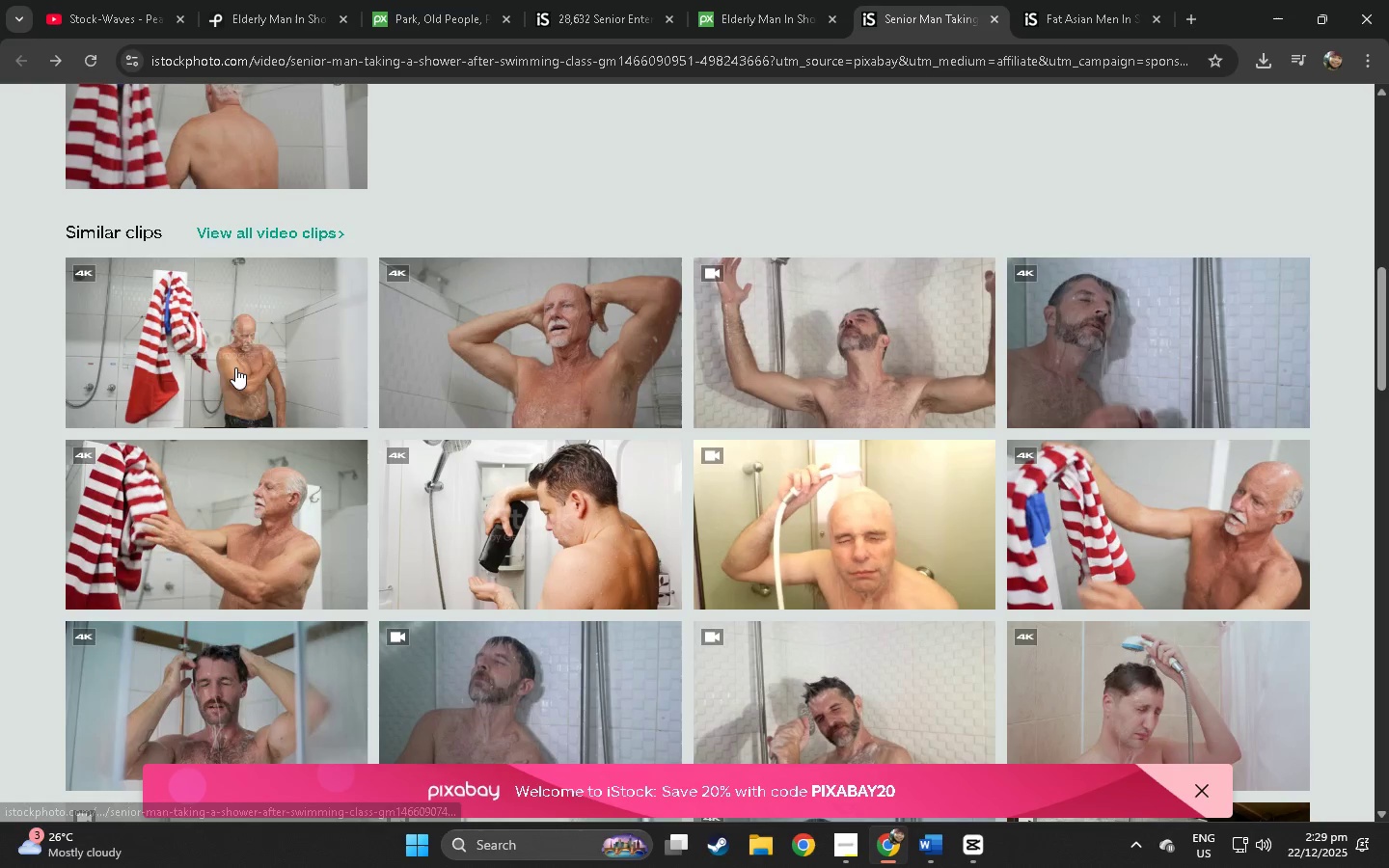 
left_click([235, 366])
 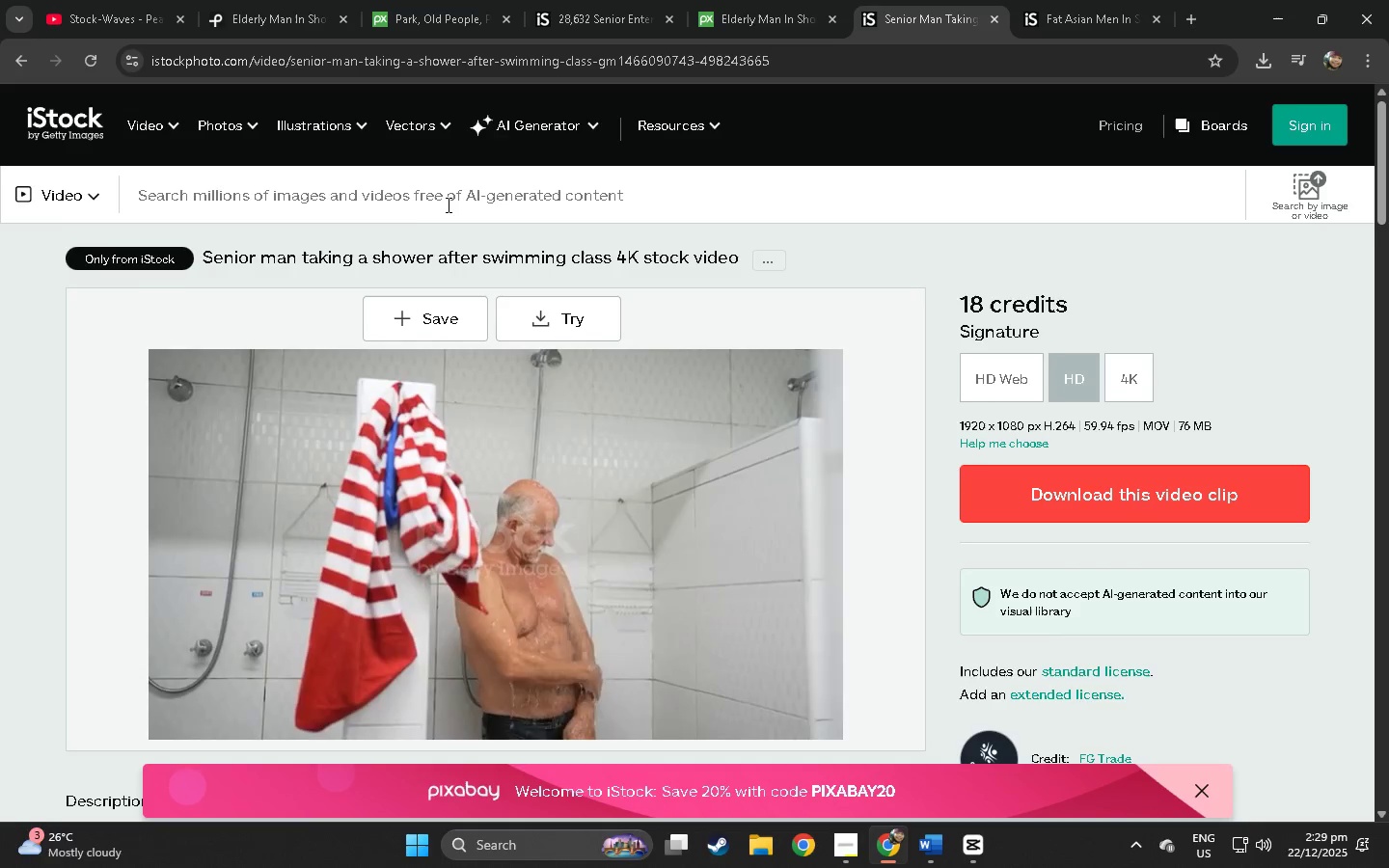 
left_click_drag(start_coordinate=[209, 261], to_coordinate=[609, 258])
 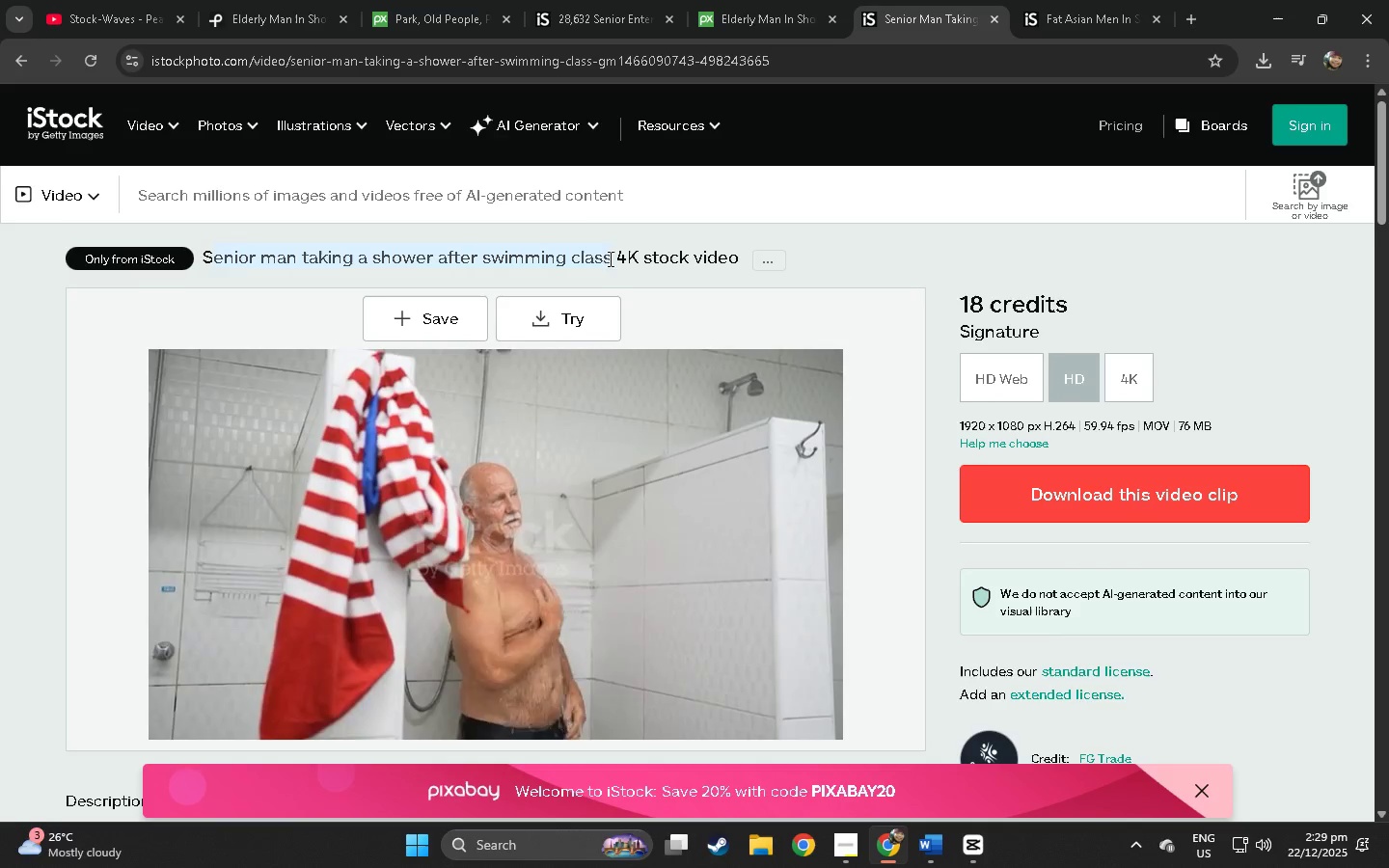 
key(Control+C)
 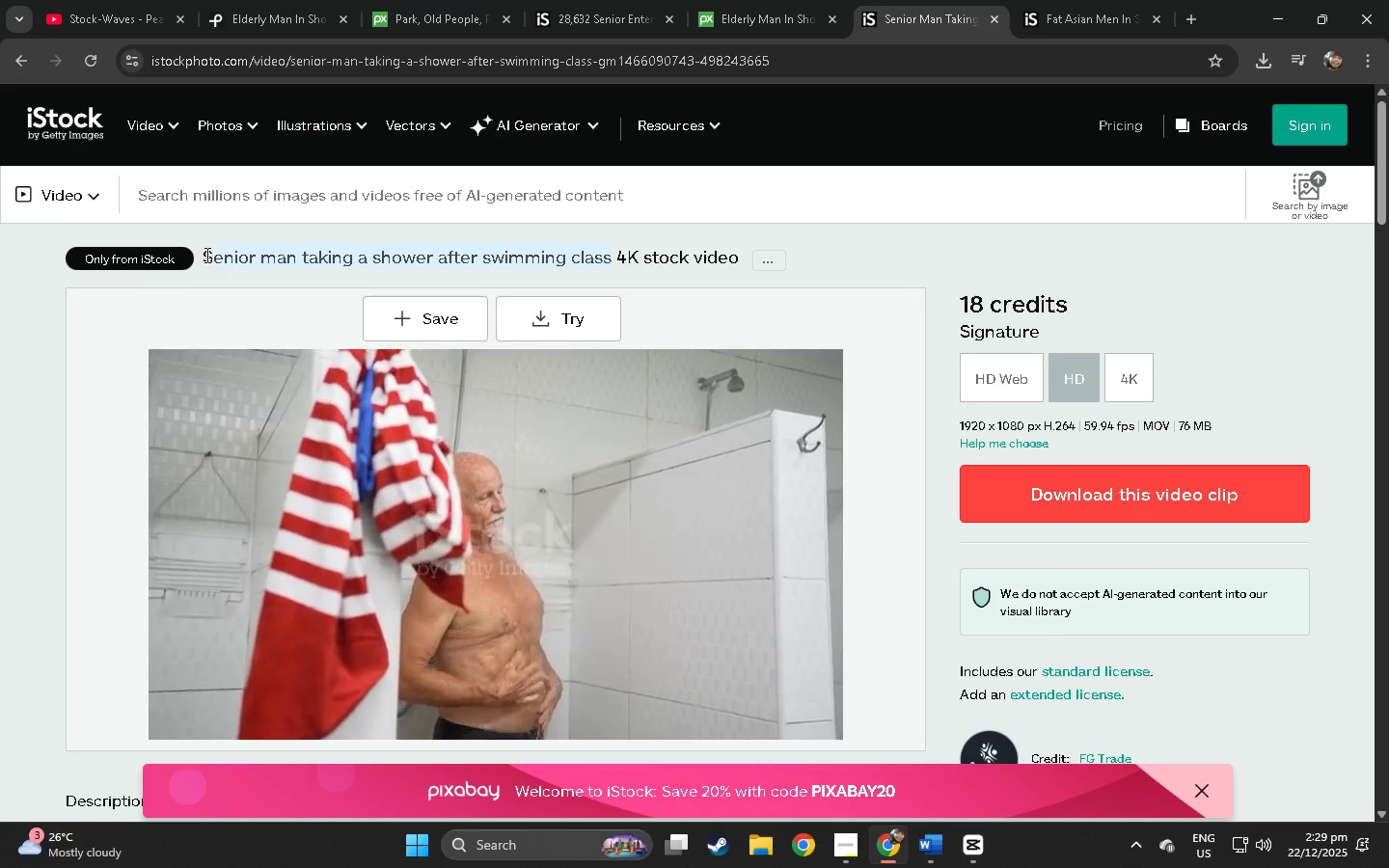 
left_click([204, 256])
 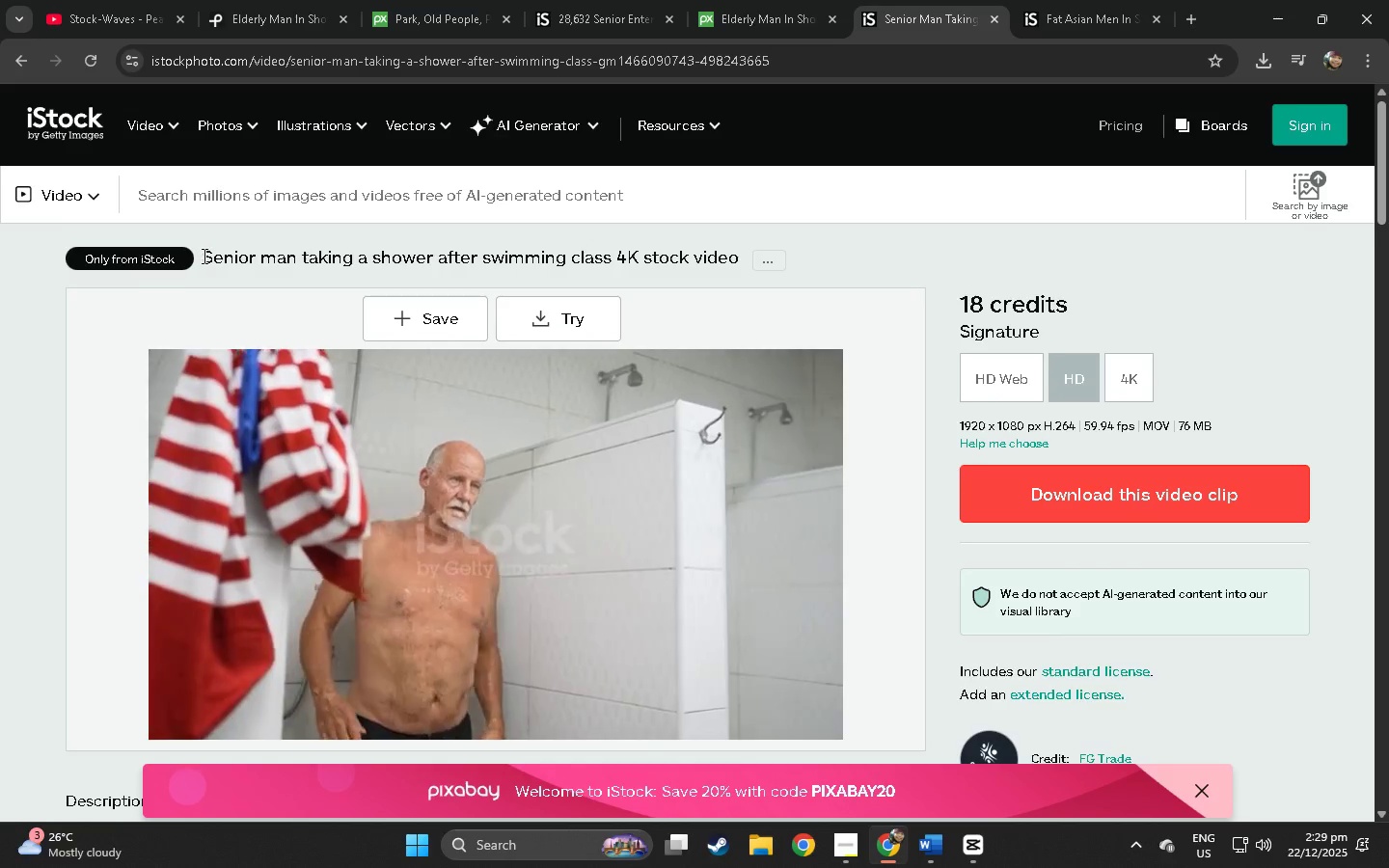 
left_click_drag(start_coordinate=[203, 256], to_coordinate=[610, 254])
 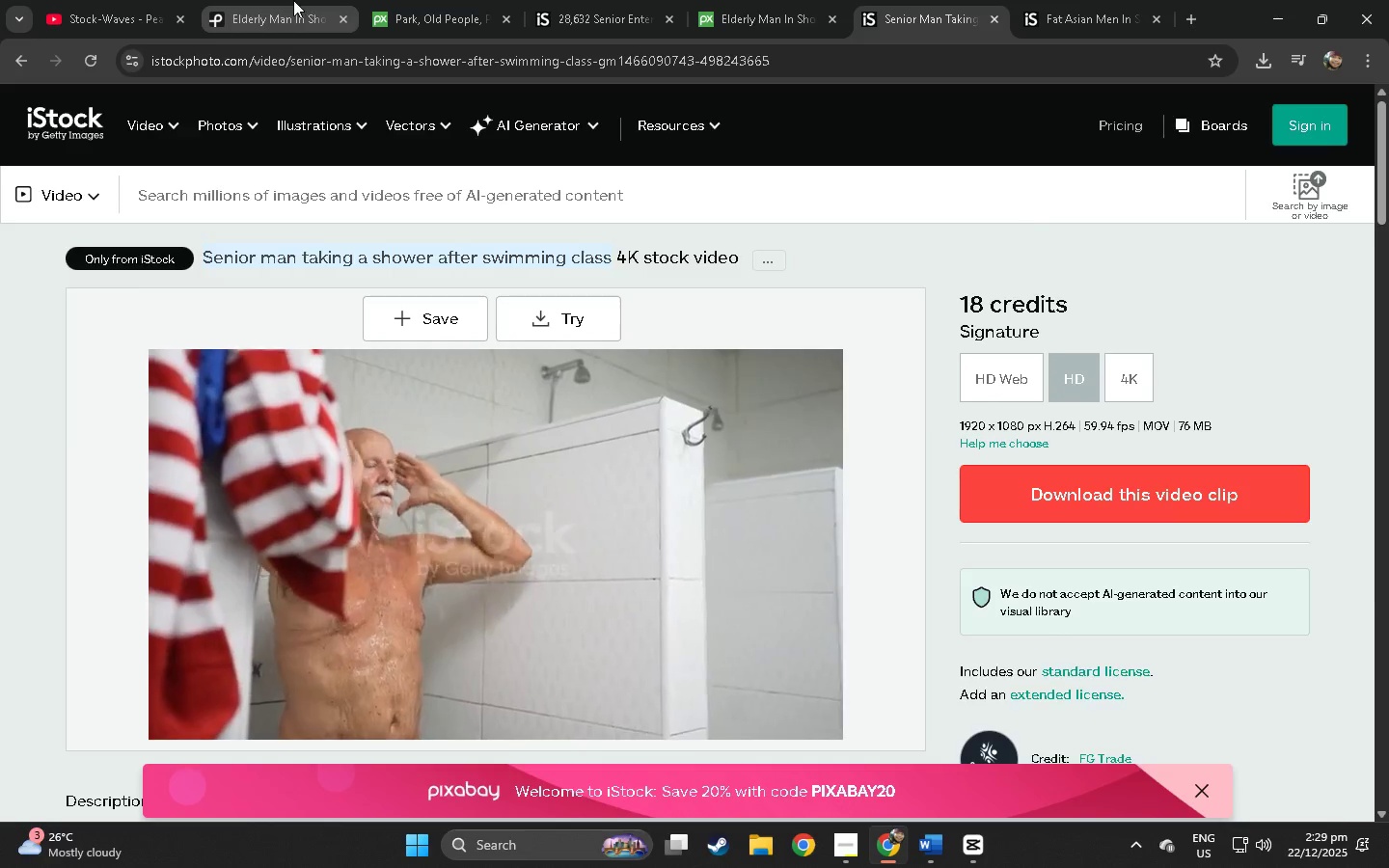 
key(Control+ControlLeft)
 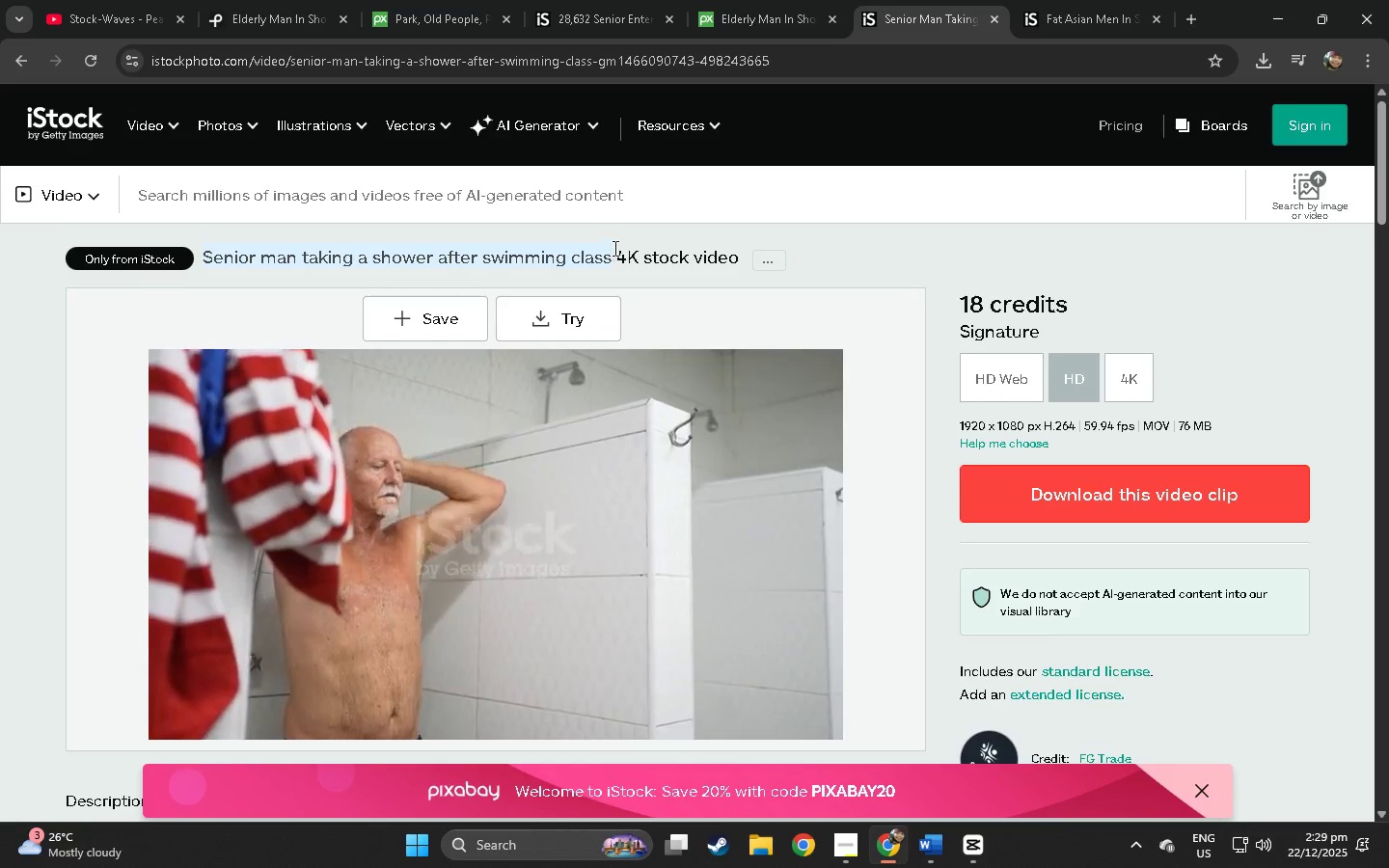 
key(Control+C)
 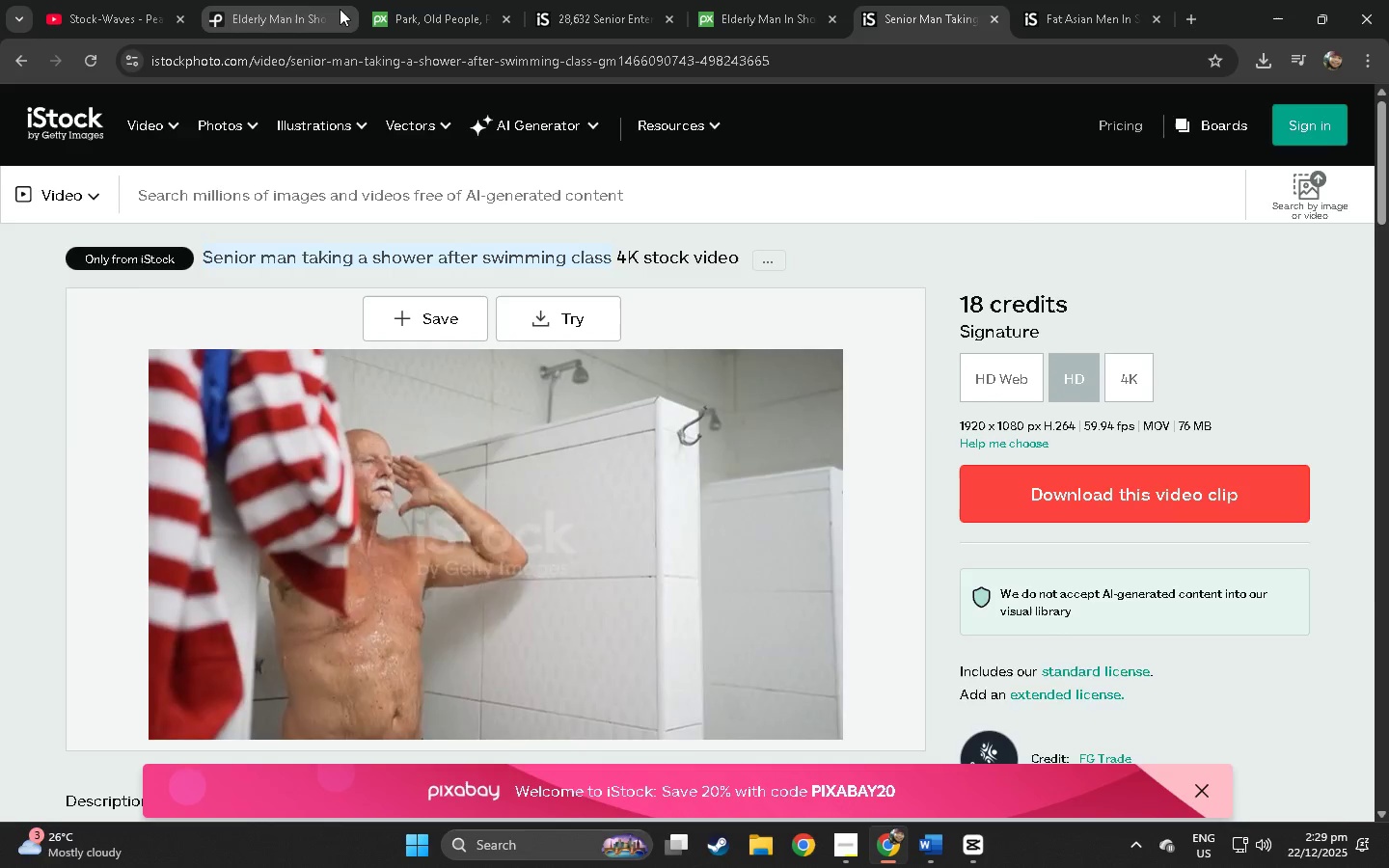 
left_click([293, 0])
 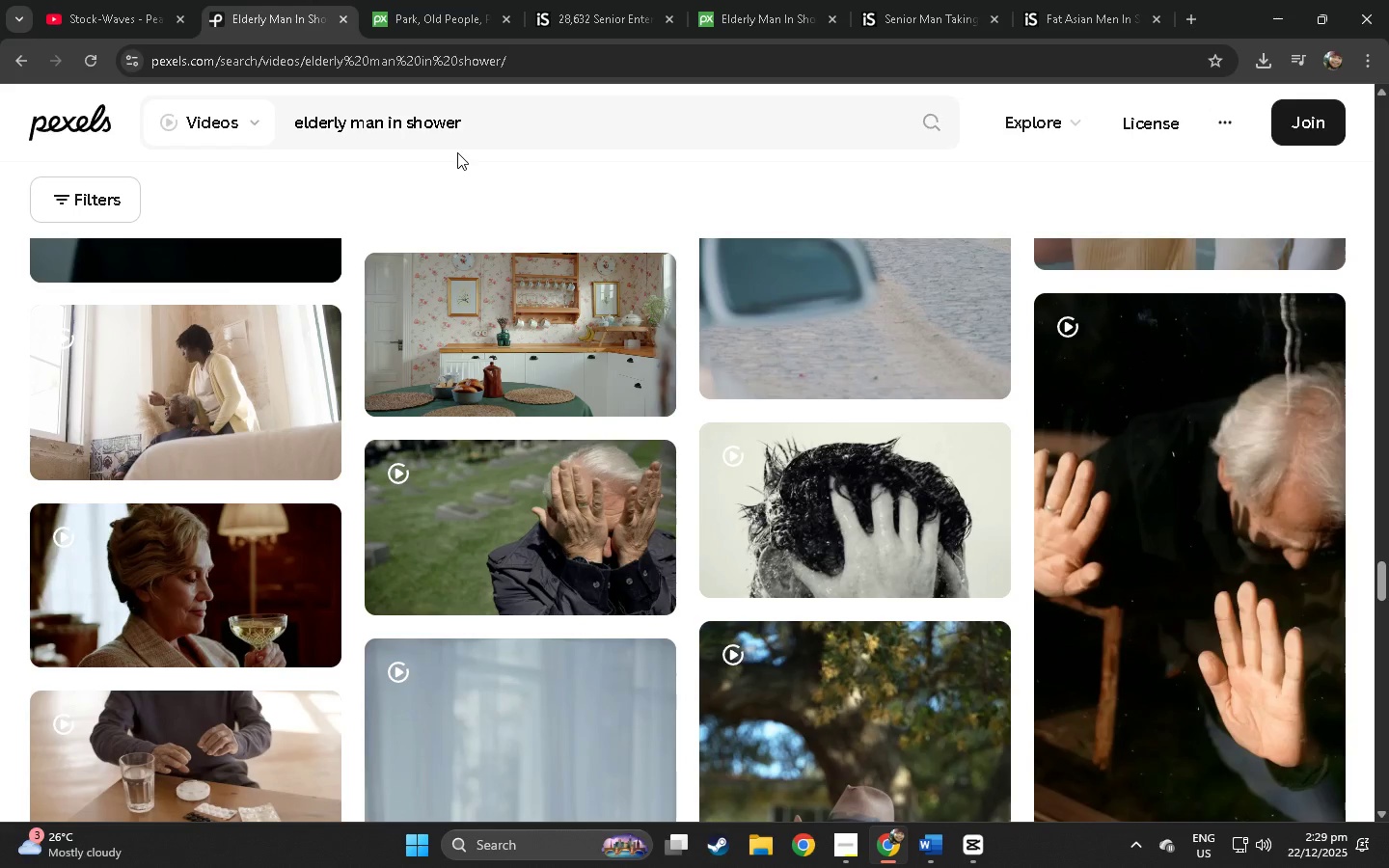 
left_click_drag(start_coordinate=[461, 121], to_coordinate=[150, 126])
 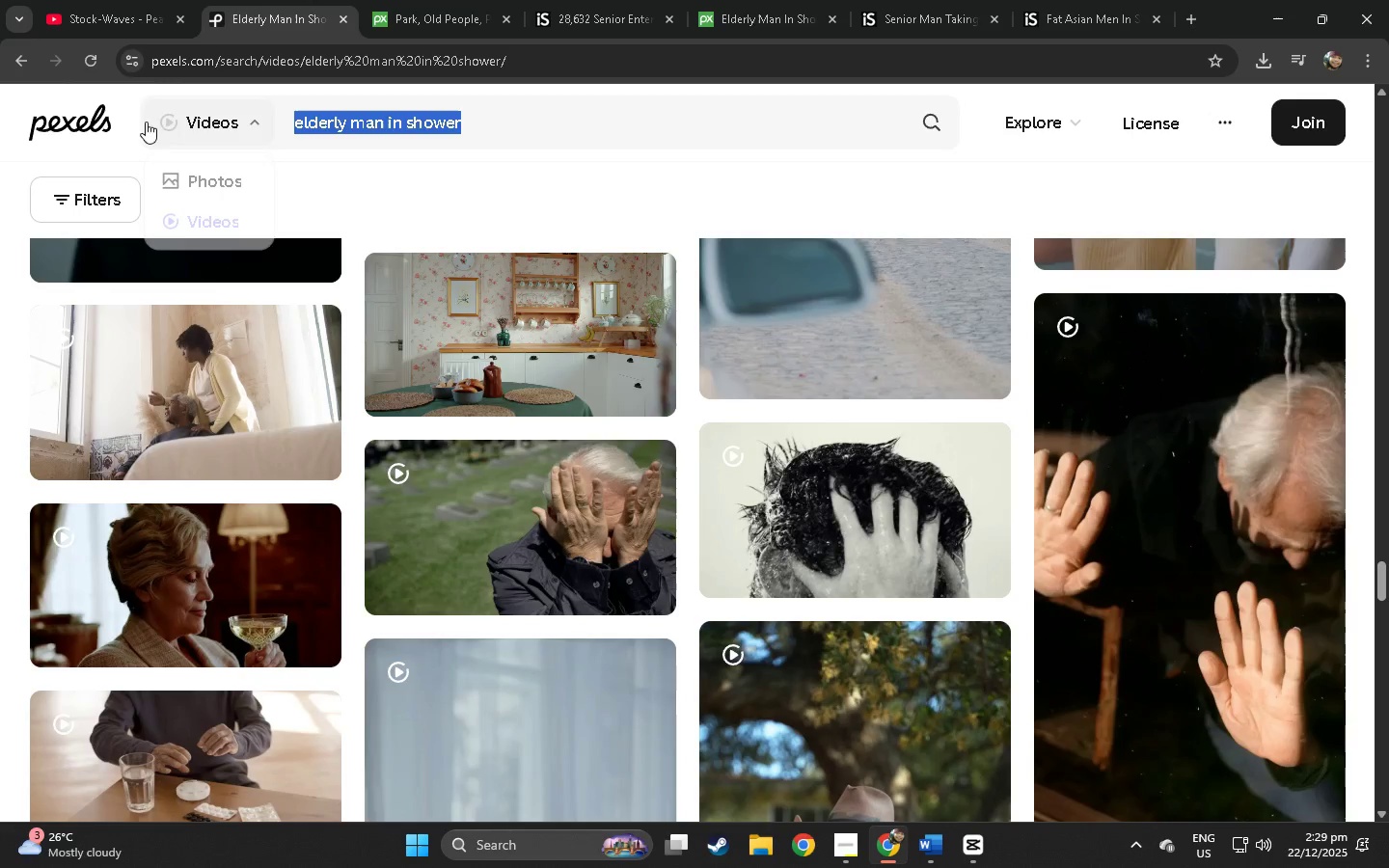 
key(Control+ControlLeft)
 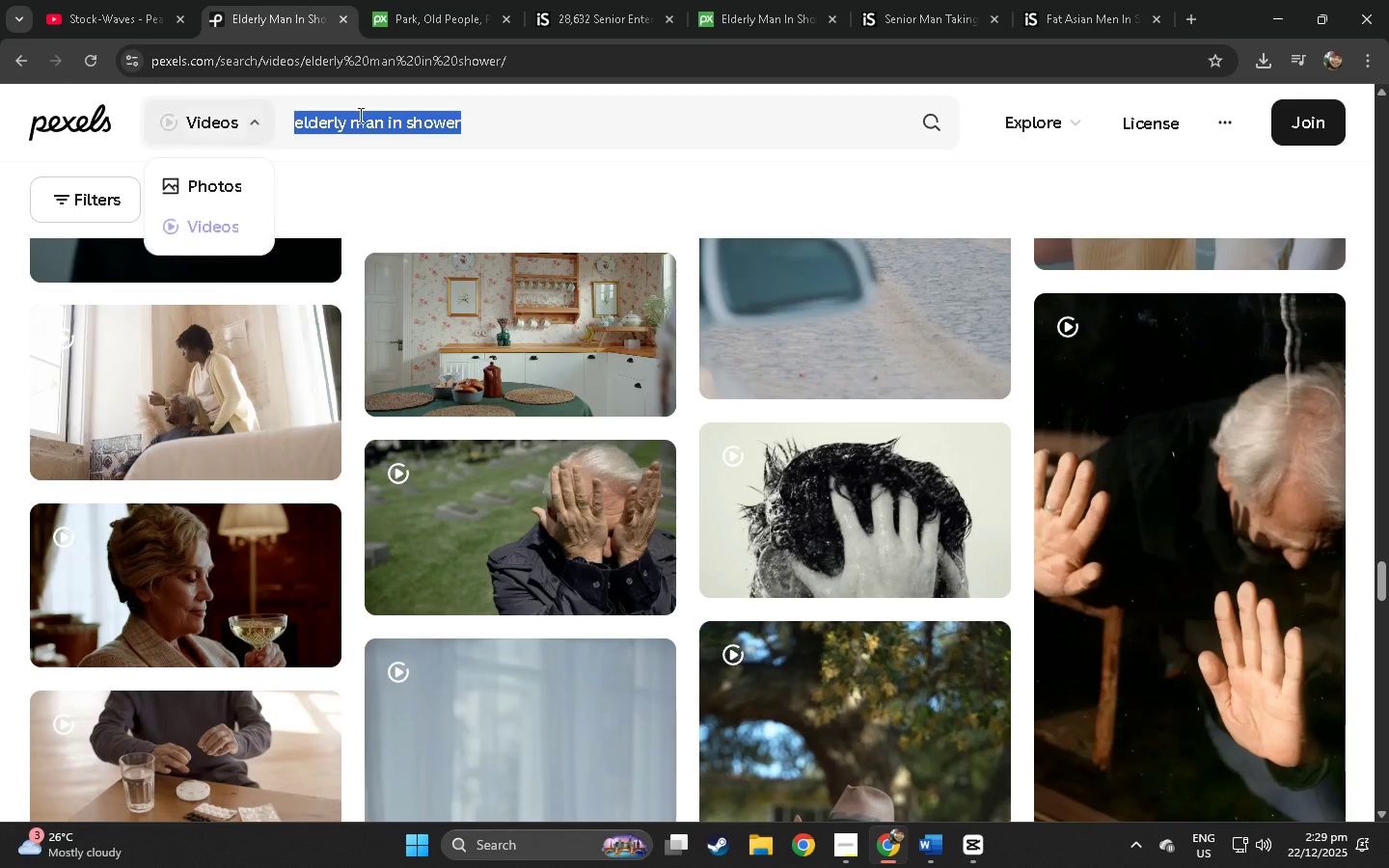 
key(Control+V)
 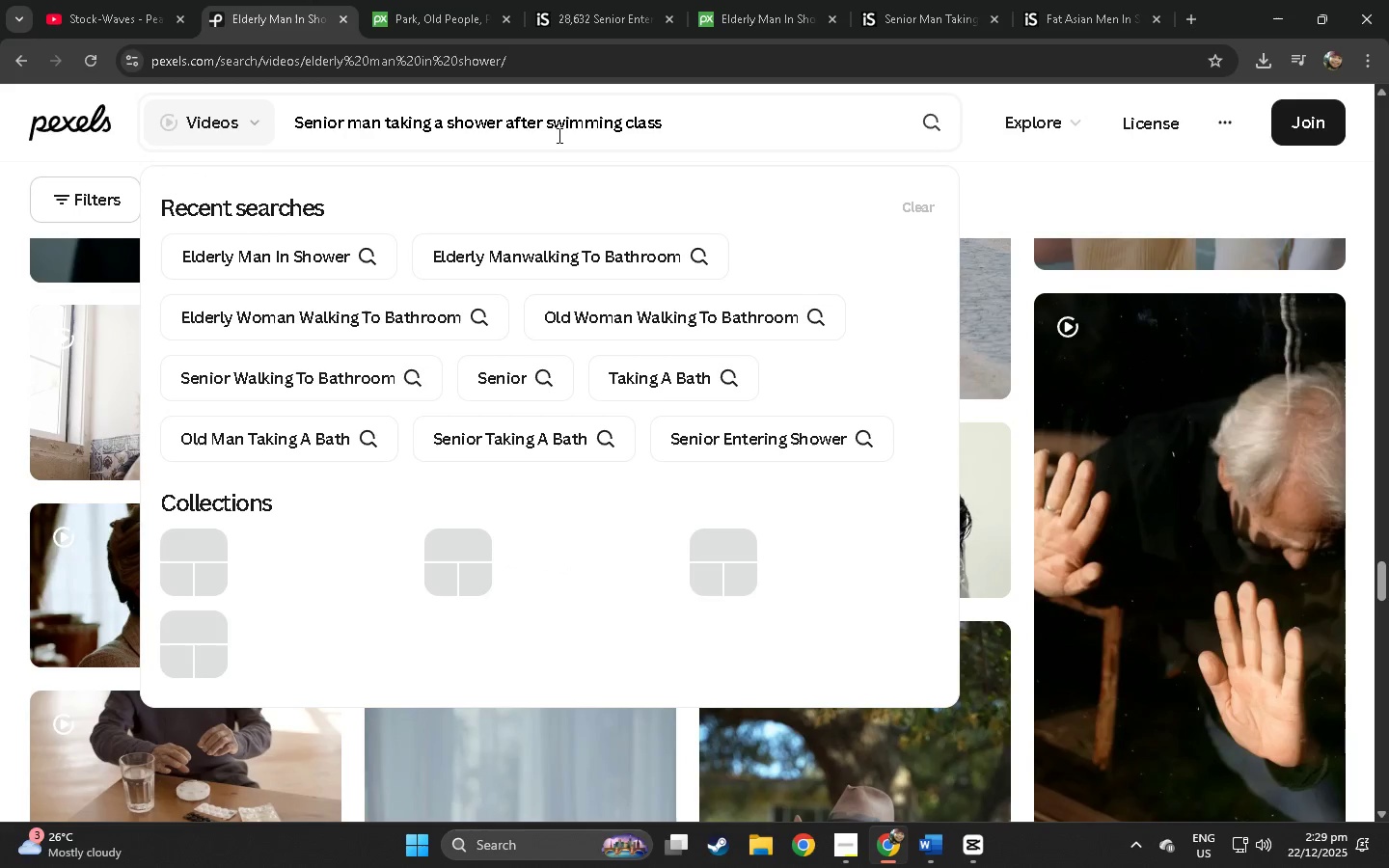 
key(Enter)
 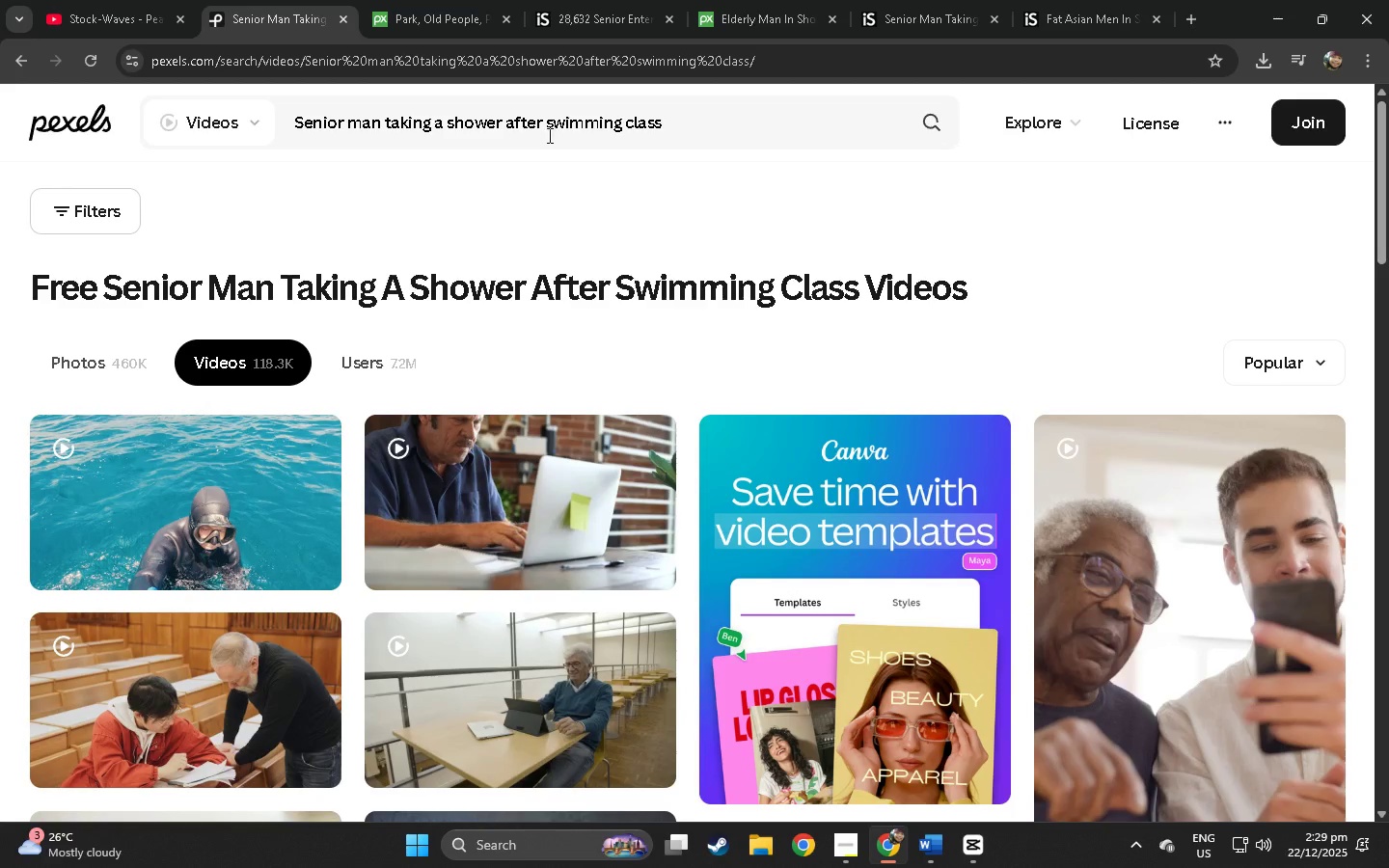 
scroll: coordinate [456, 355], scroll_direction: down, amount: 34.0
 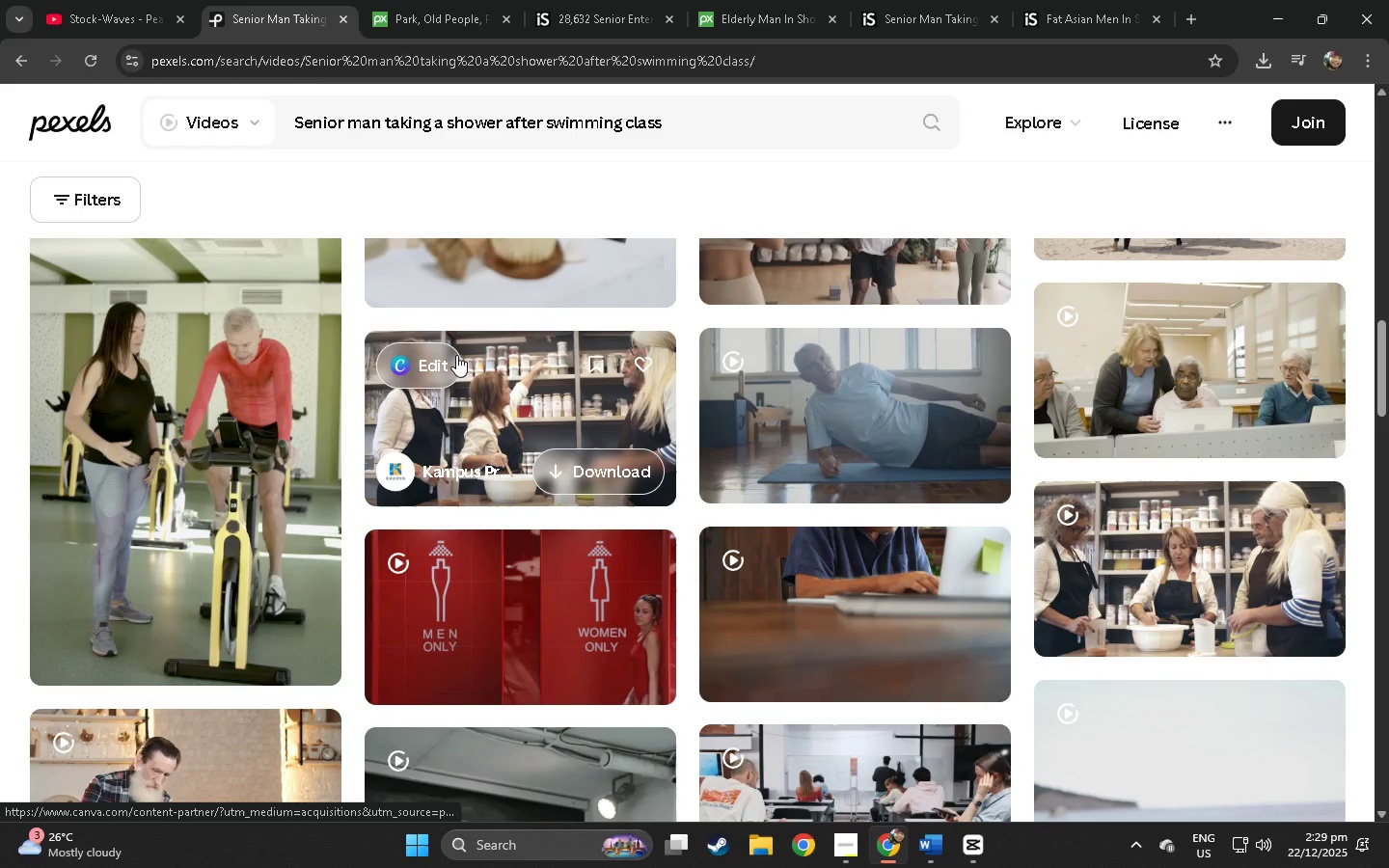 
scroll: coordinate [431, 386], scroll_direction: down, amount: 54.0
 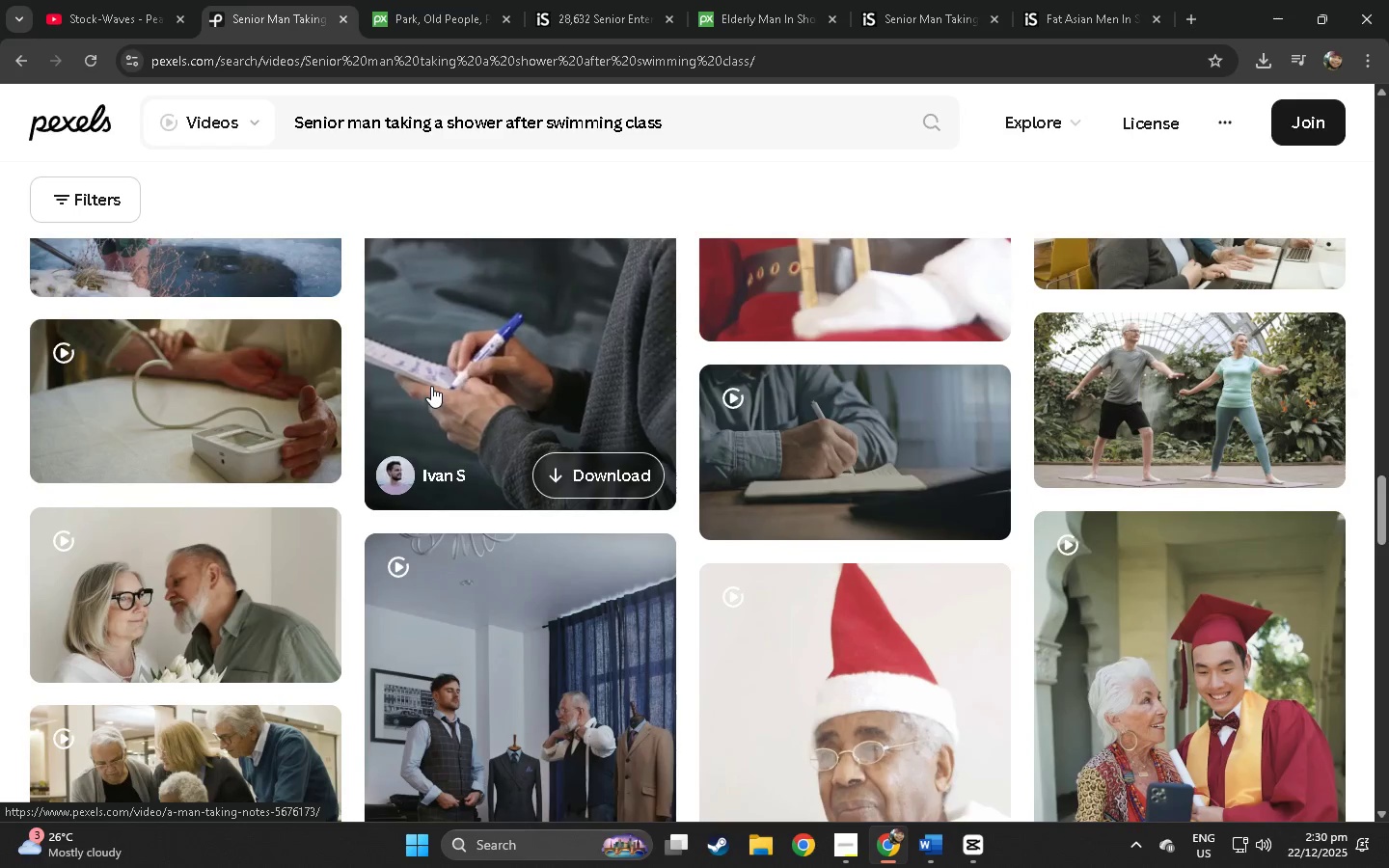 
scroll: coordinate [404, 404], scroll_direction: down, amount: 55.0
 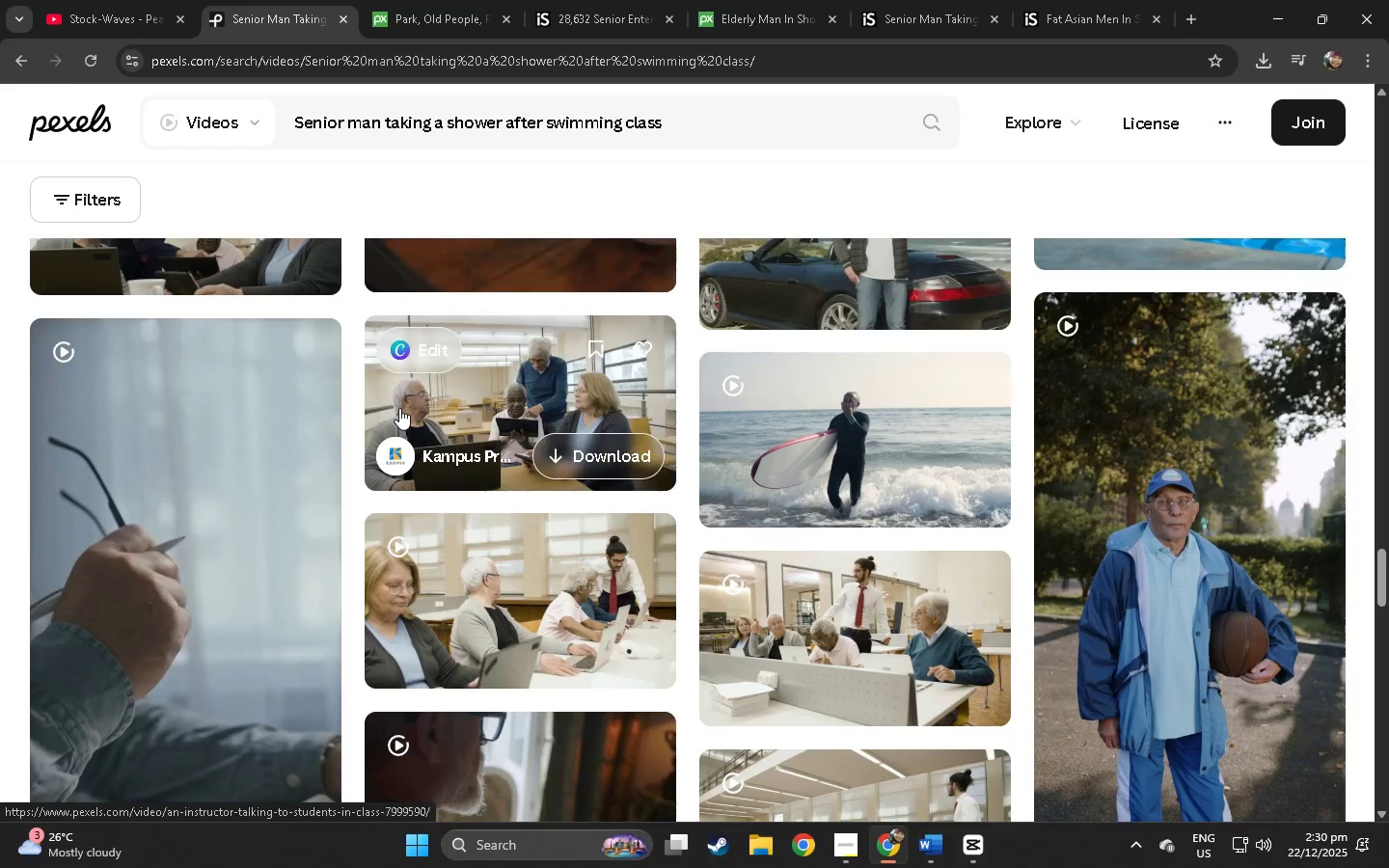 
scroll: coordinate [399, 408], scroll_direction: down, amount: 56.0
 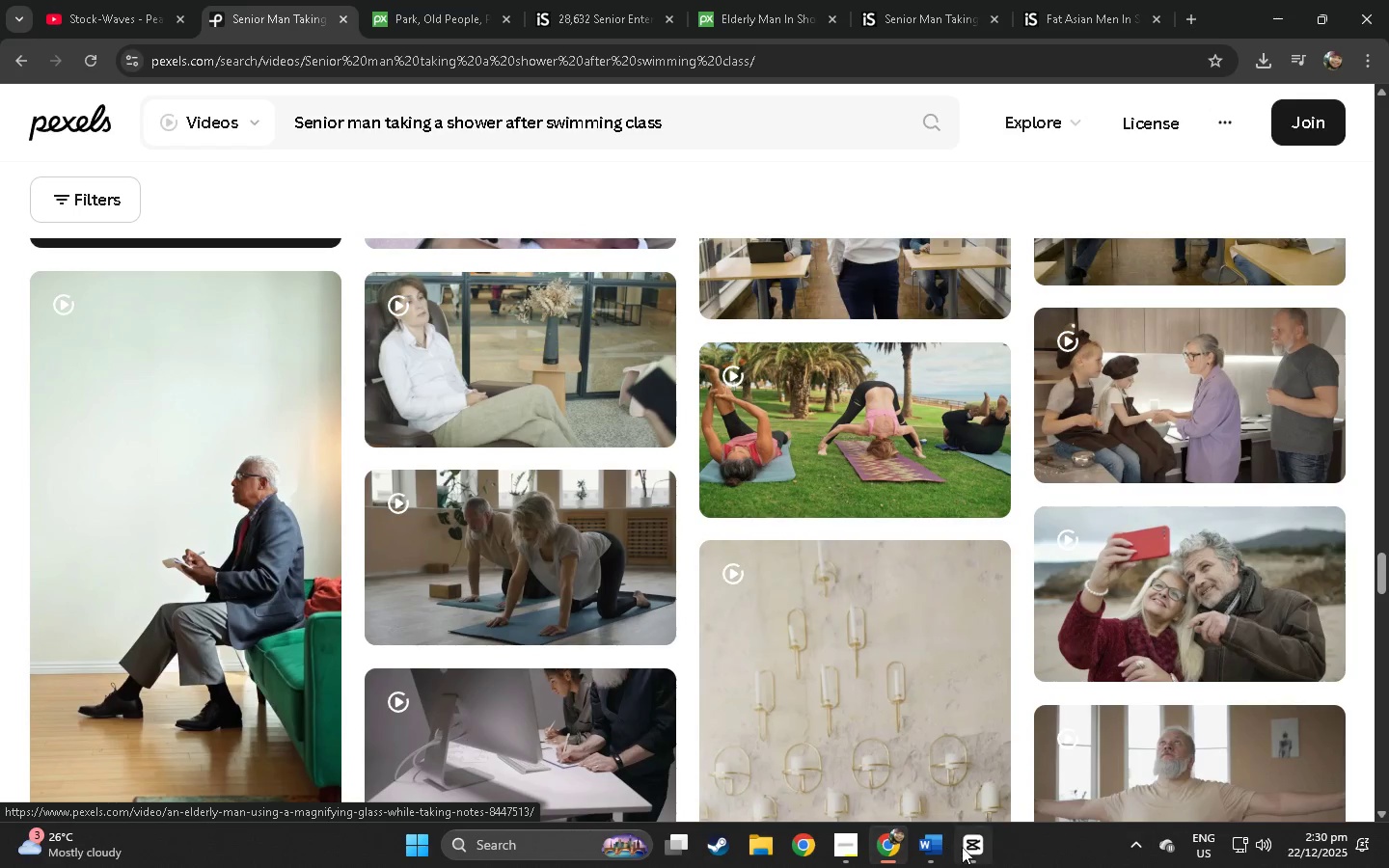 
left_click([836, 848])